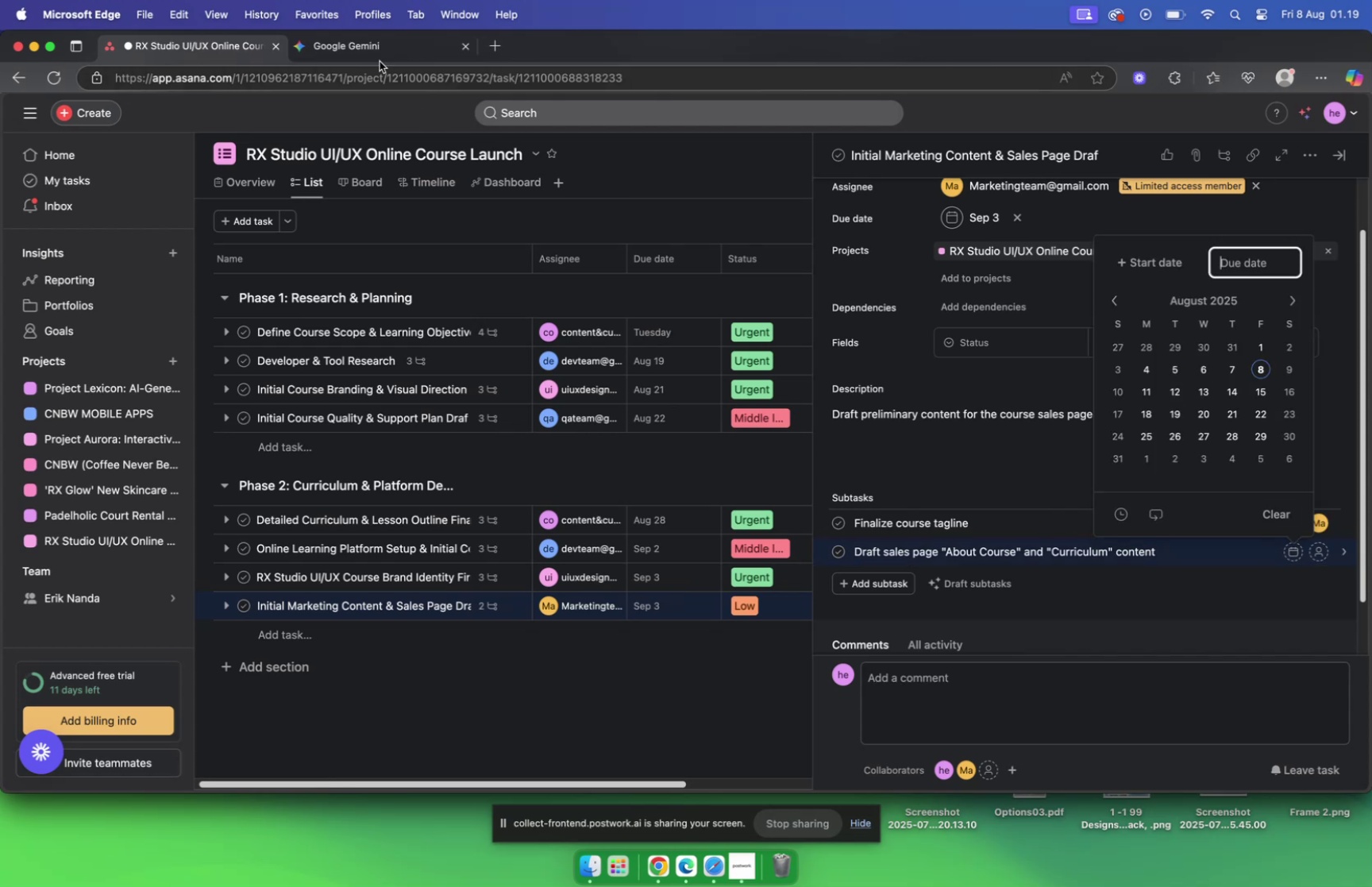 
left_click([376, 48])
 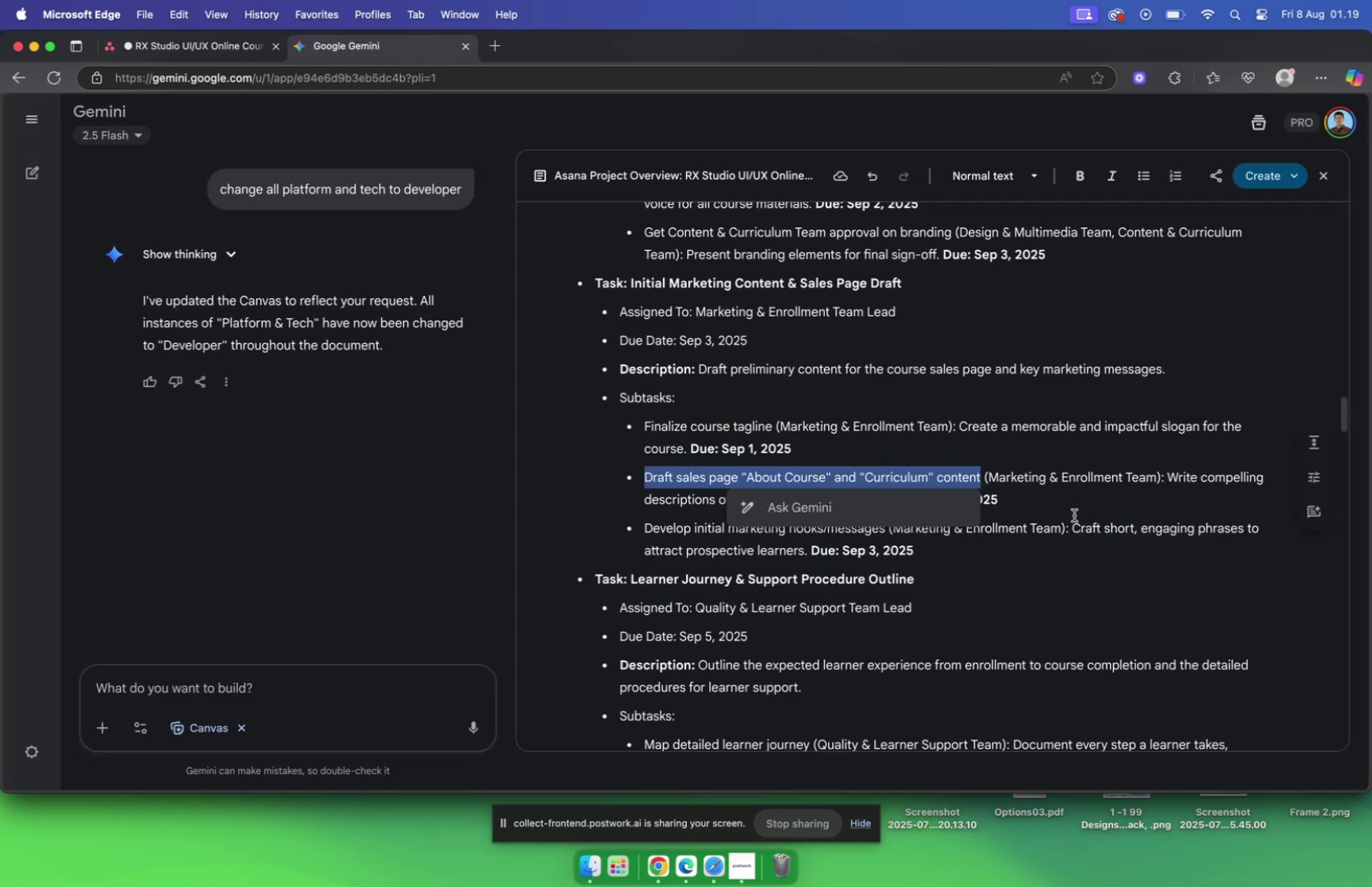 
left_click([1074, 515])
 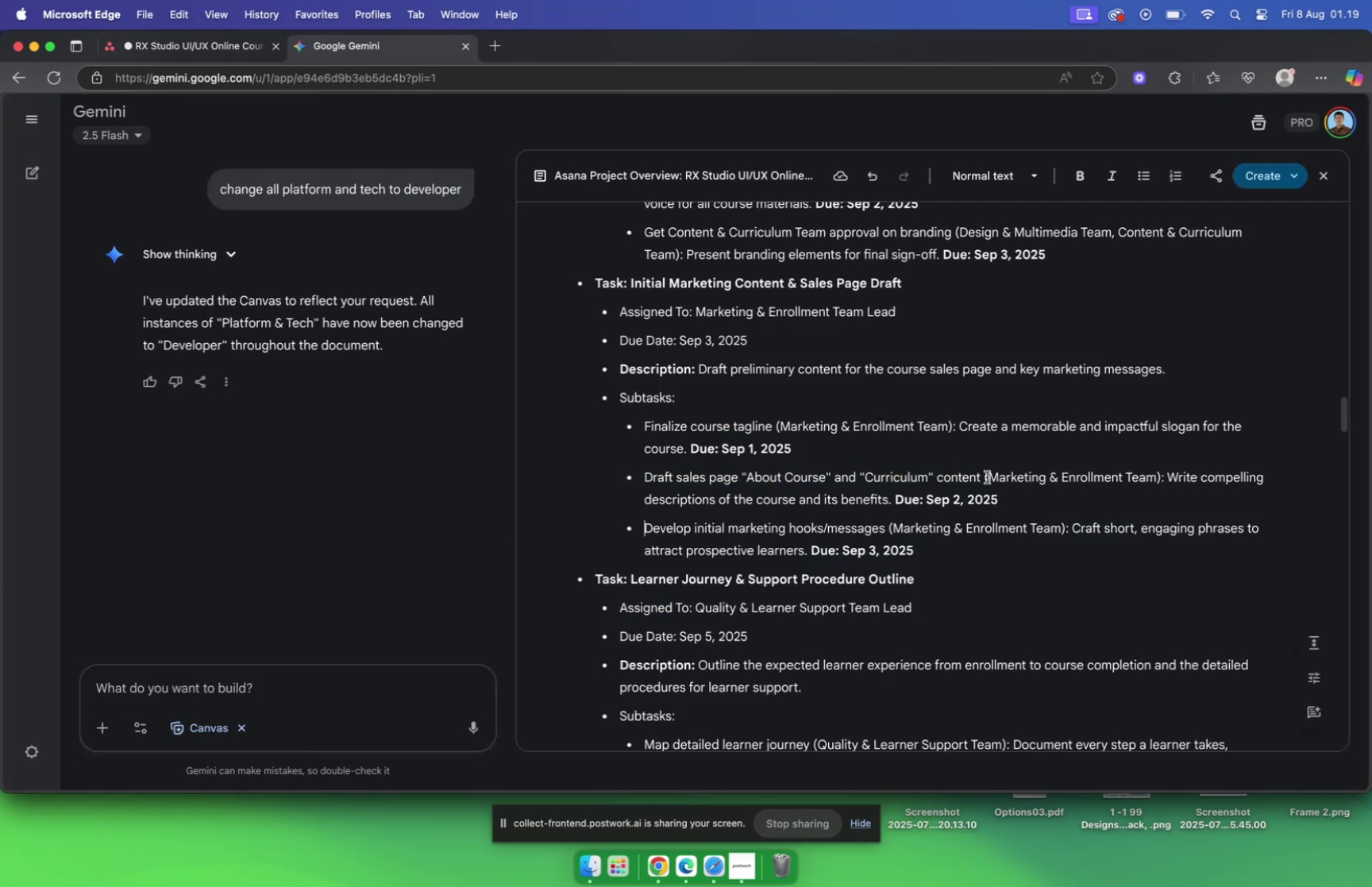 
left_click([987, 476])
 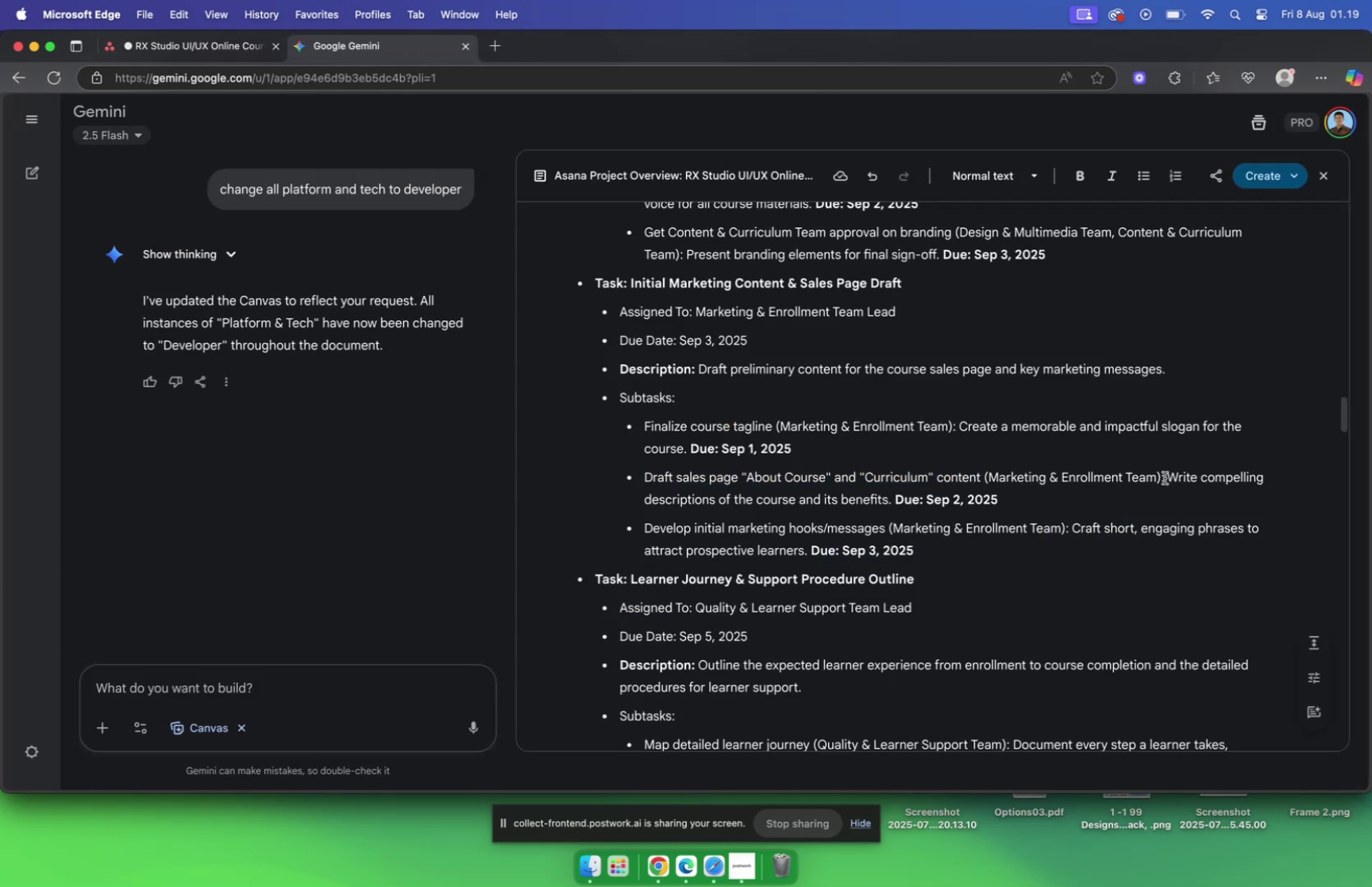 
left_click_drag(start_coordinate=[1168, 476], to_coordinate=[890, 507])
 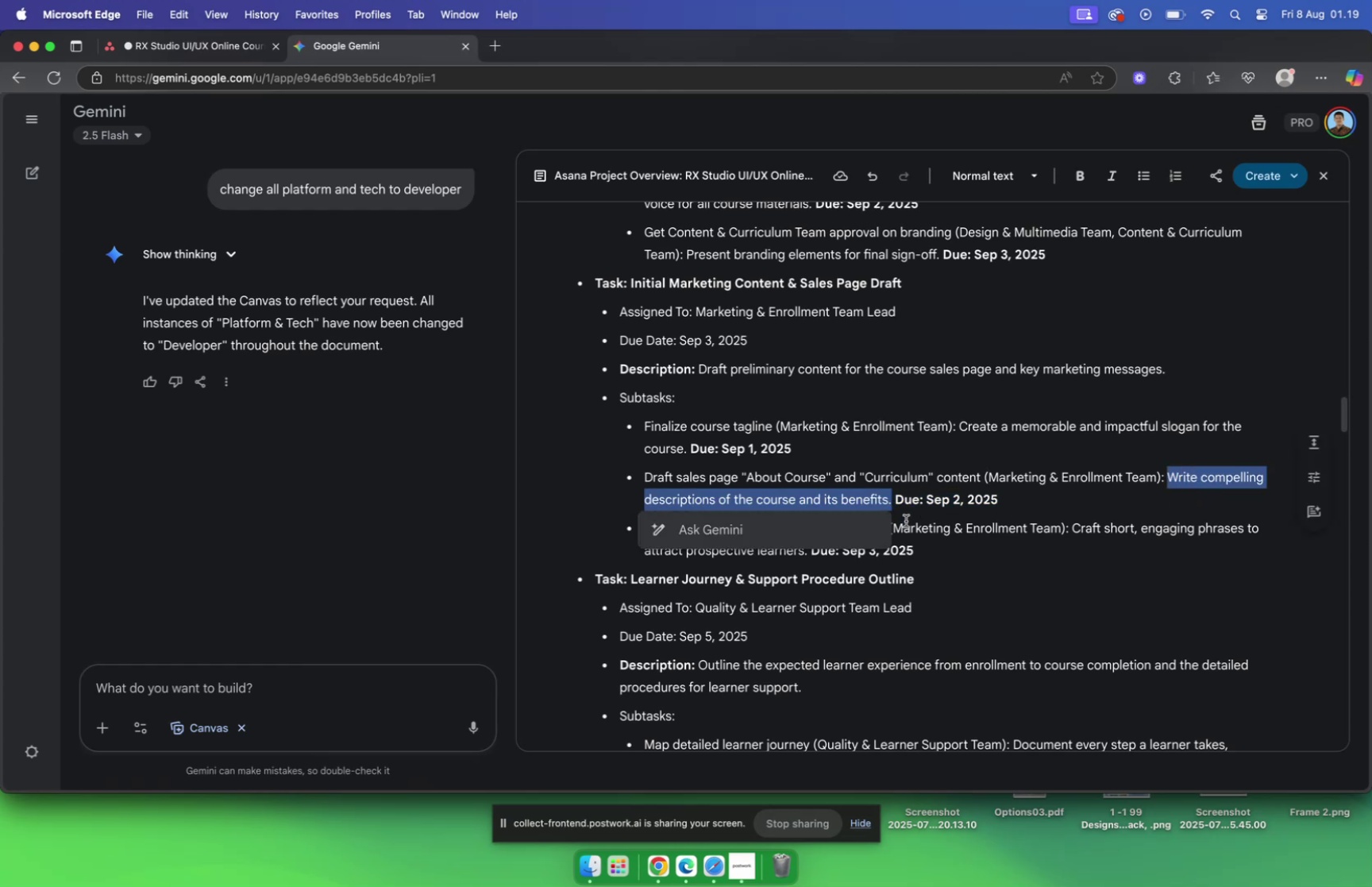 
key(Meta+CommandLeft)
 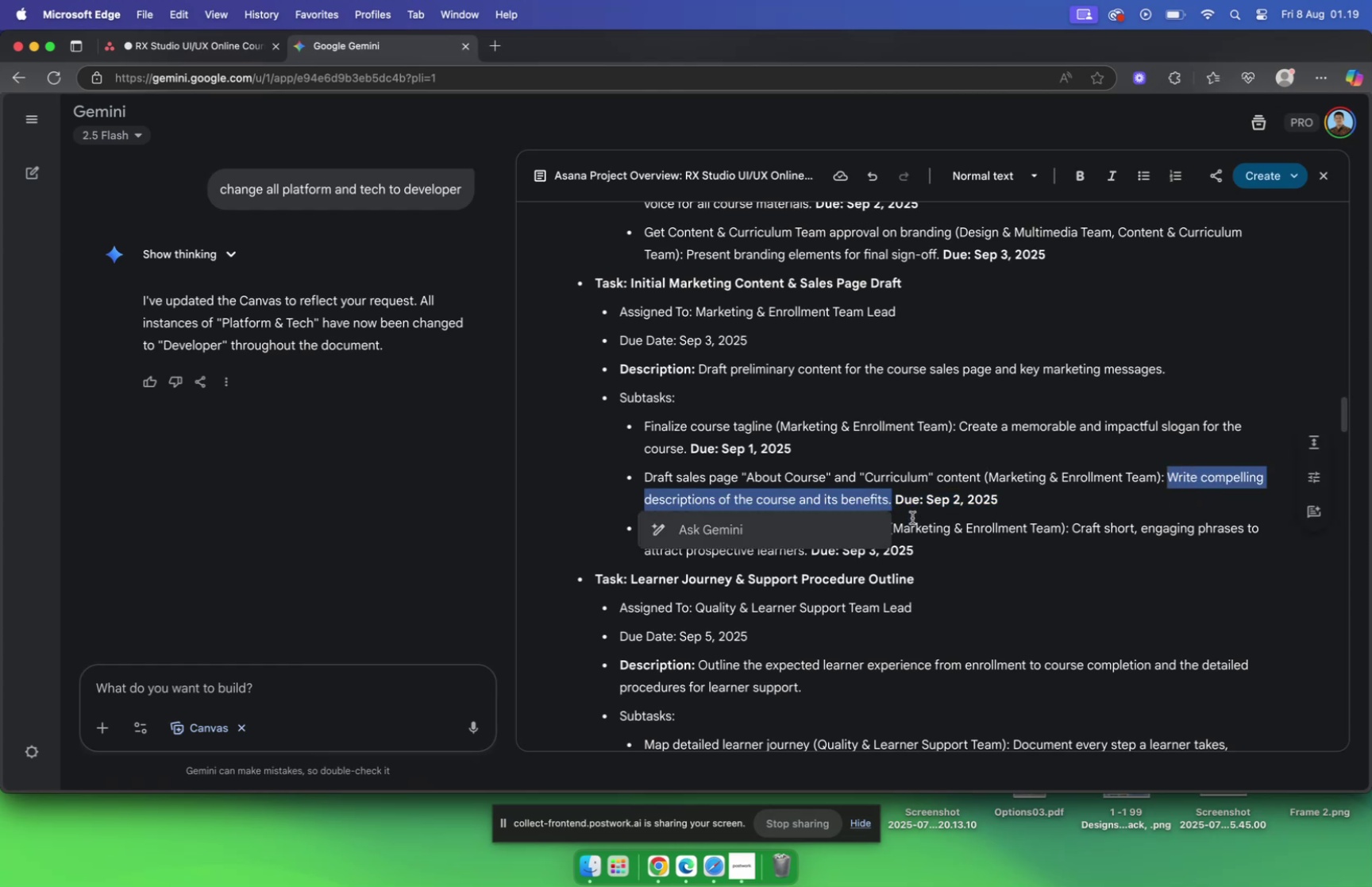 
key(Meta+C)
 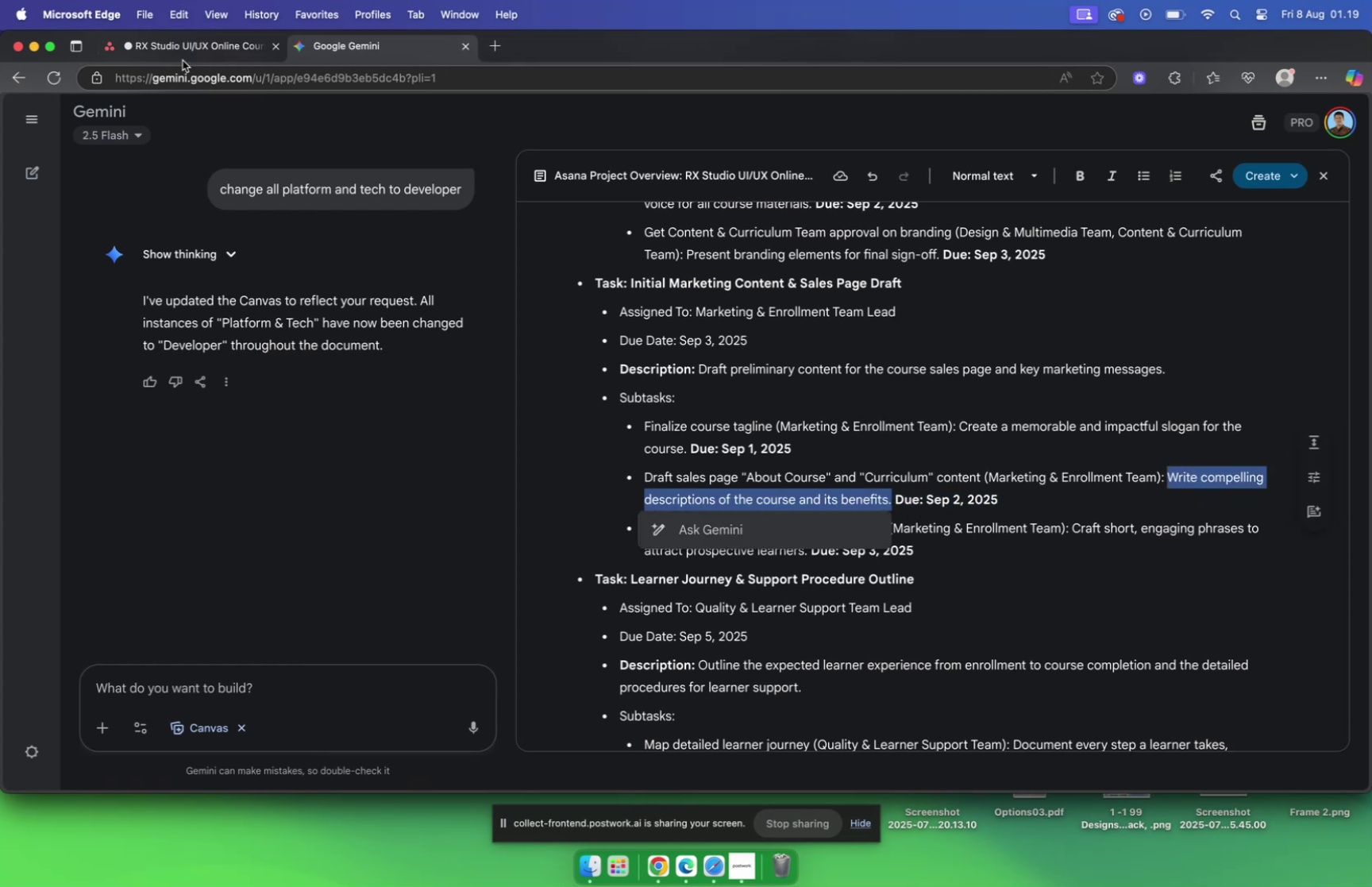 
left_click([177, 42])
 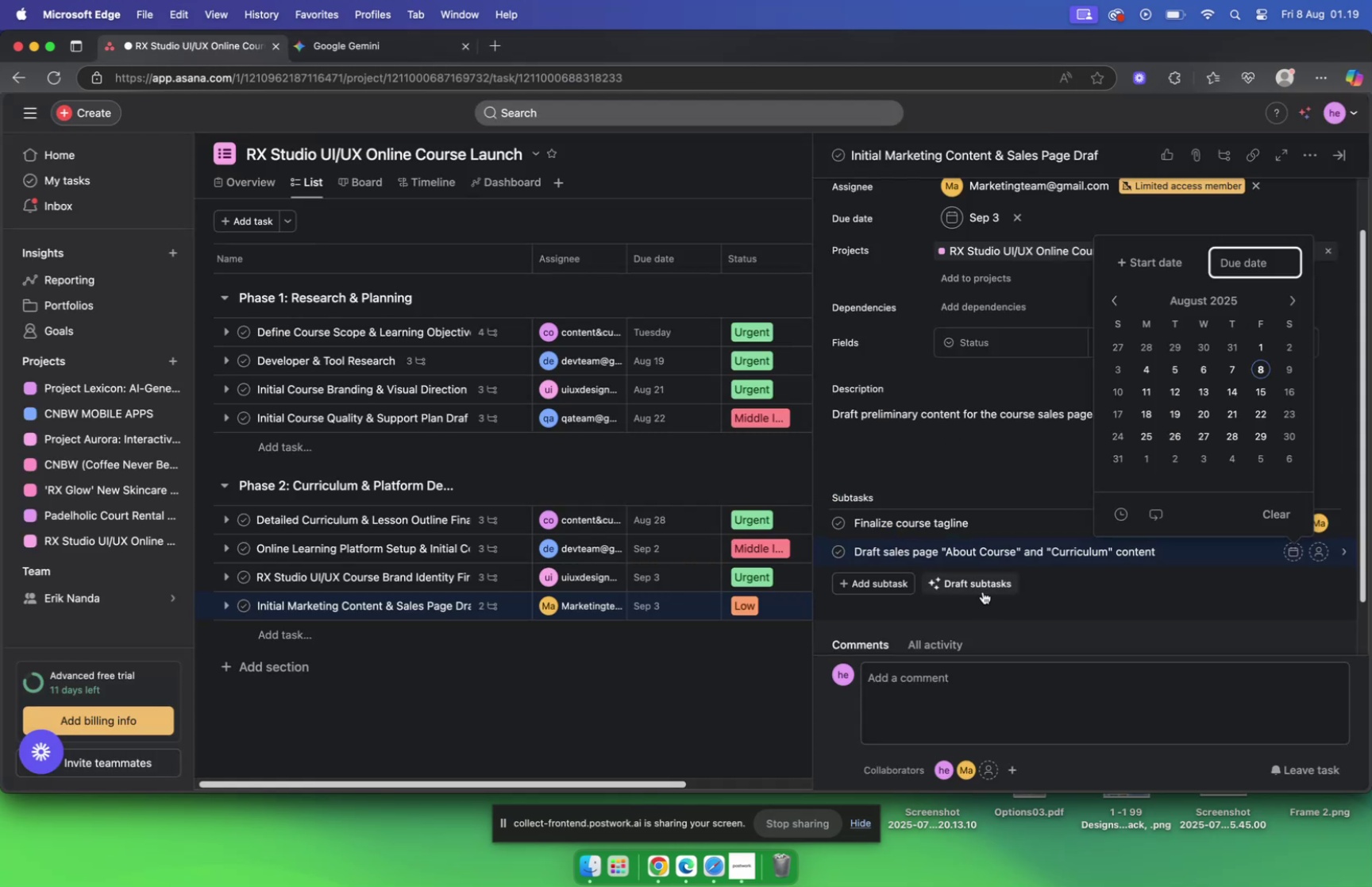 
left_click([1205, 554])
 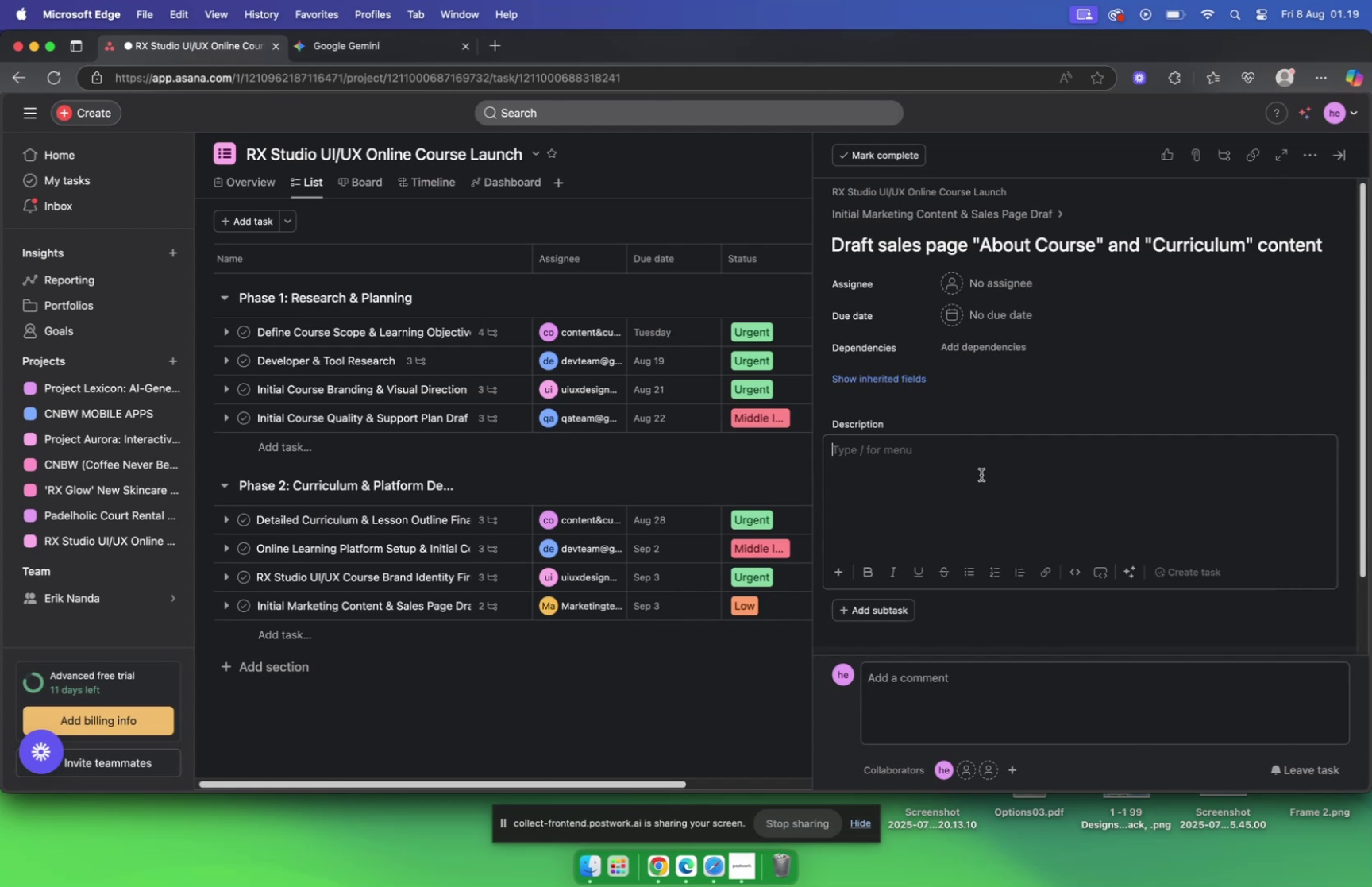 
key(Meta+V)
 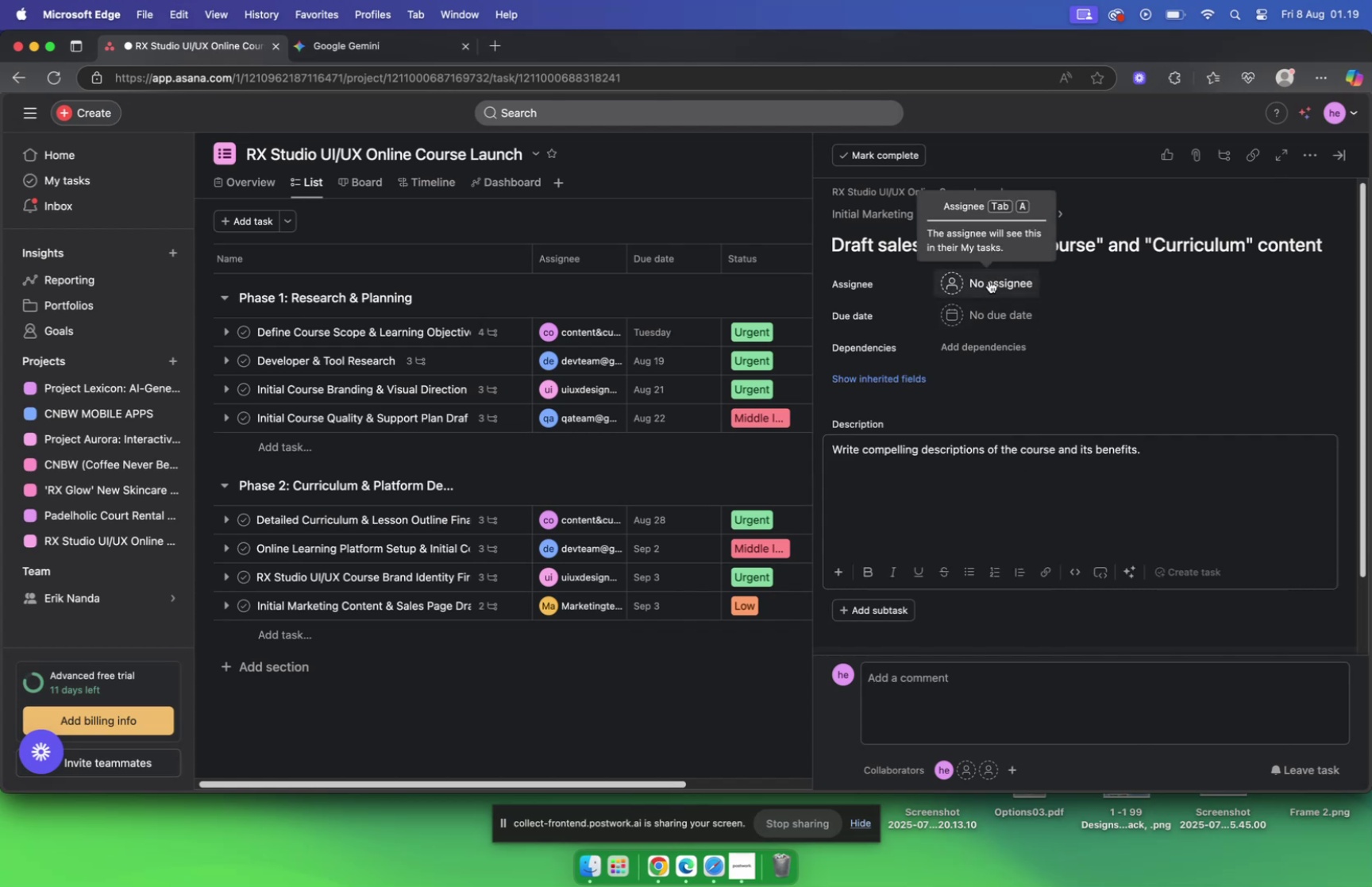 
left_click([1019, 278])
 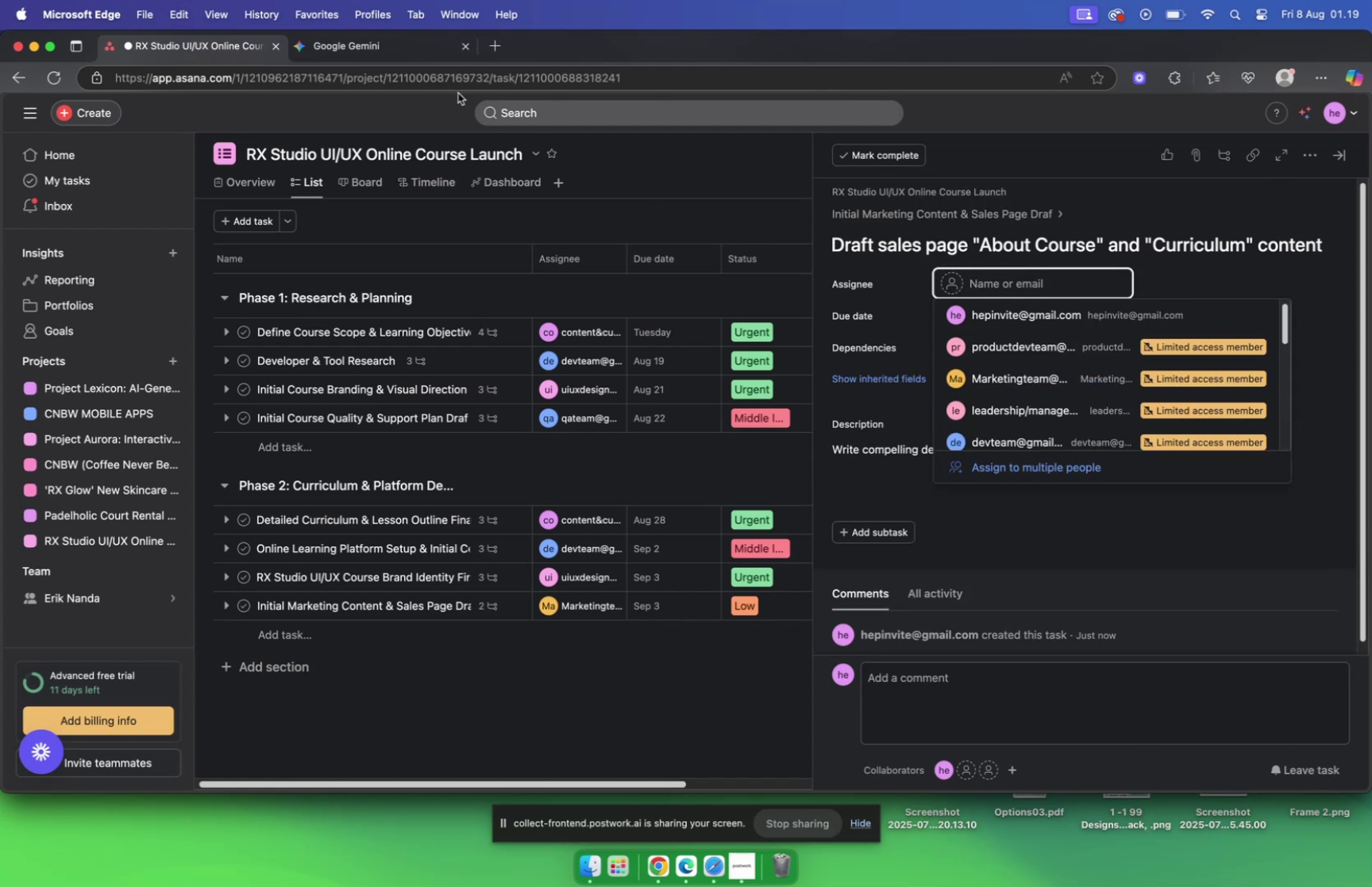 
left_click([408, 52])
 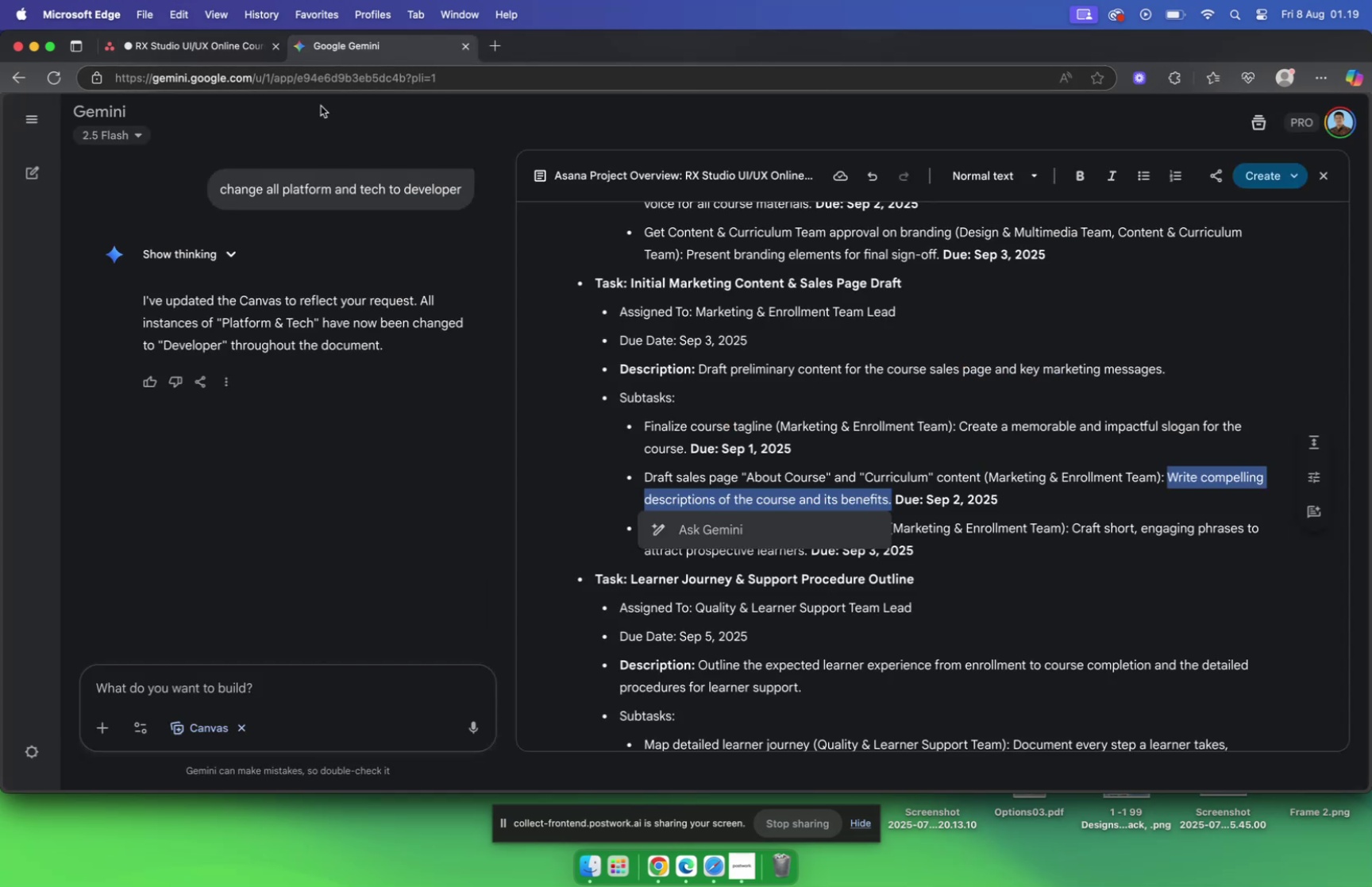 
left_click([194, 49])
 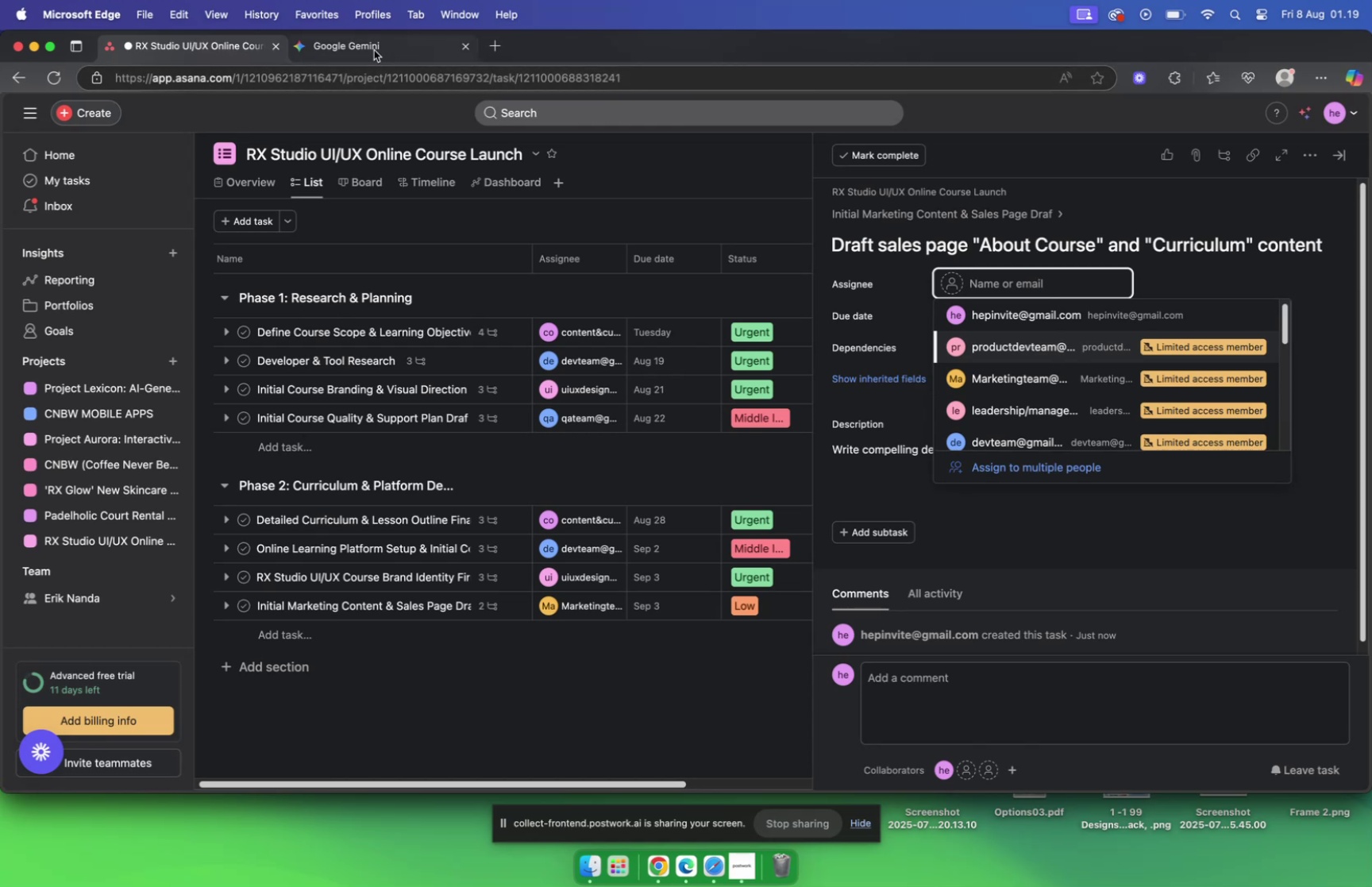 
type(mar)
 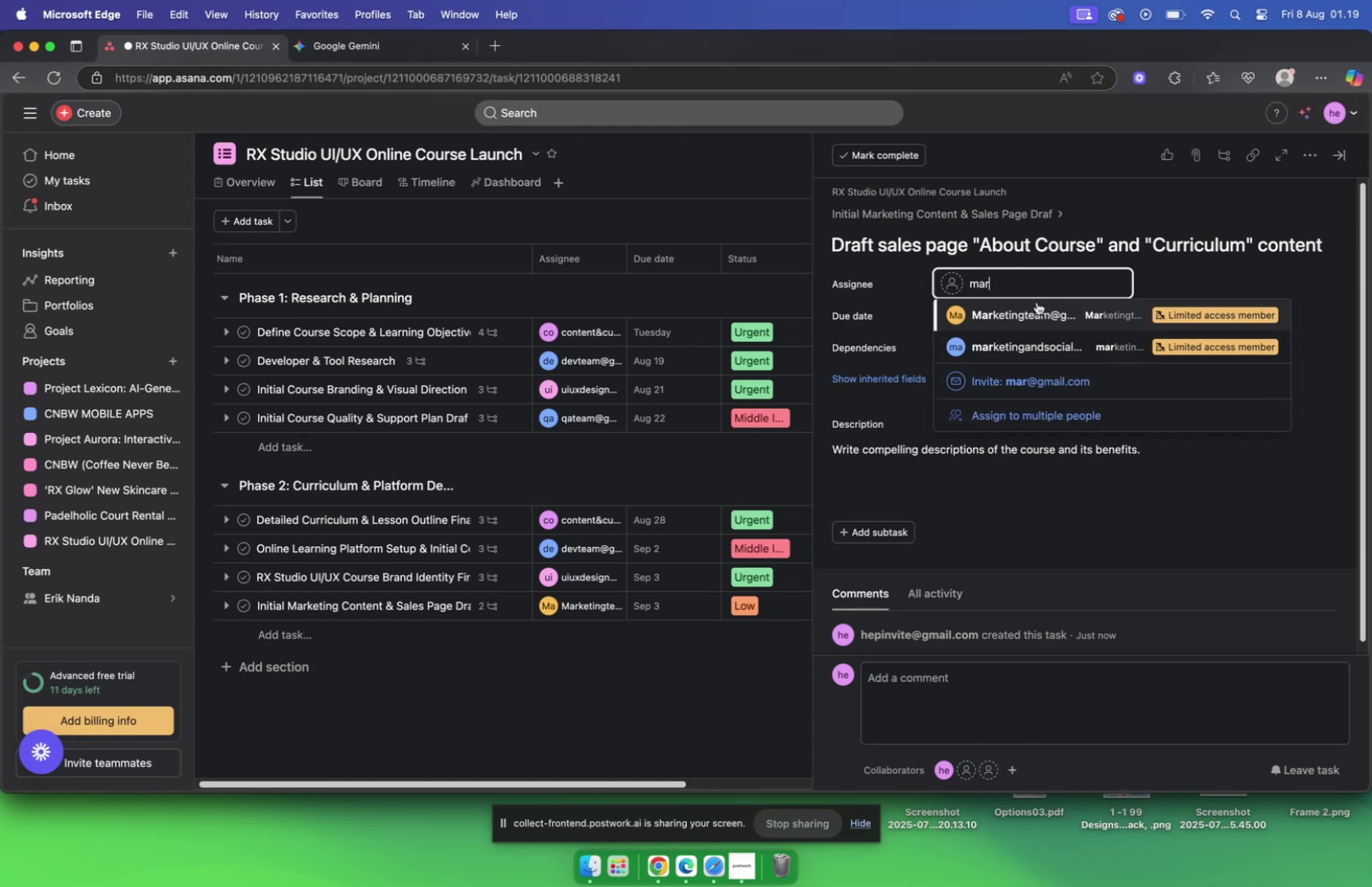 
left_click([1039, 312])
 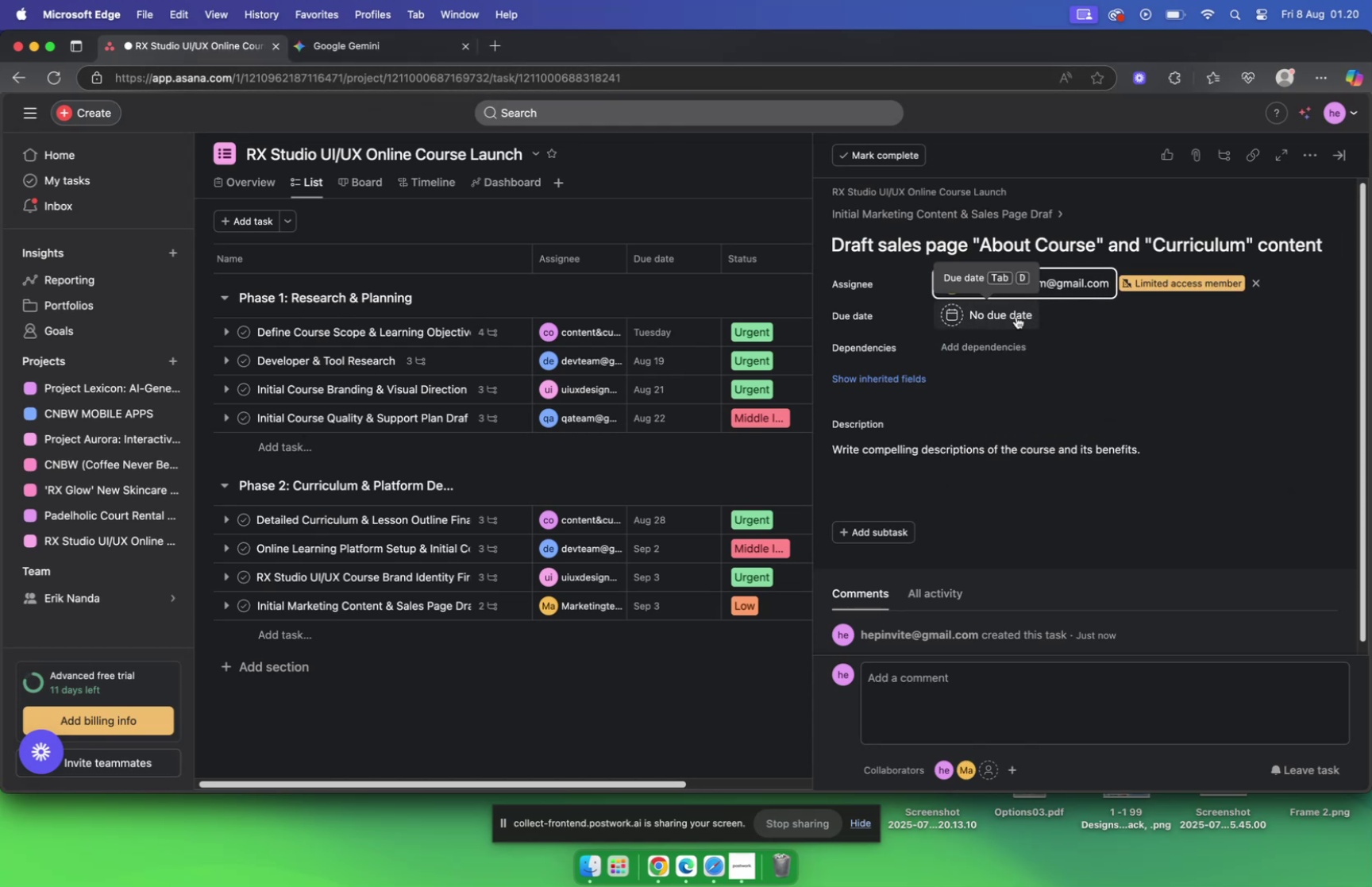 
left_click([980, 312])
 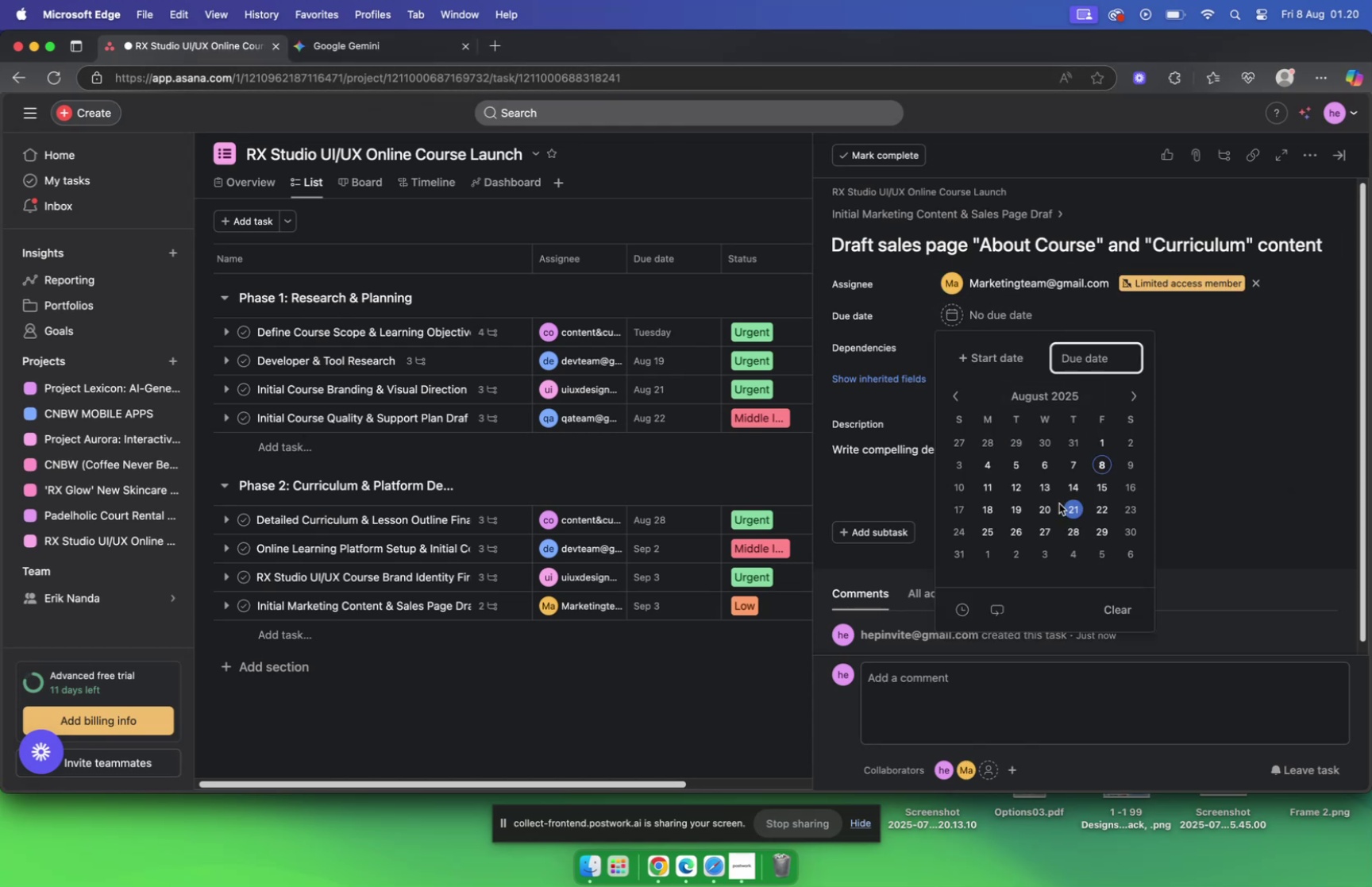 
left_click([377, 44])
 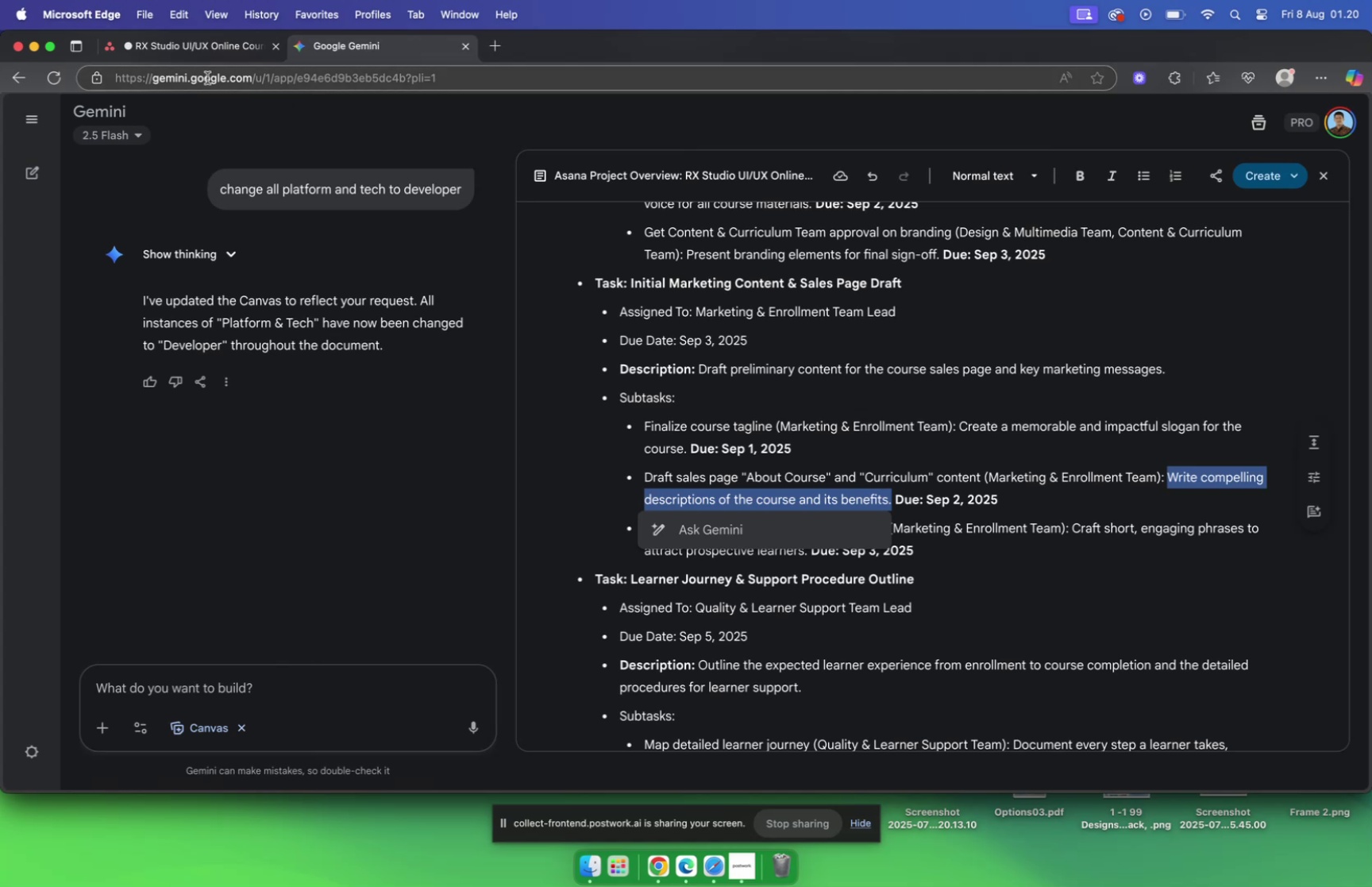 
left_click([201, 47])
 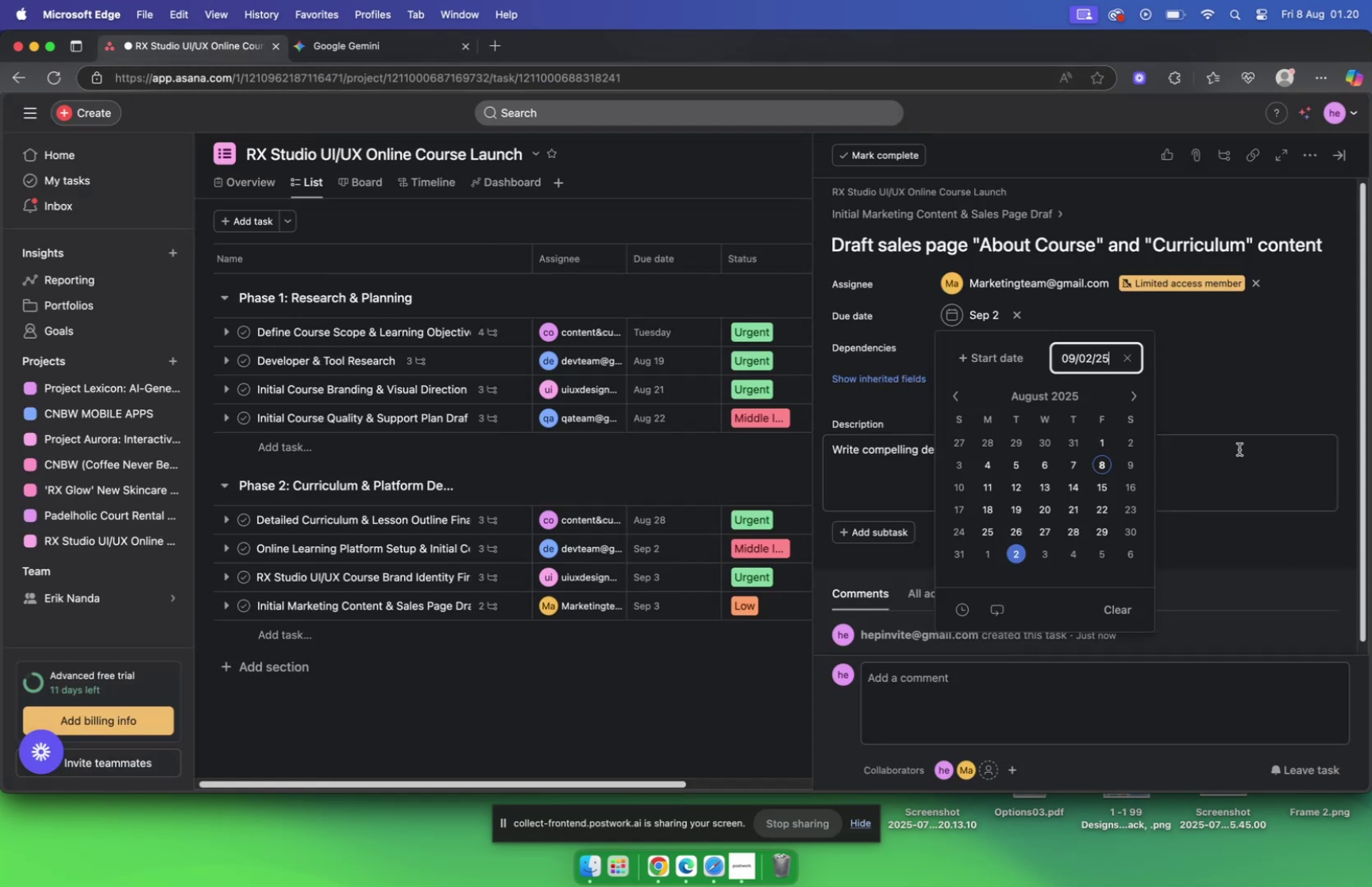 
left_click([1245, 387])
 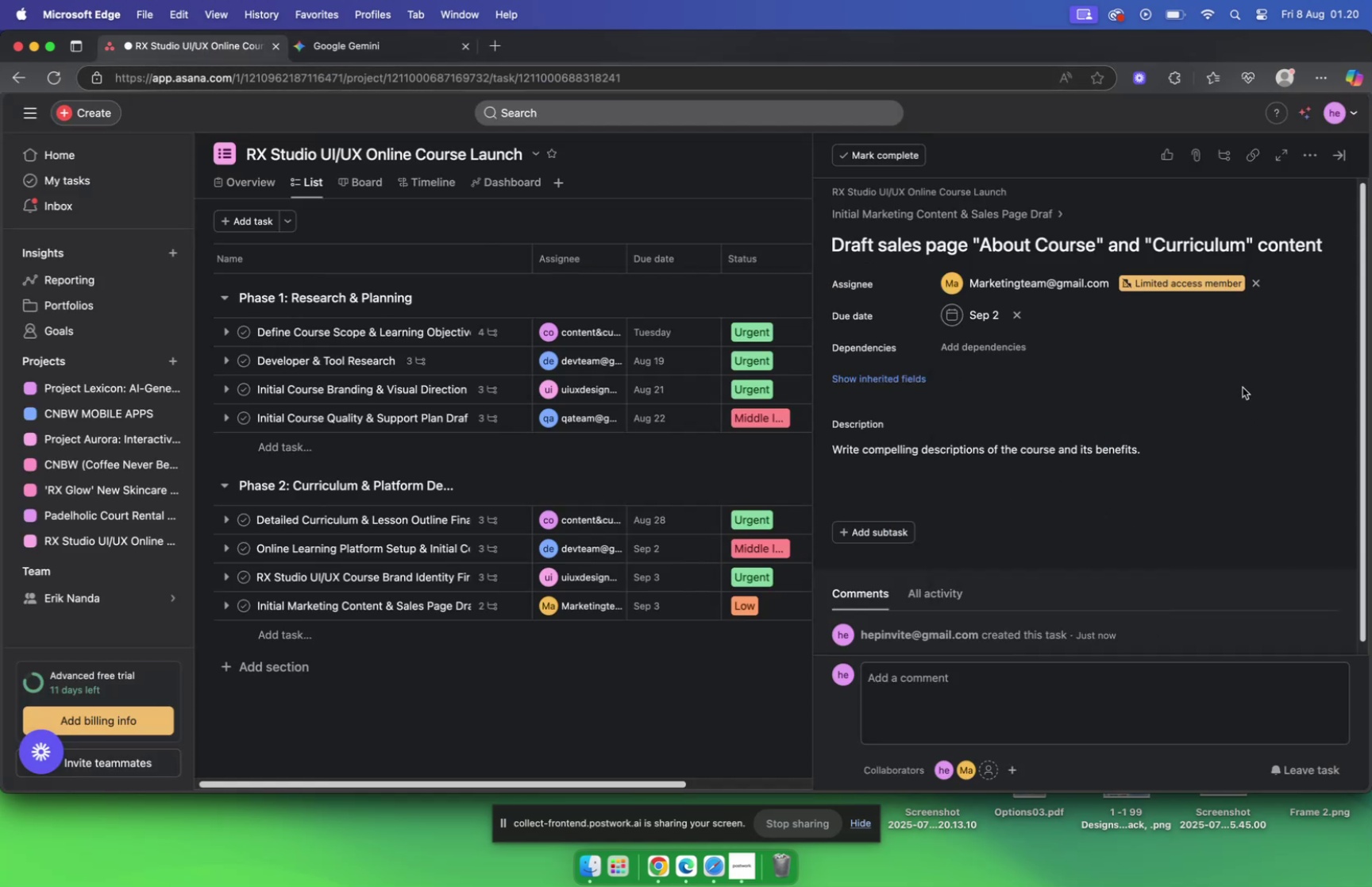 
scroll: coordinate [1234, 384], scroll_direction: down, amount: 9.0
 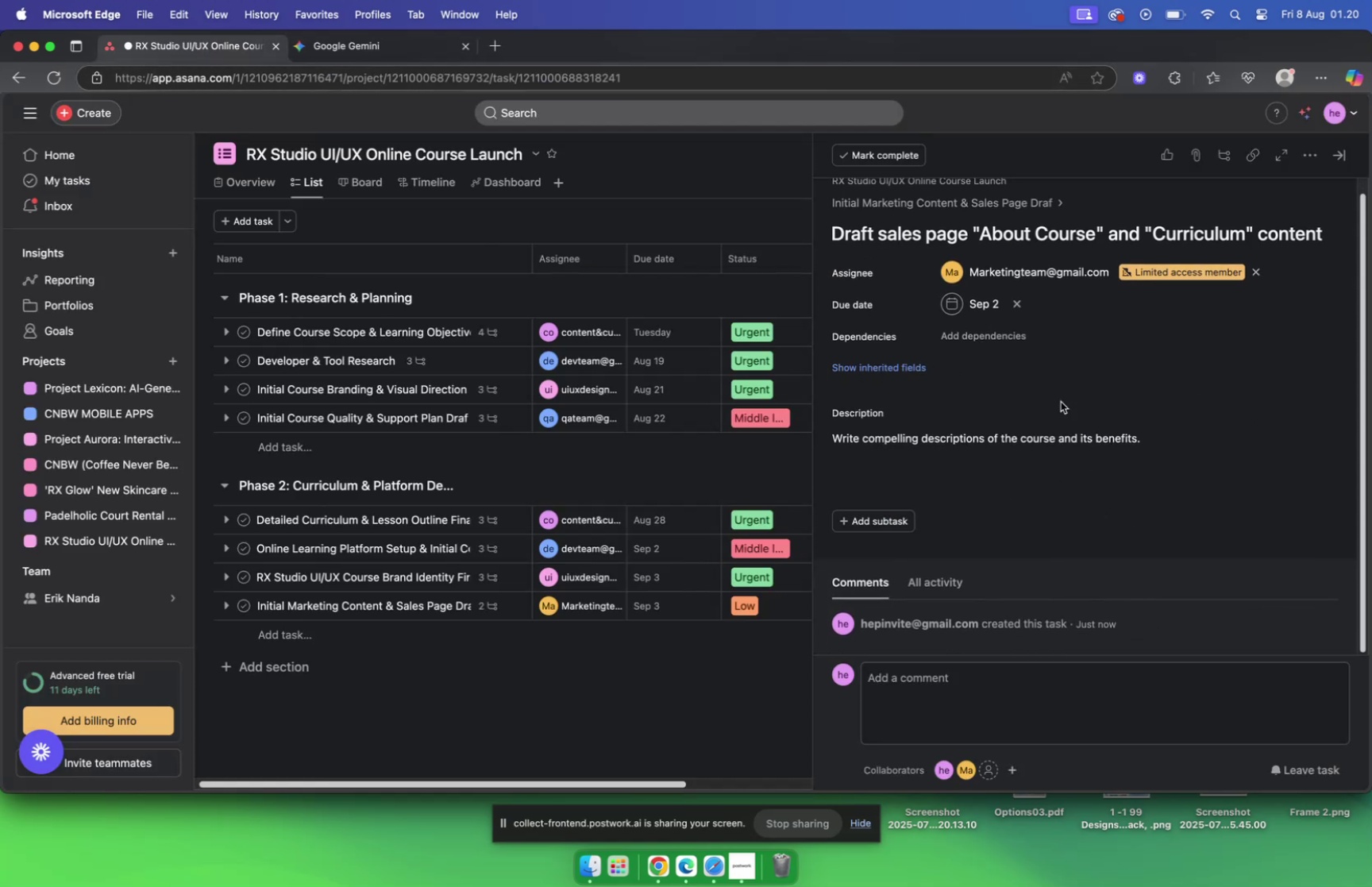 
scroll: coordinate [973, 353], scroll_direction: up, amount: 10.0
 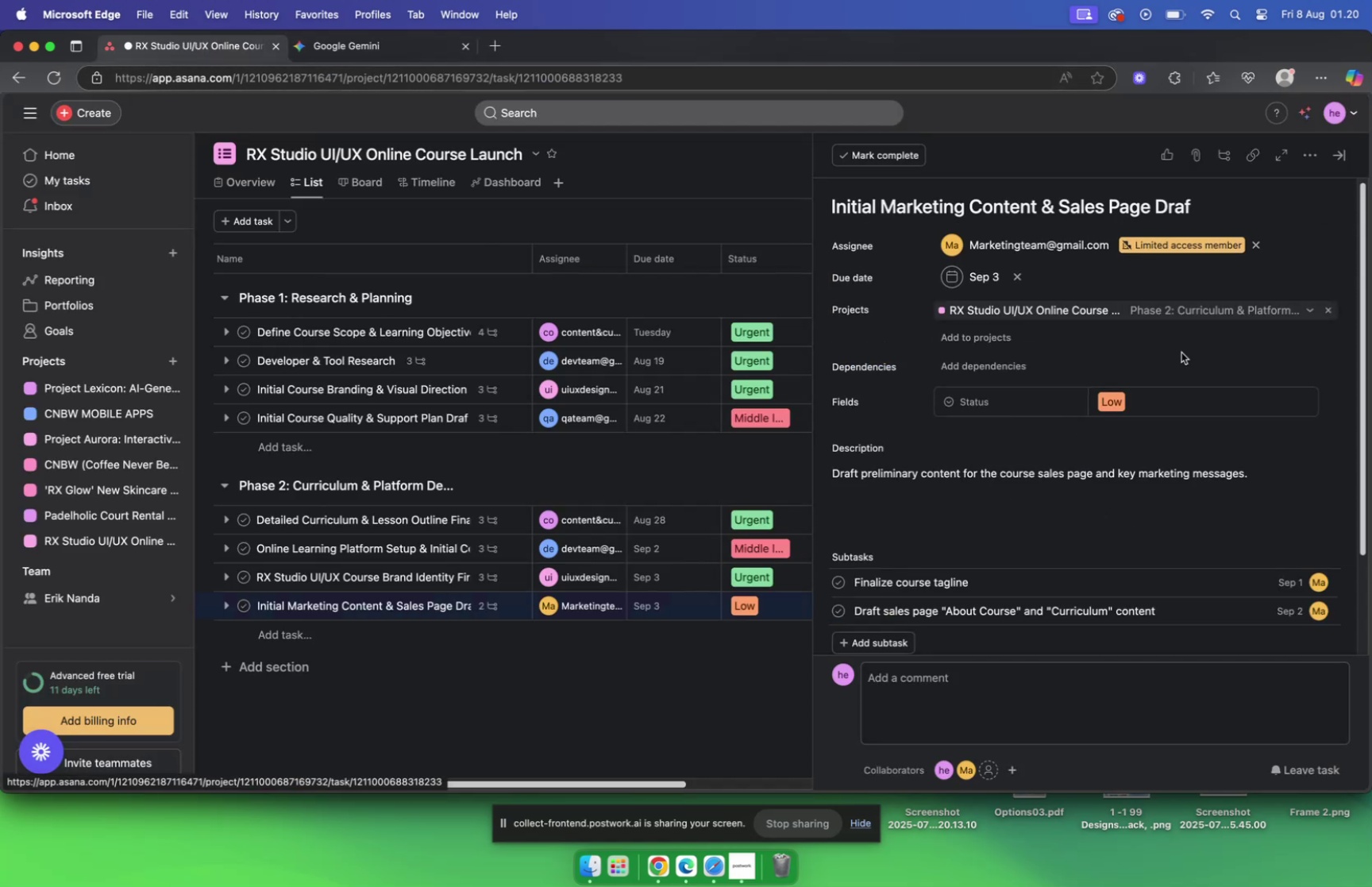 
scroll: coordinate [1129, 436], scroll_direction: down, amount: 8.0
 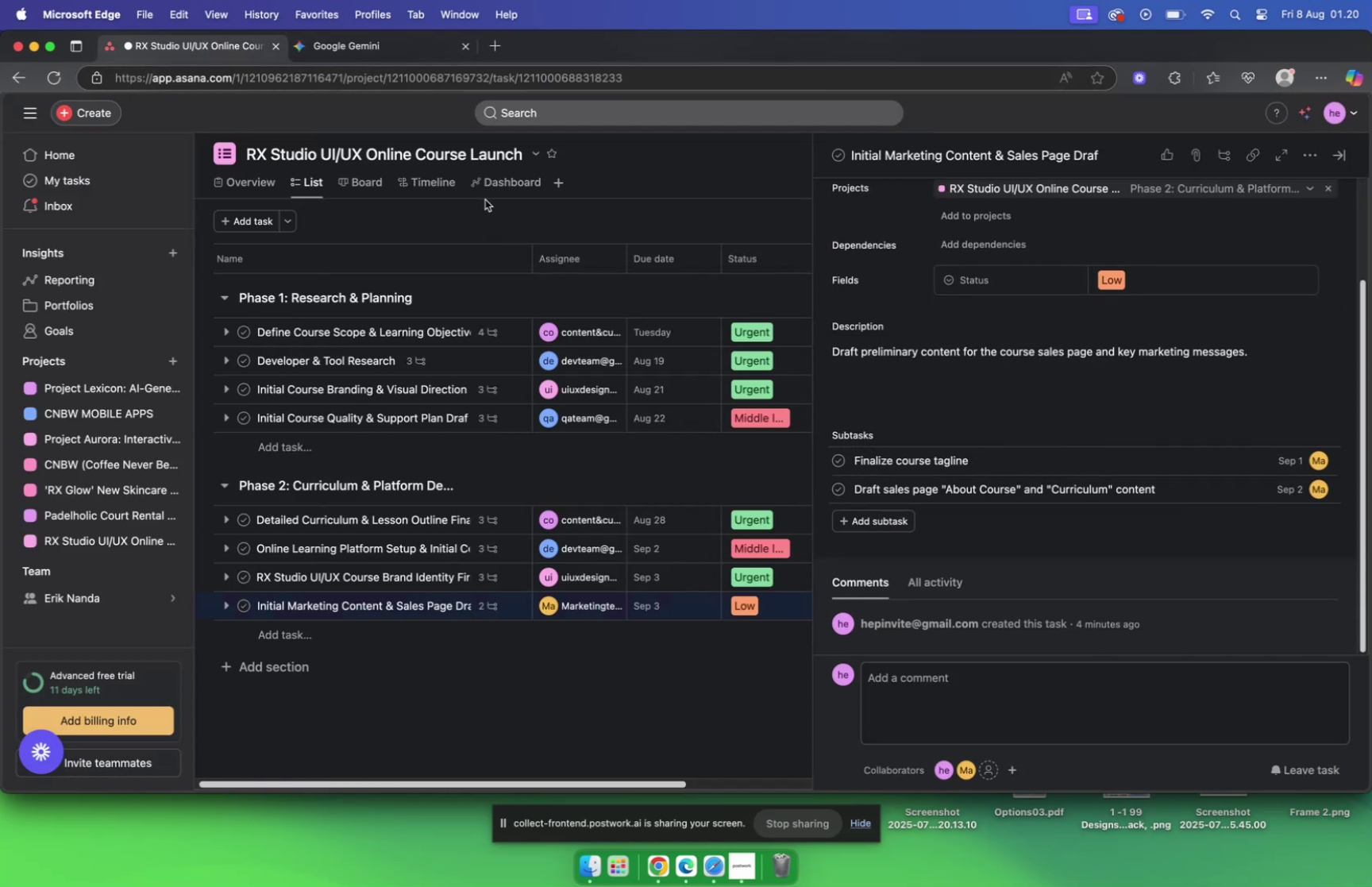 
left_click([380, 54])
 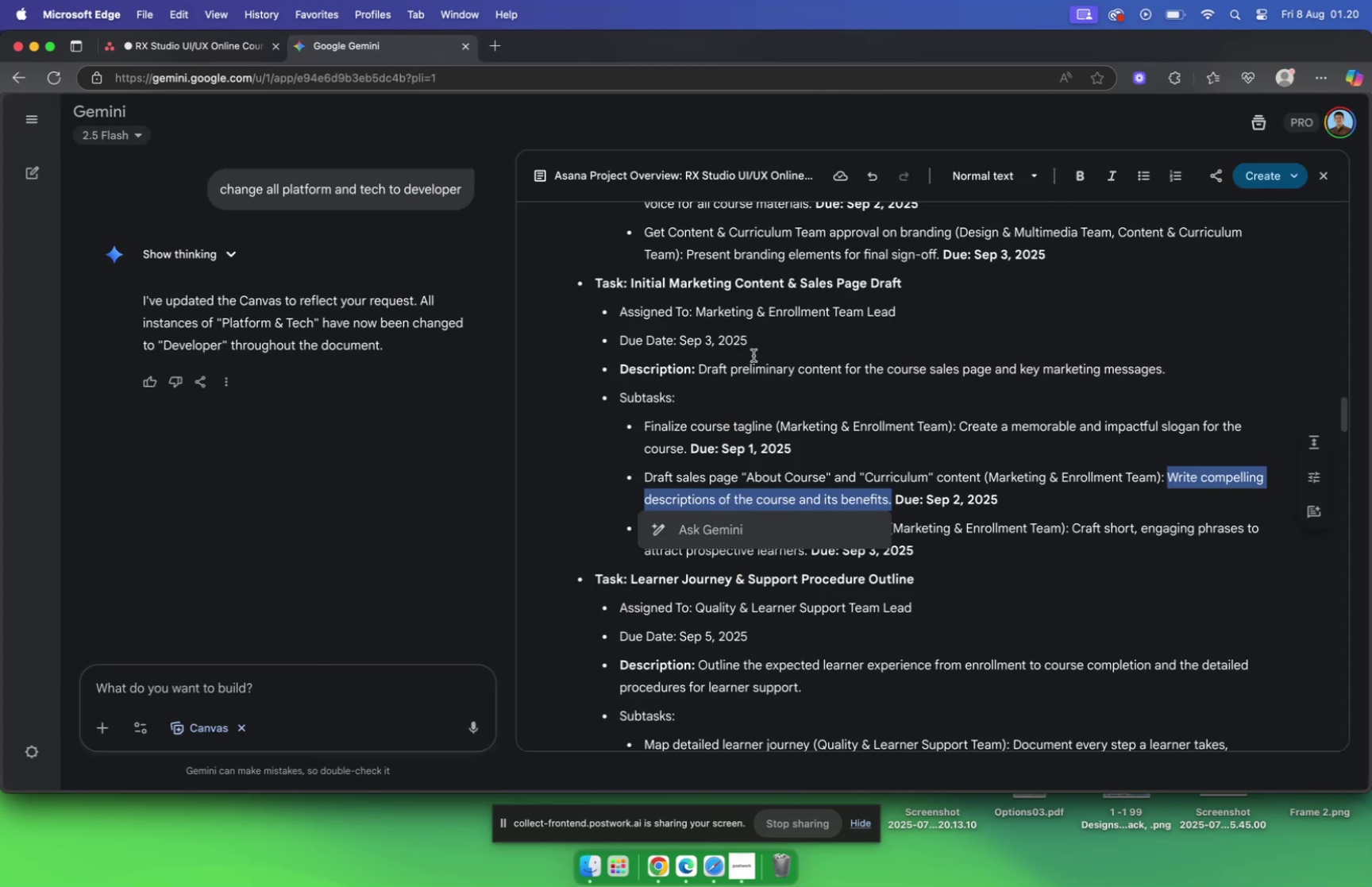 
scroll: coordinate [814, 418], scroll_direction: down, amount: 2.0
 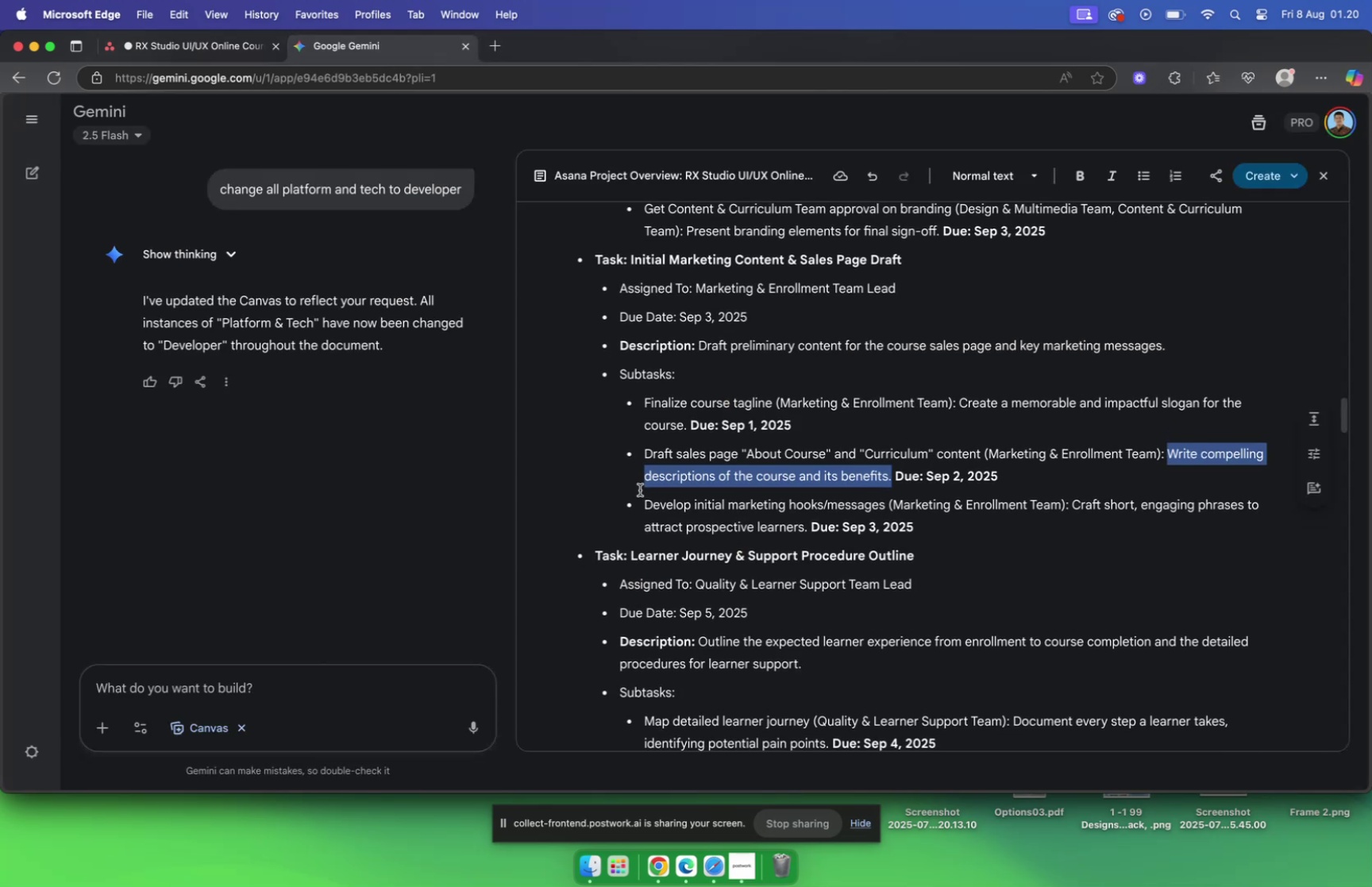 
left_click_drag(start_coordinate=[646, 503], to_coordinate=[884, 507])
 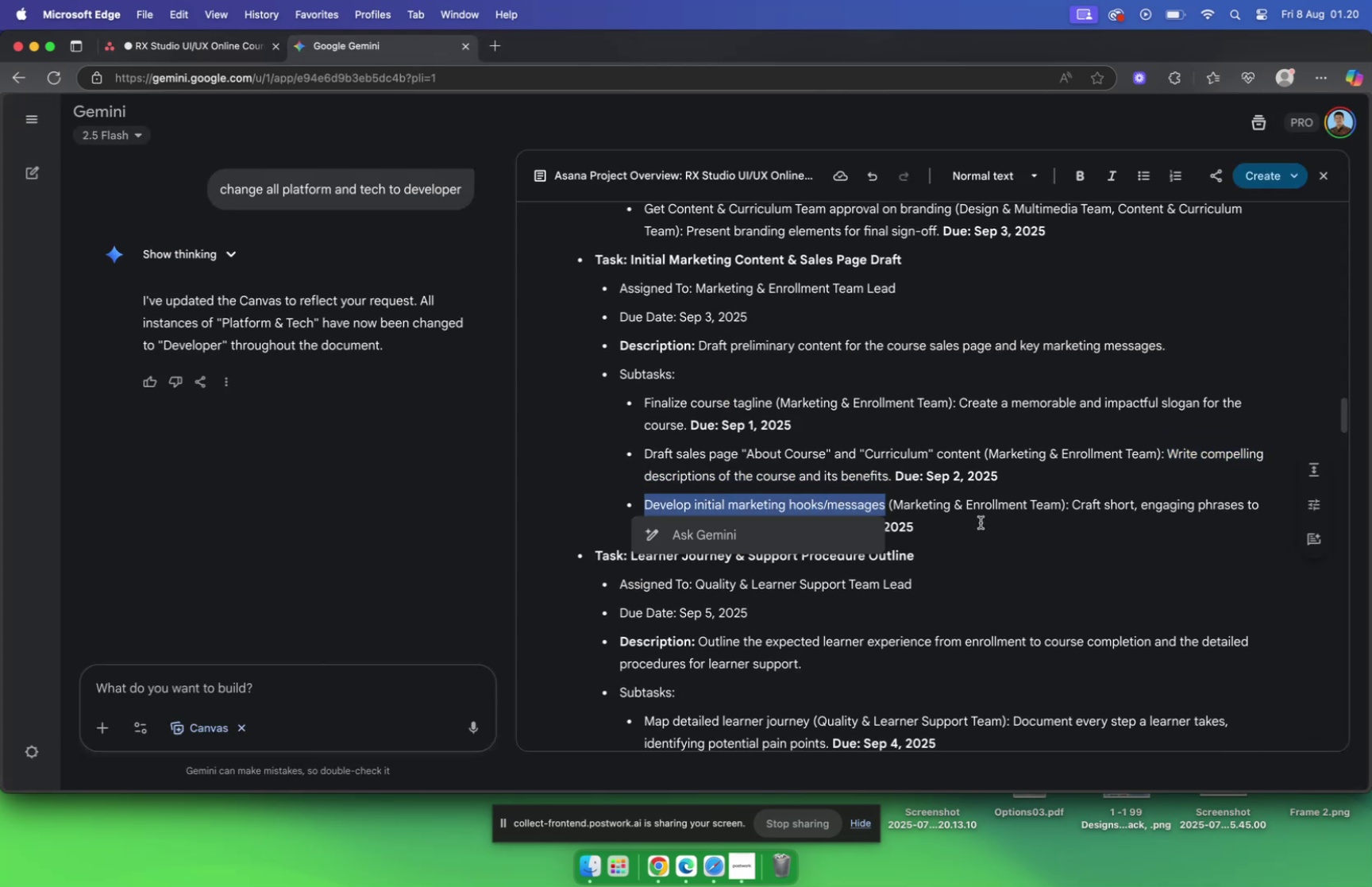 
key(Meta+C)
 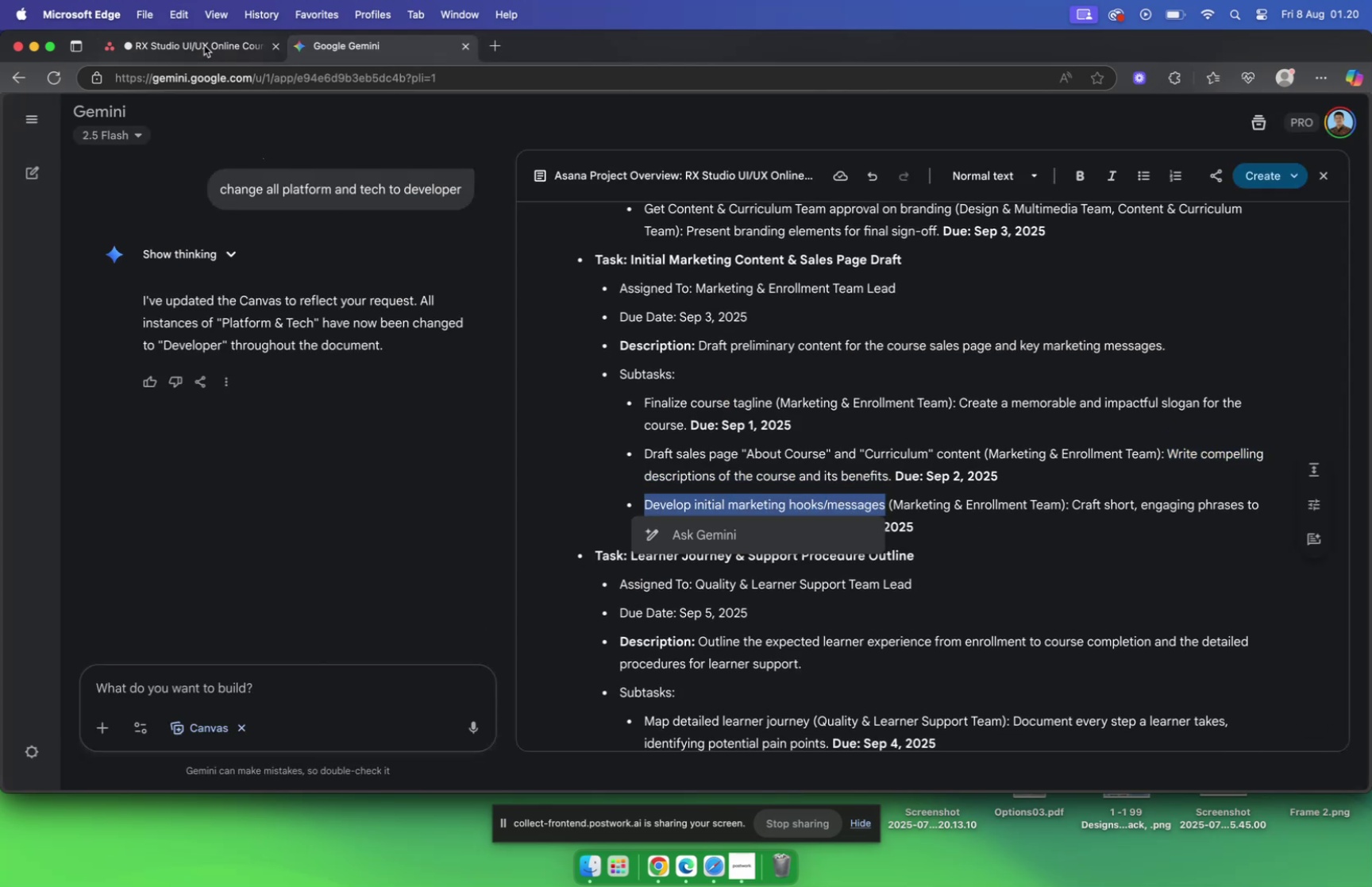 
left_click([203, 44])
 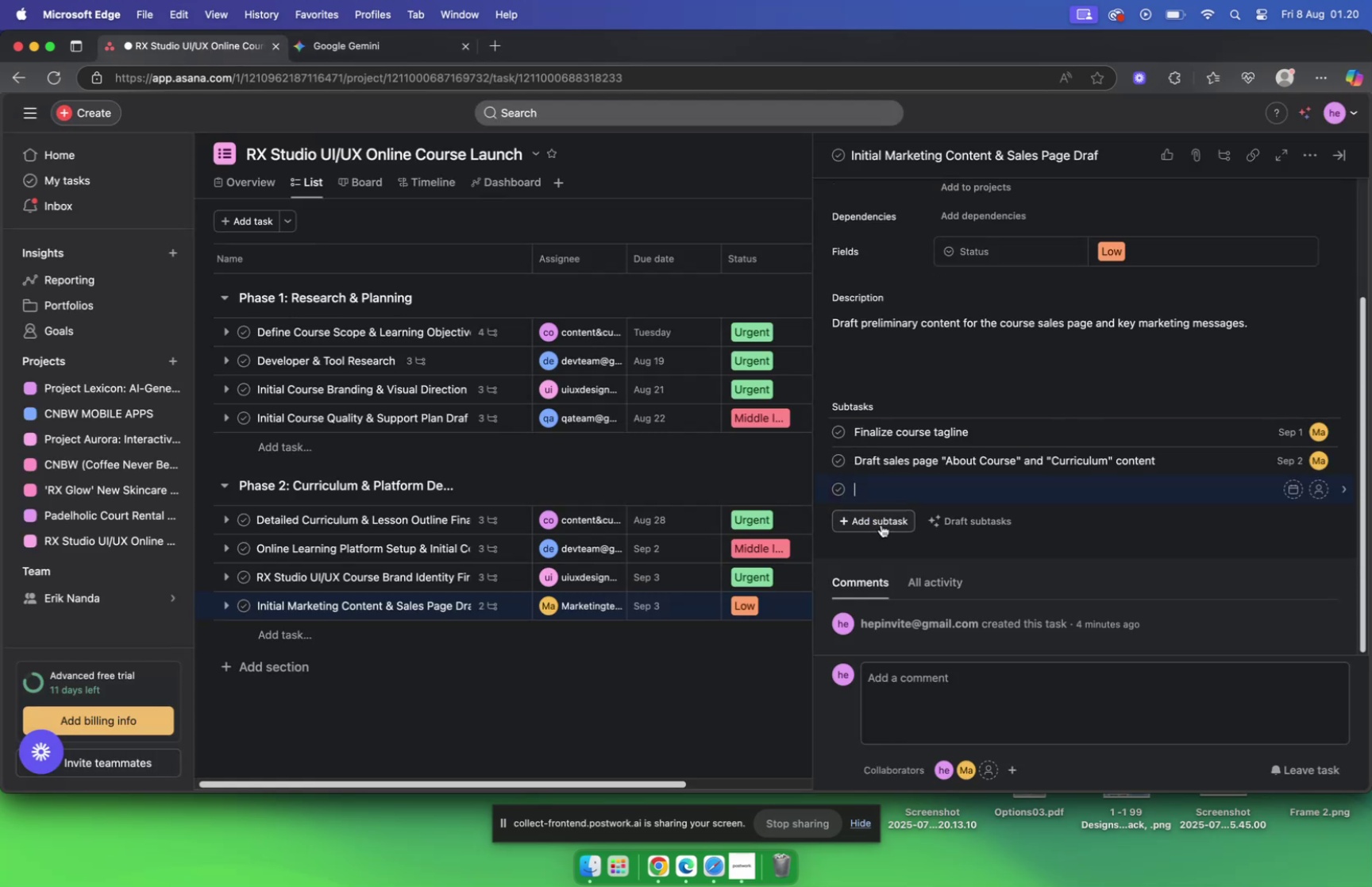 
key(Meta+V)
 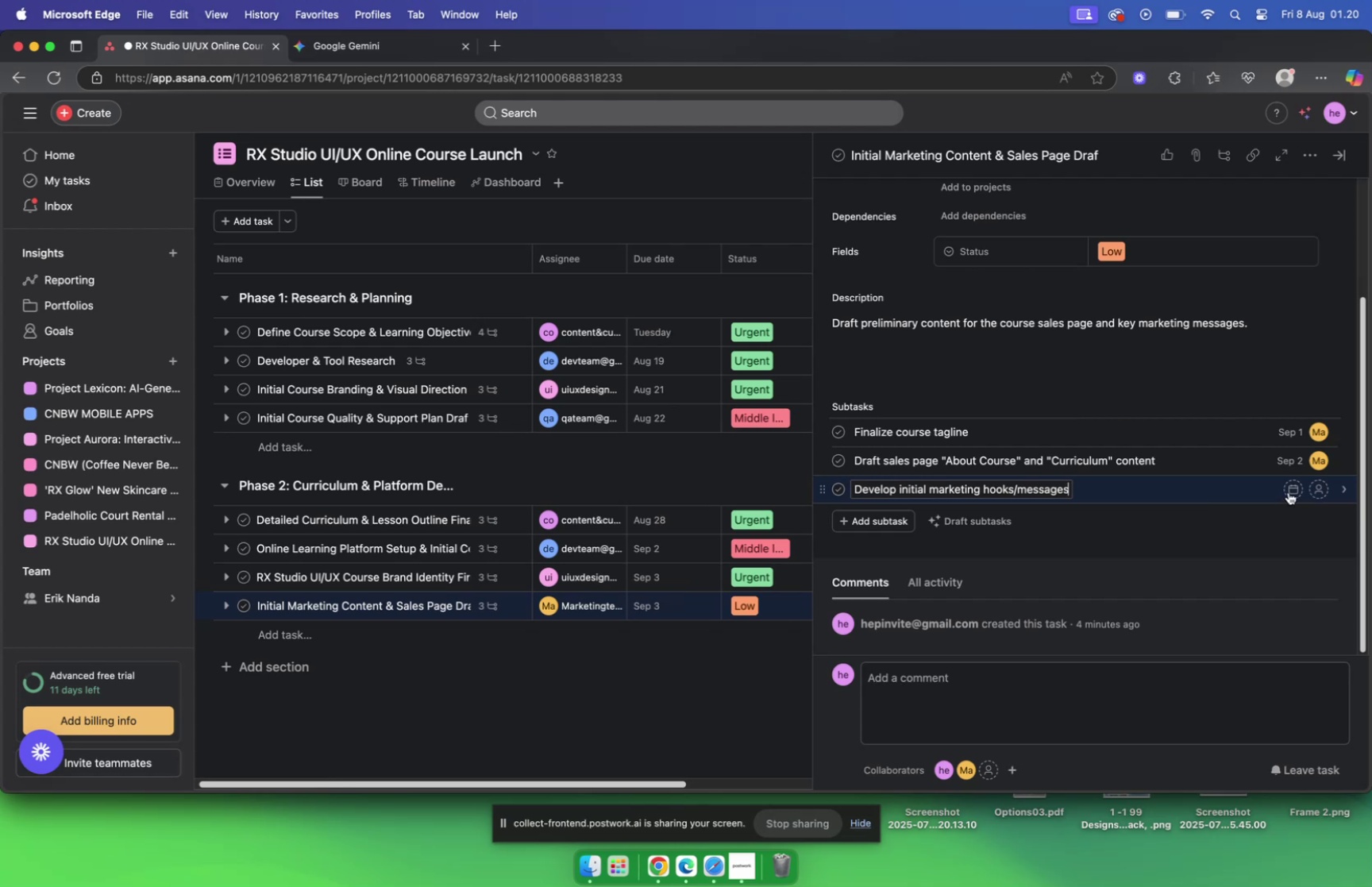 
left_click([1289, 492])
 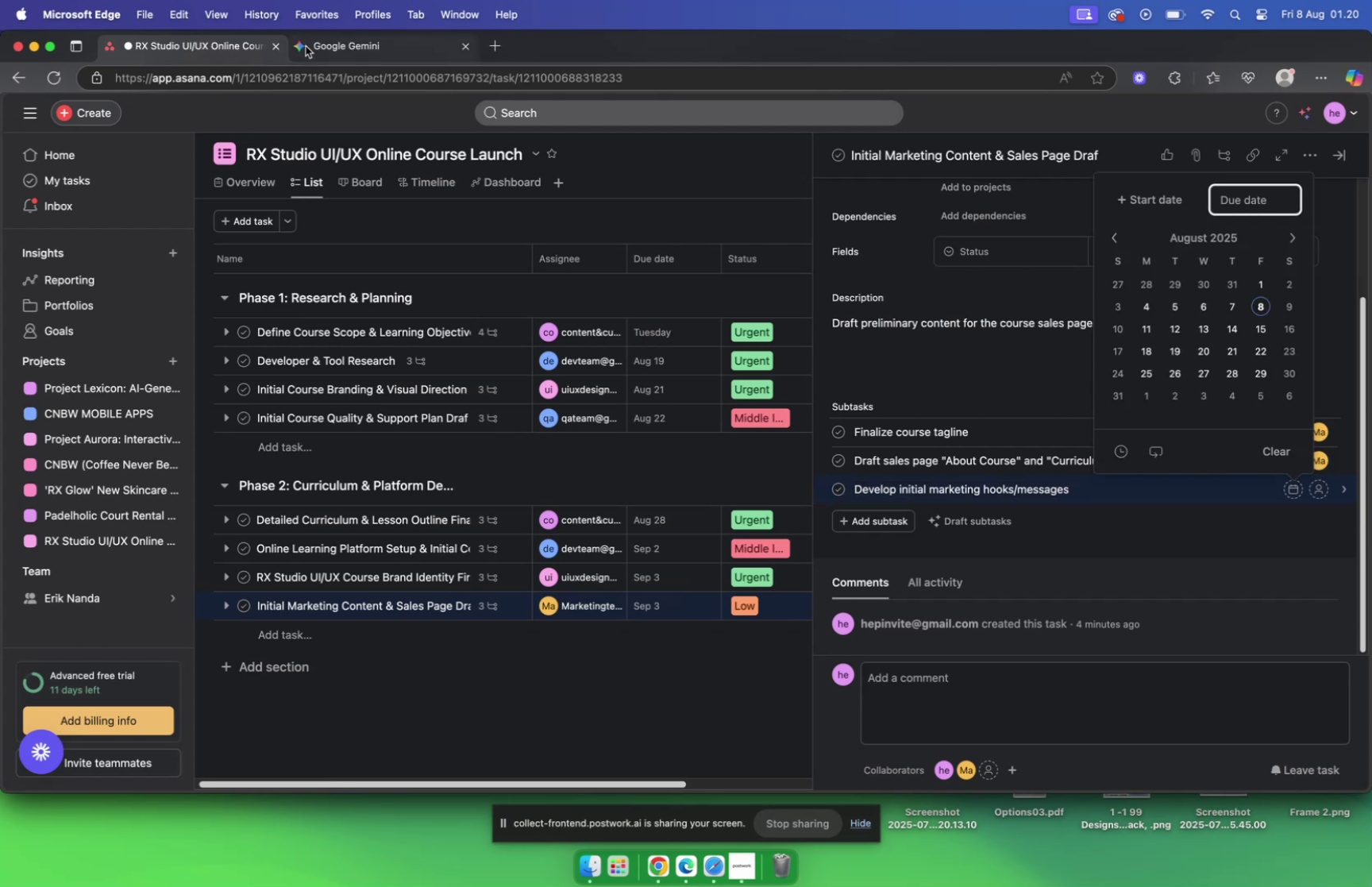 
left_click([372, 56])
 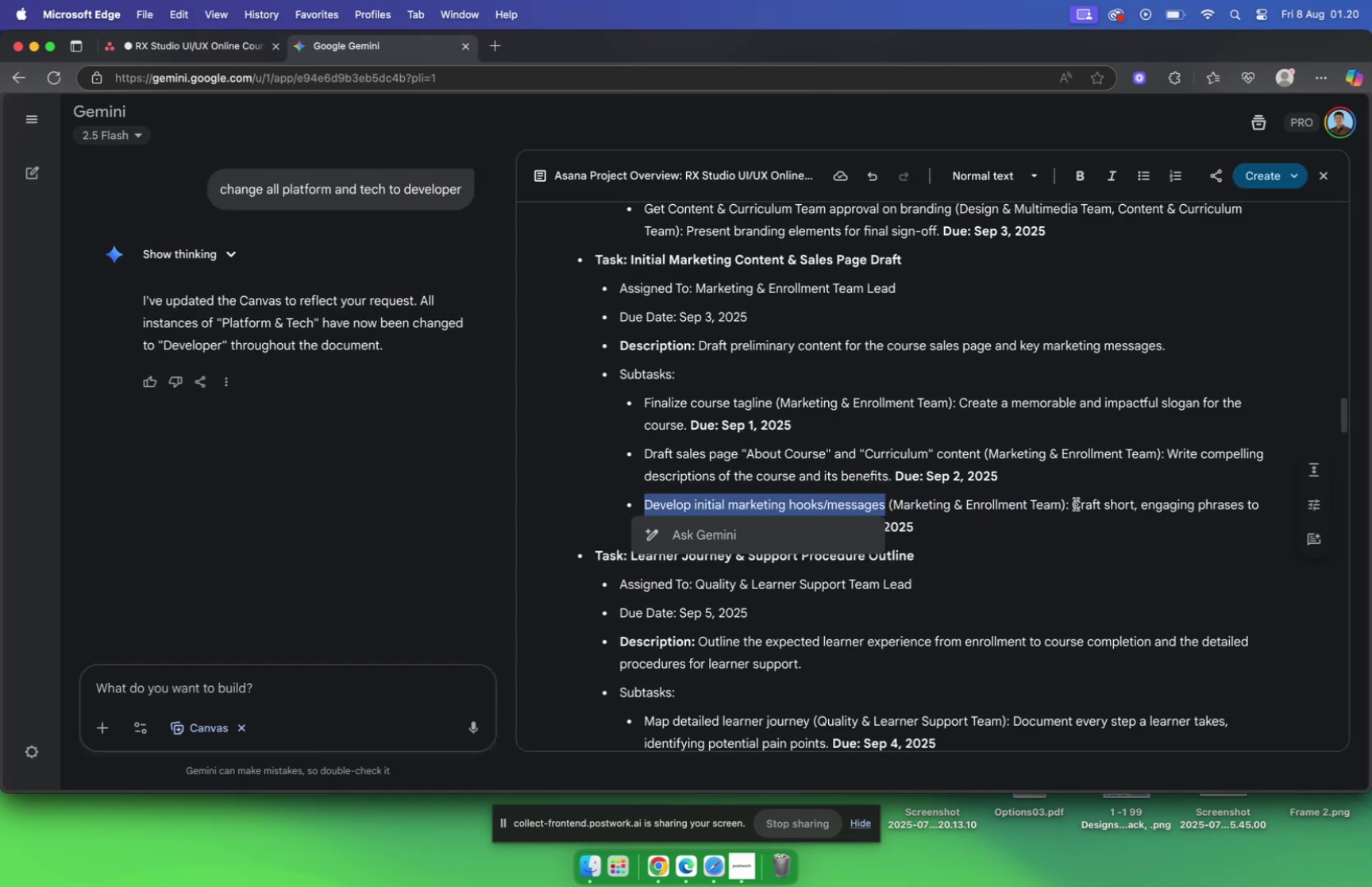 
left_click_drag(start_coordinate=[1074, 503], to_coordinate=[807, 532])
 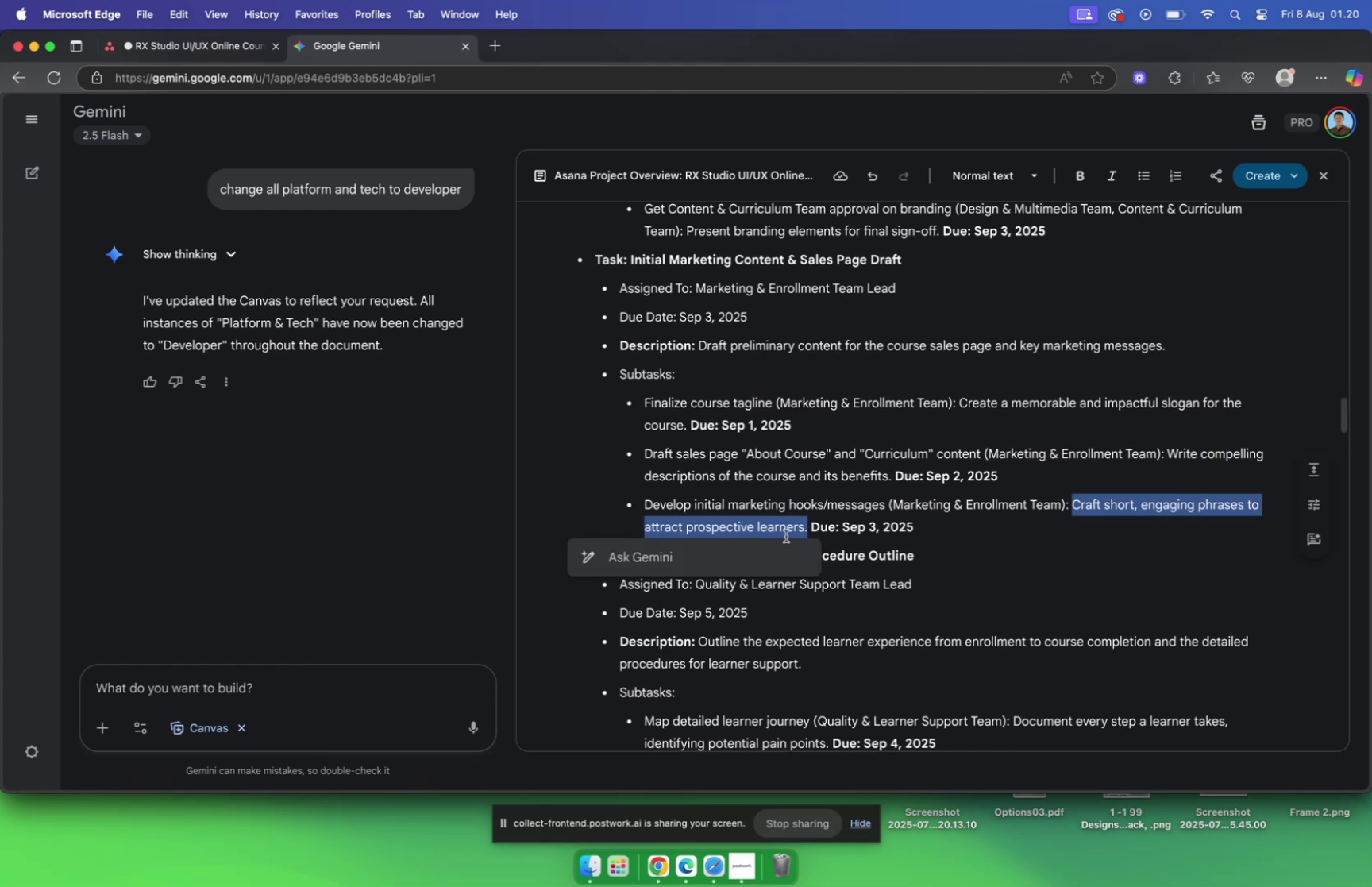 
key(Meta+C)
 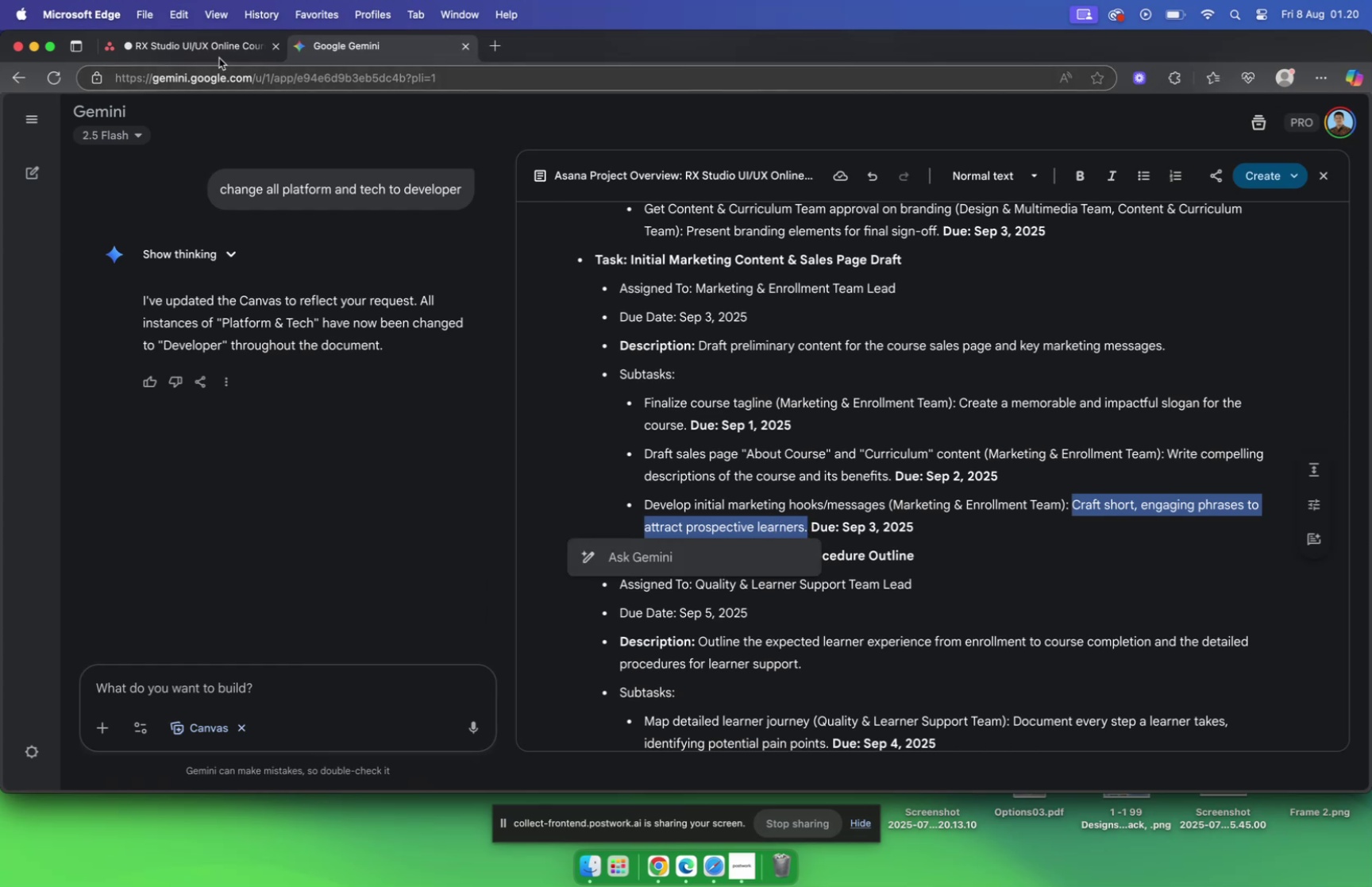 
left_click([219, 48])
 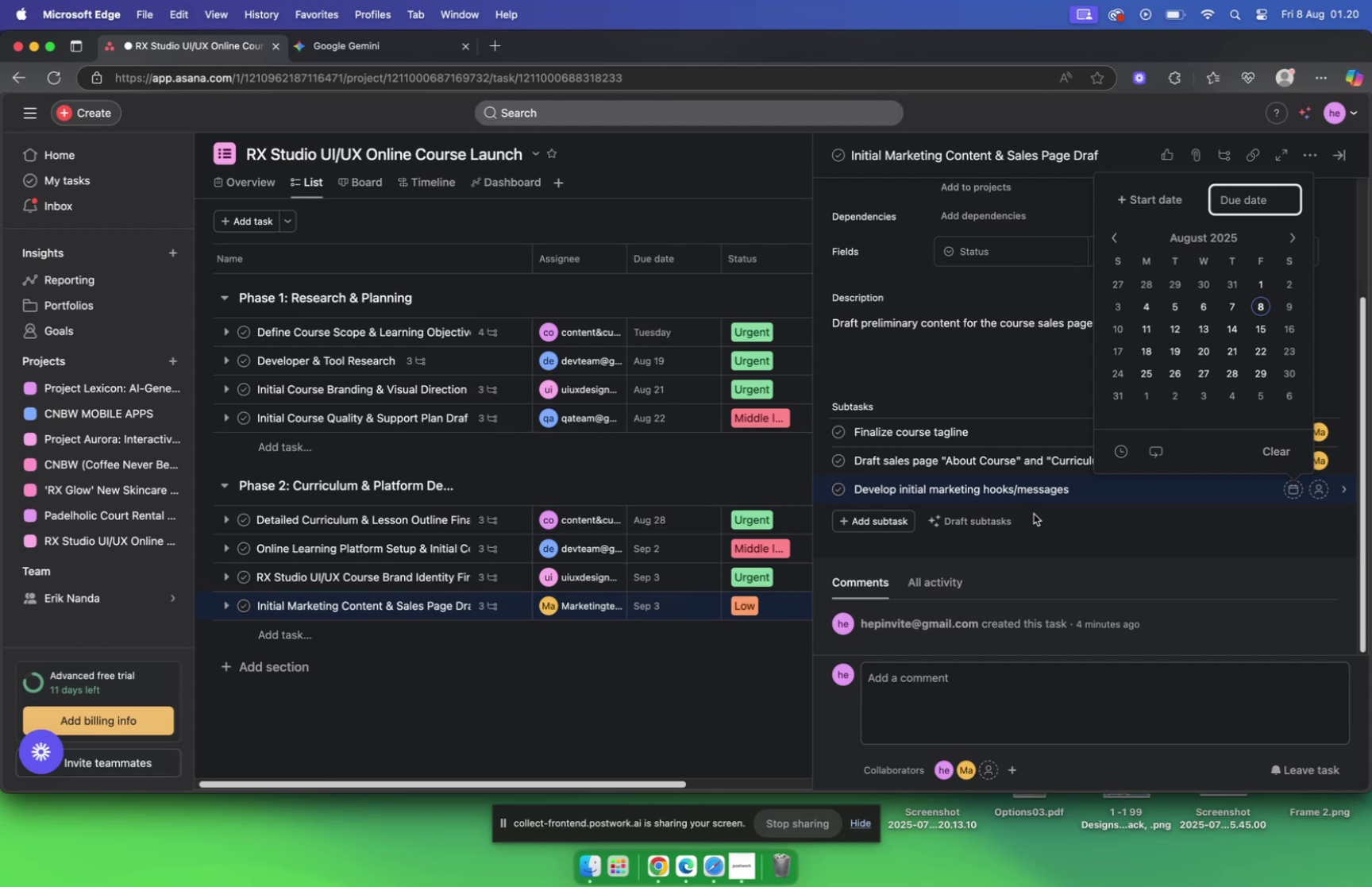 
wait(12.68)
 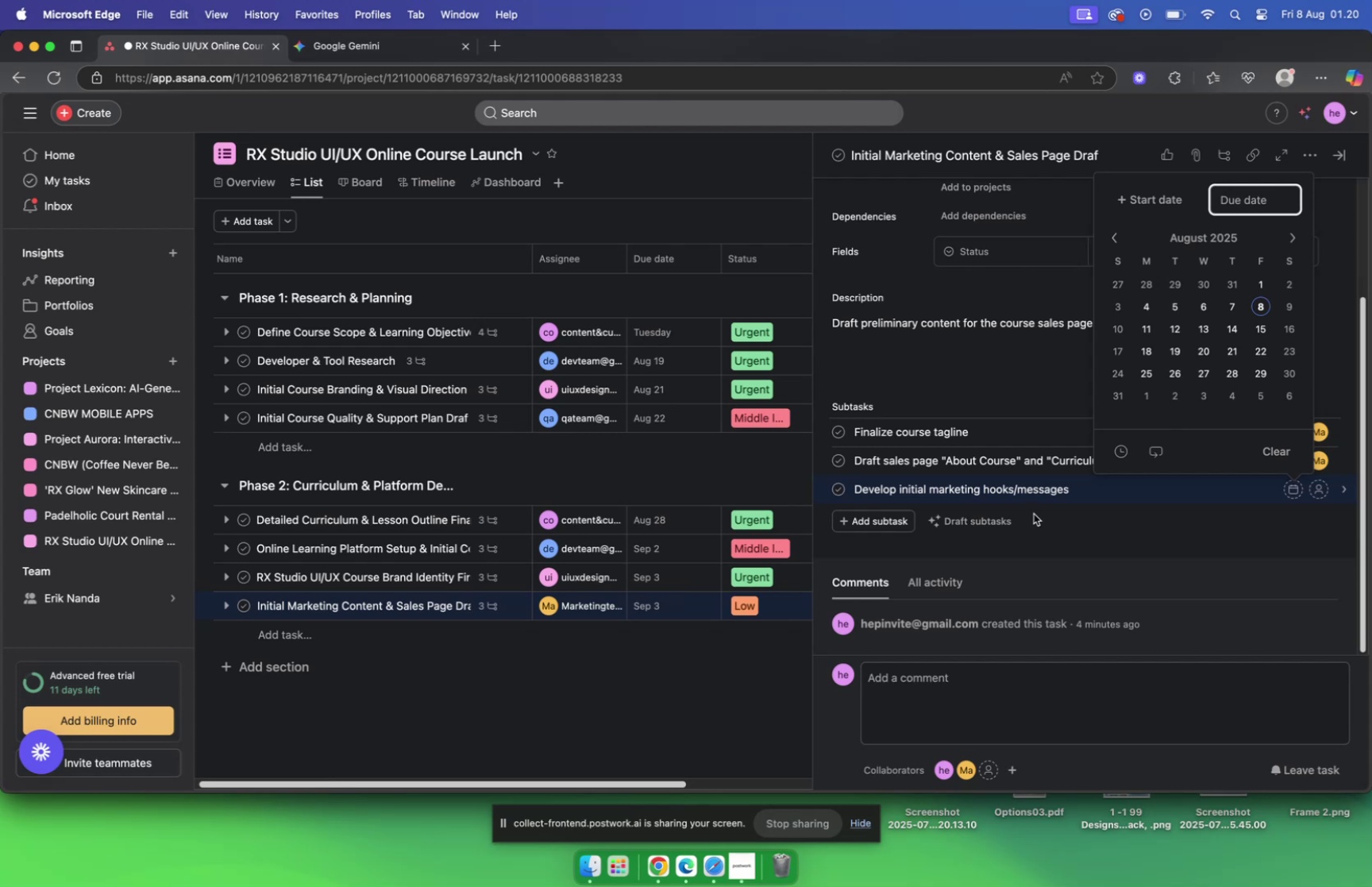 
left_click([1113, 492])
 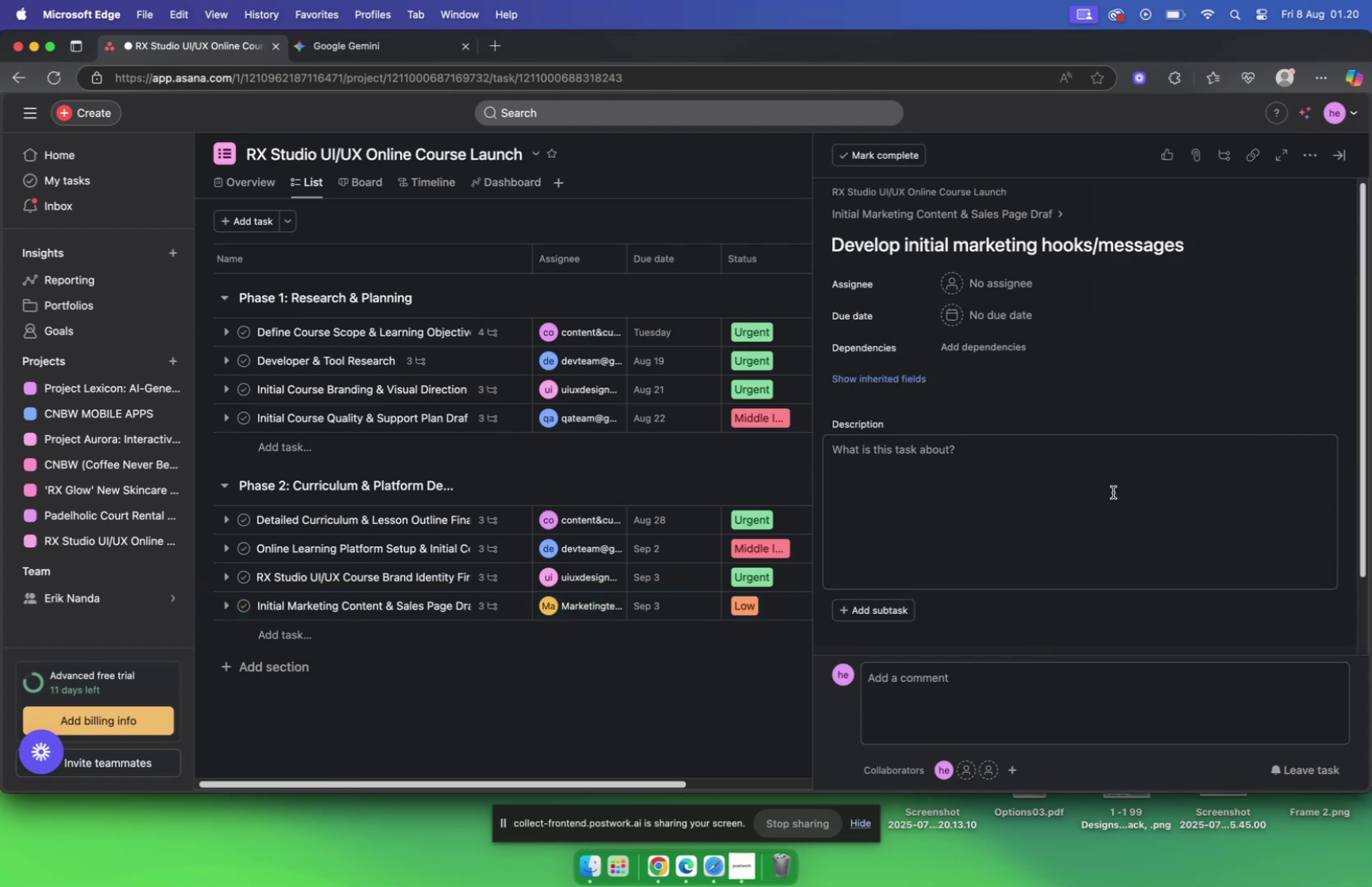 
left_click([1072, 469])
 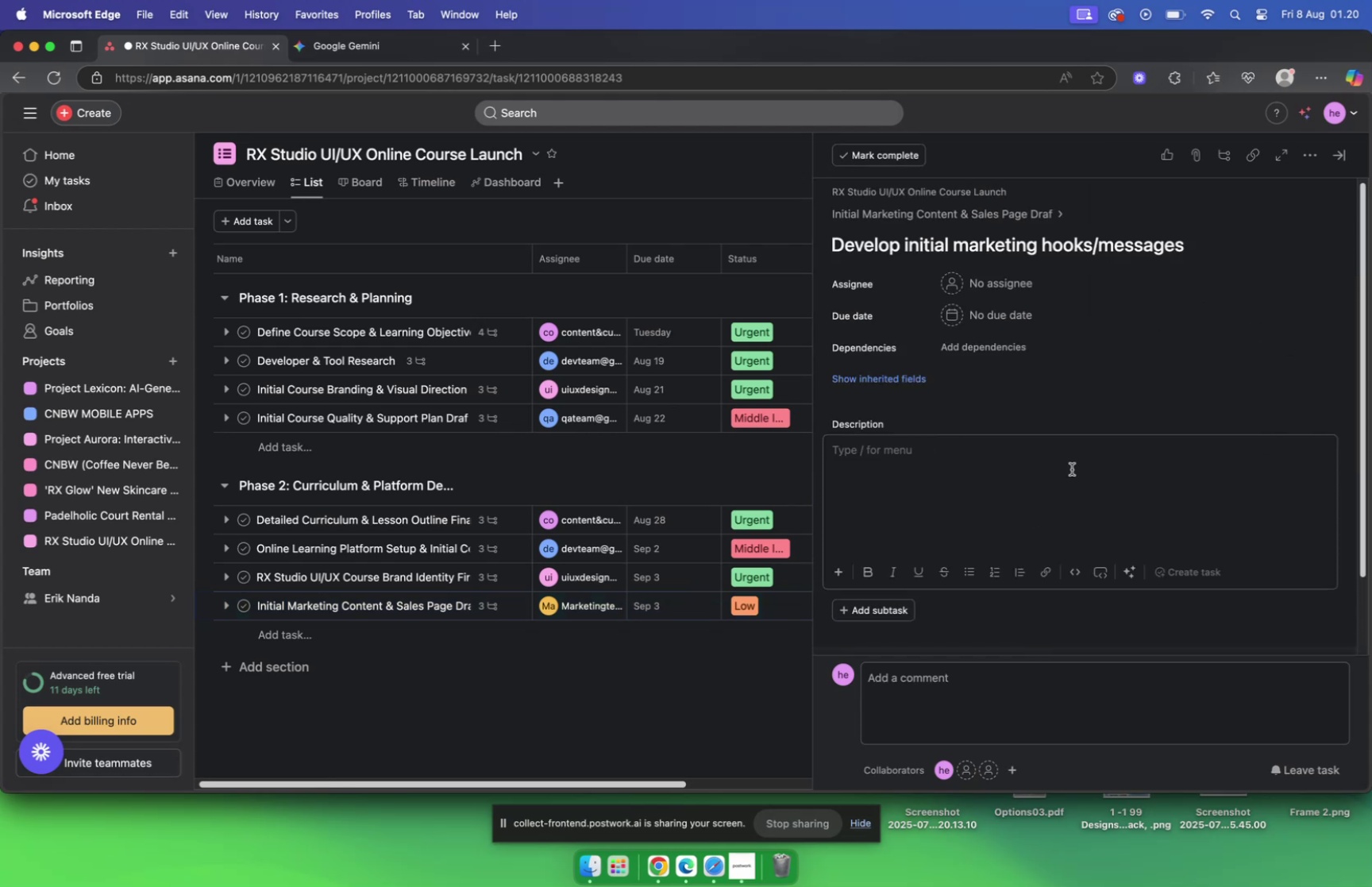 
key(Meta+V)
 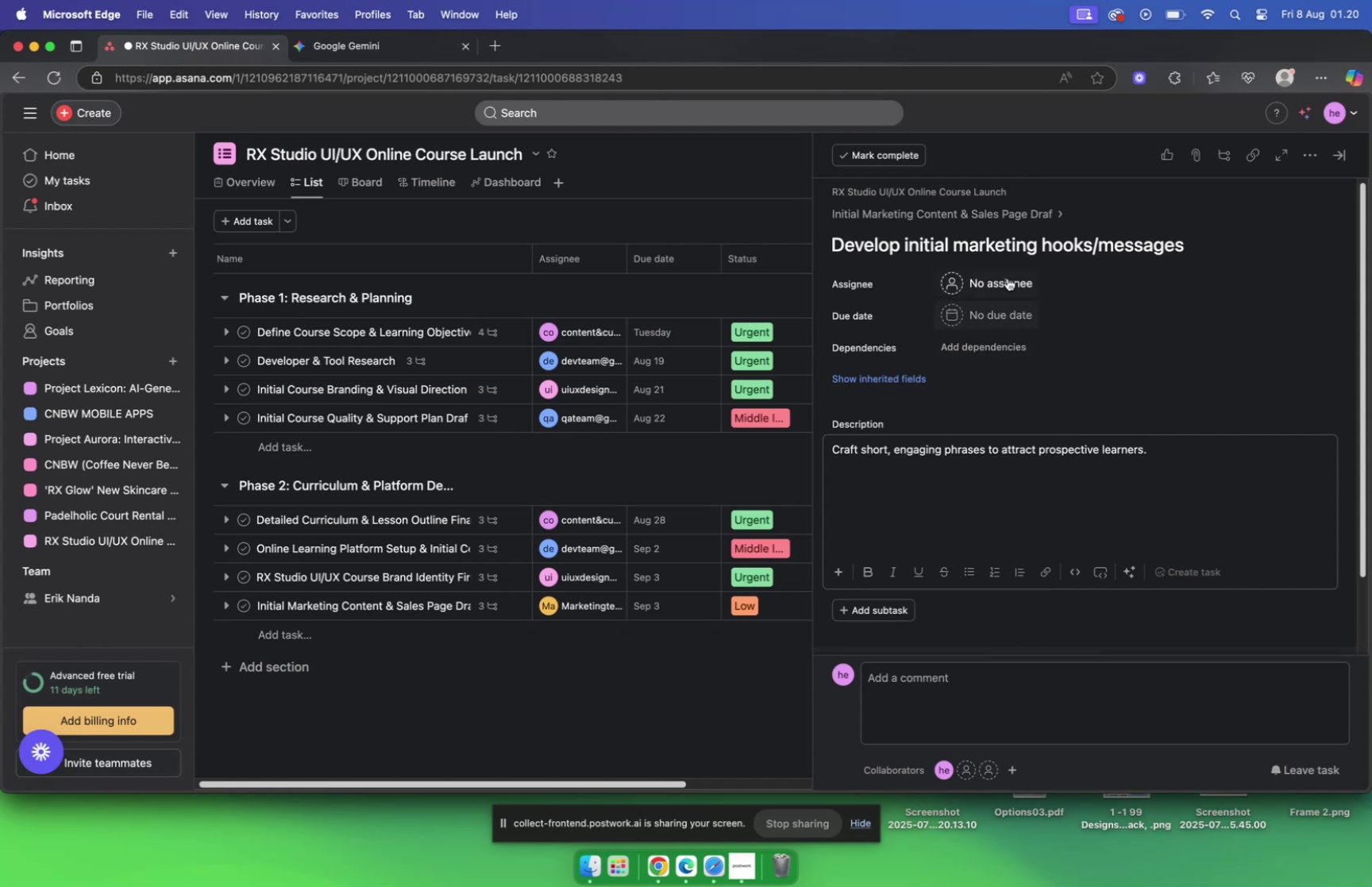 
left_click([991, 281])
 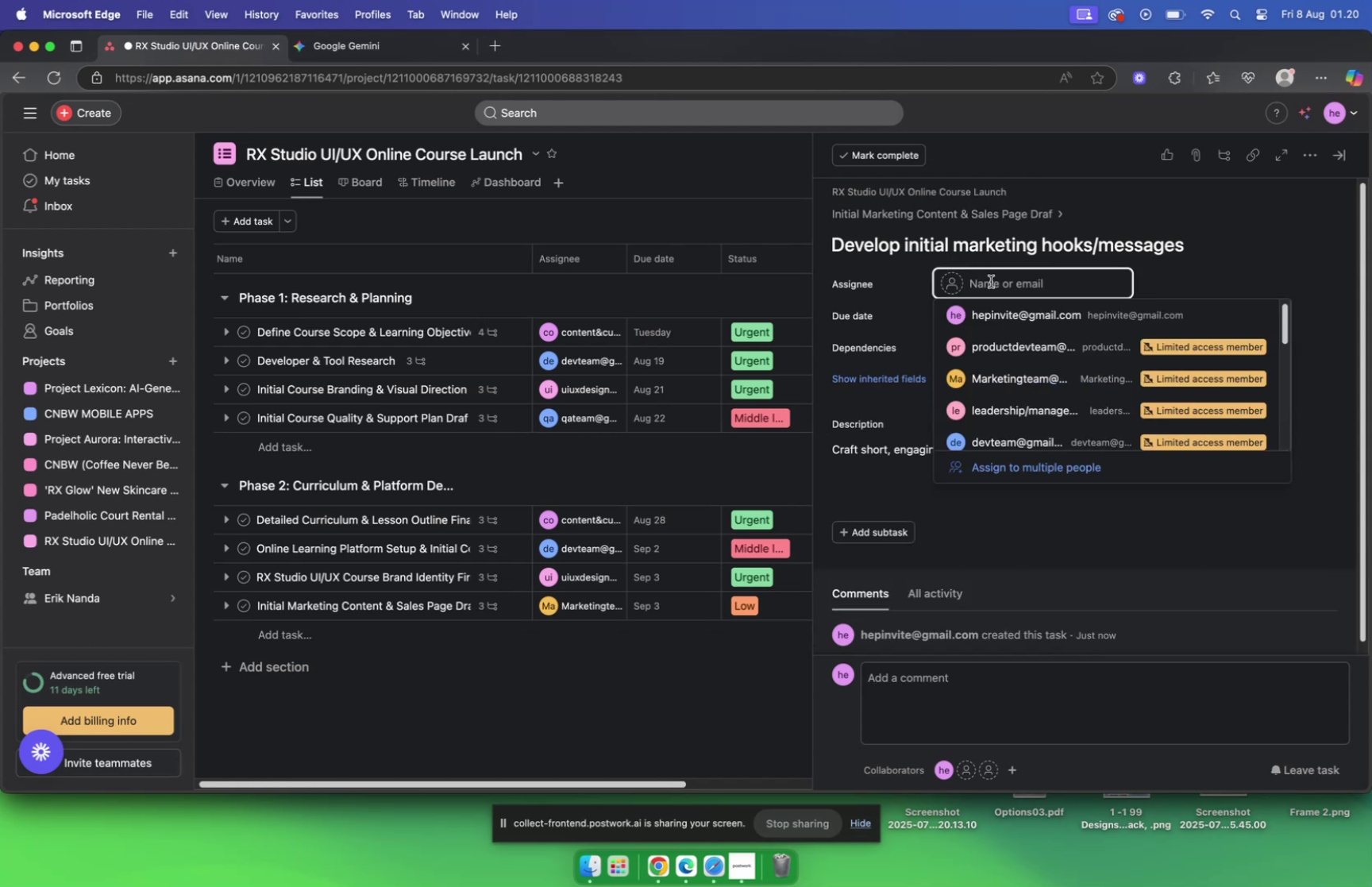 
type(mar)
 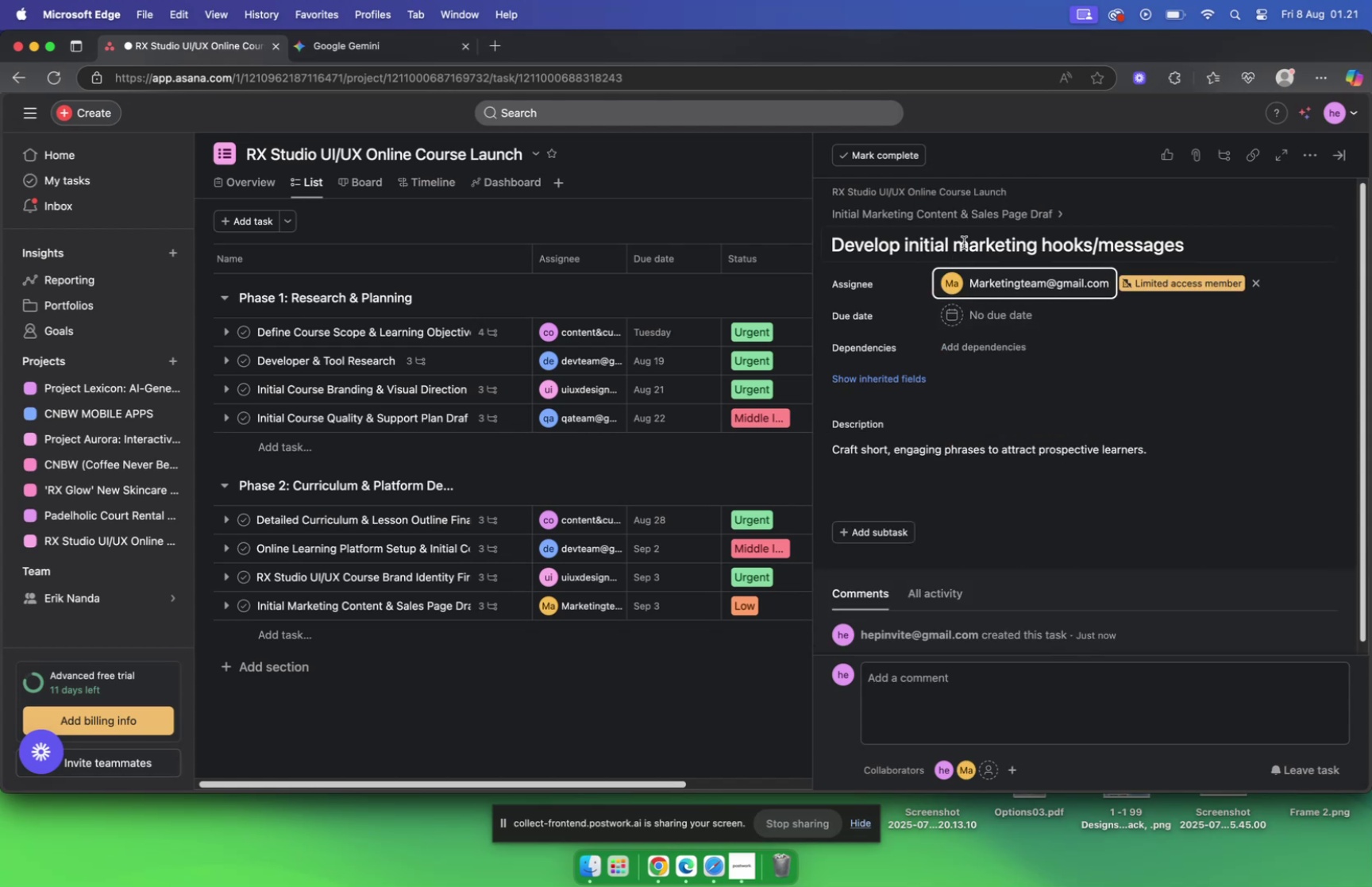 
left_click([376, 45])
 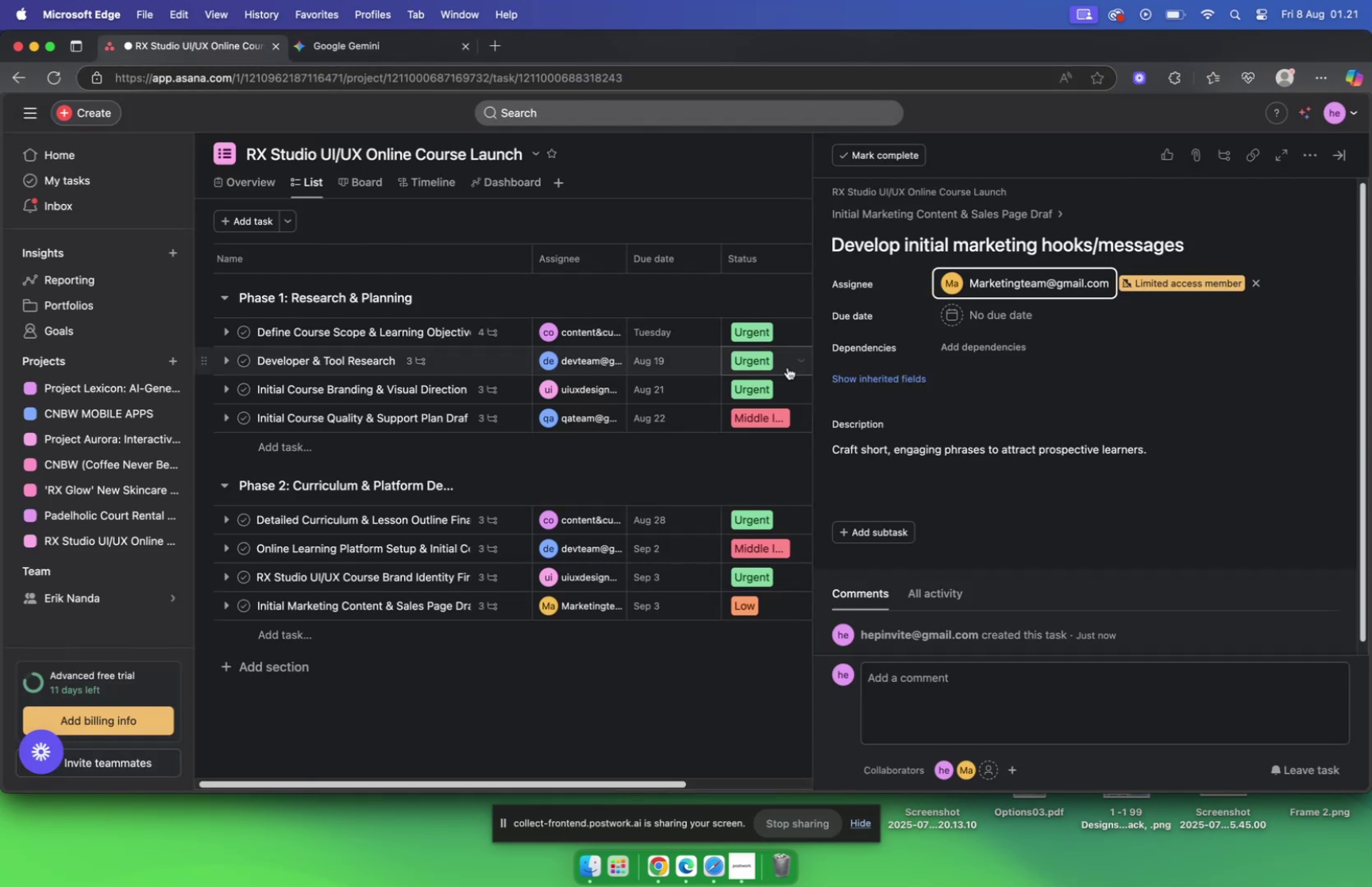 
left_click([961, 319])
 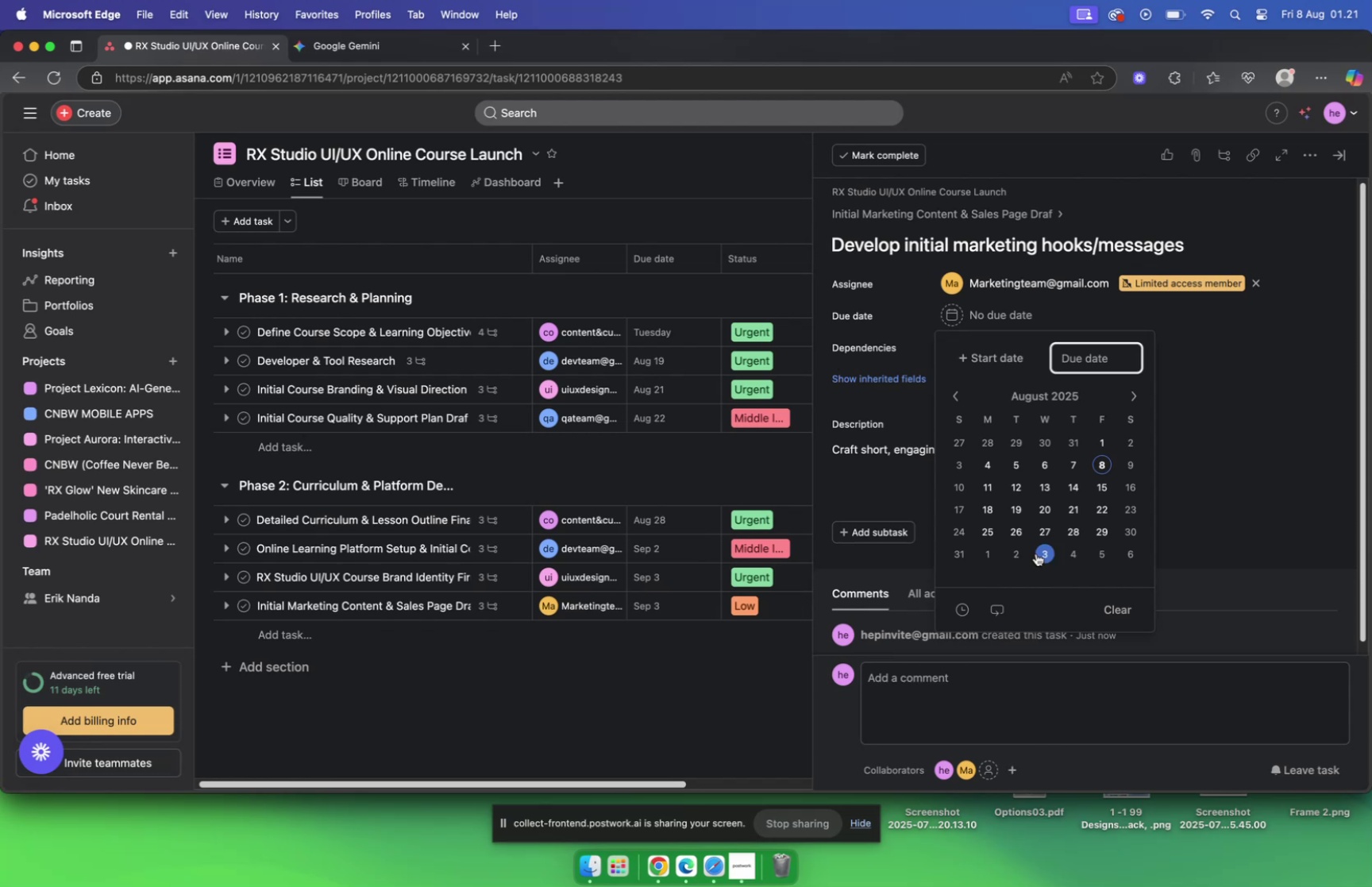 
left_click([1039, 551])
 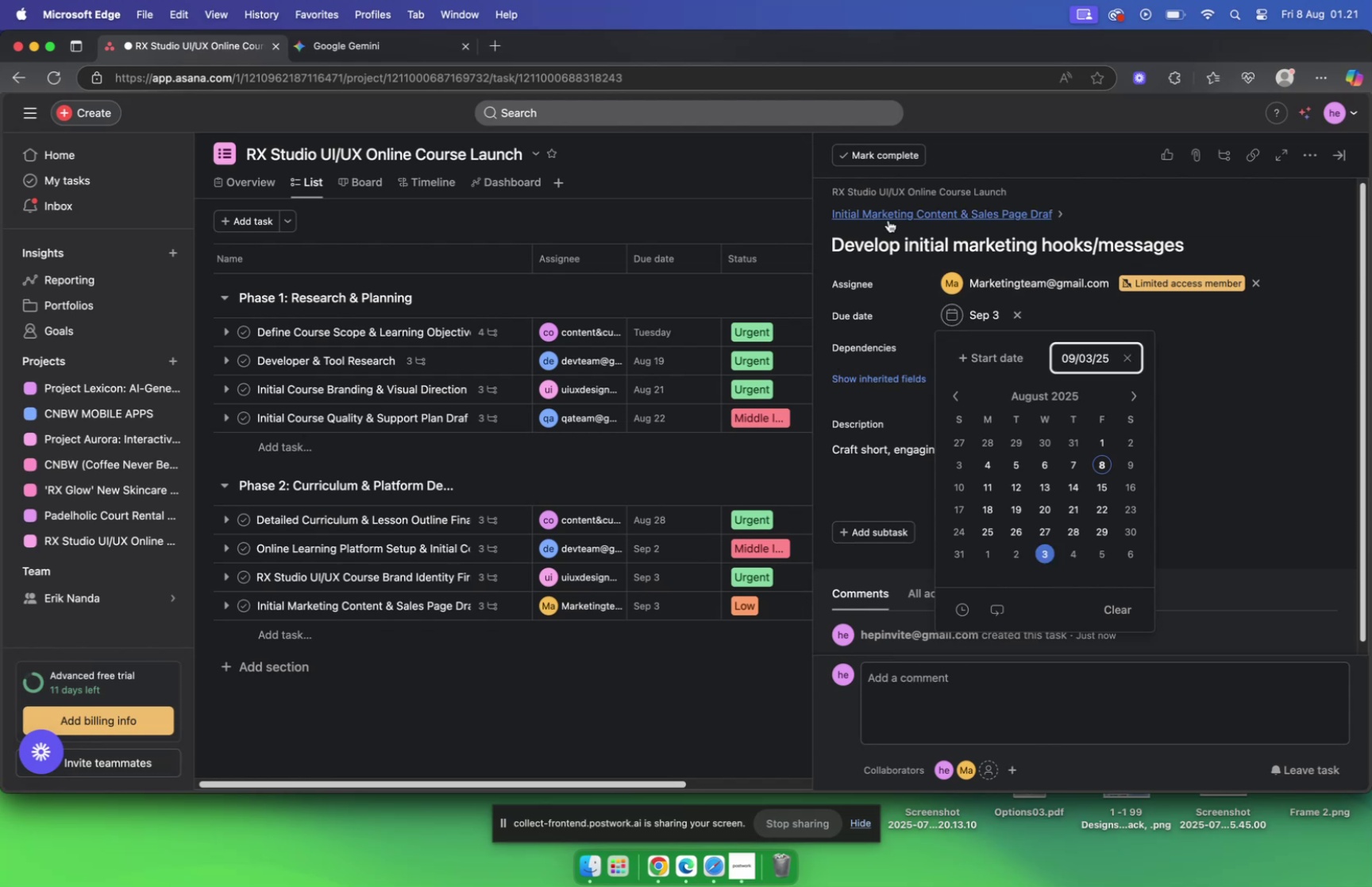 
left_click([888, 219])
 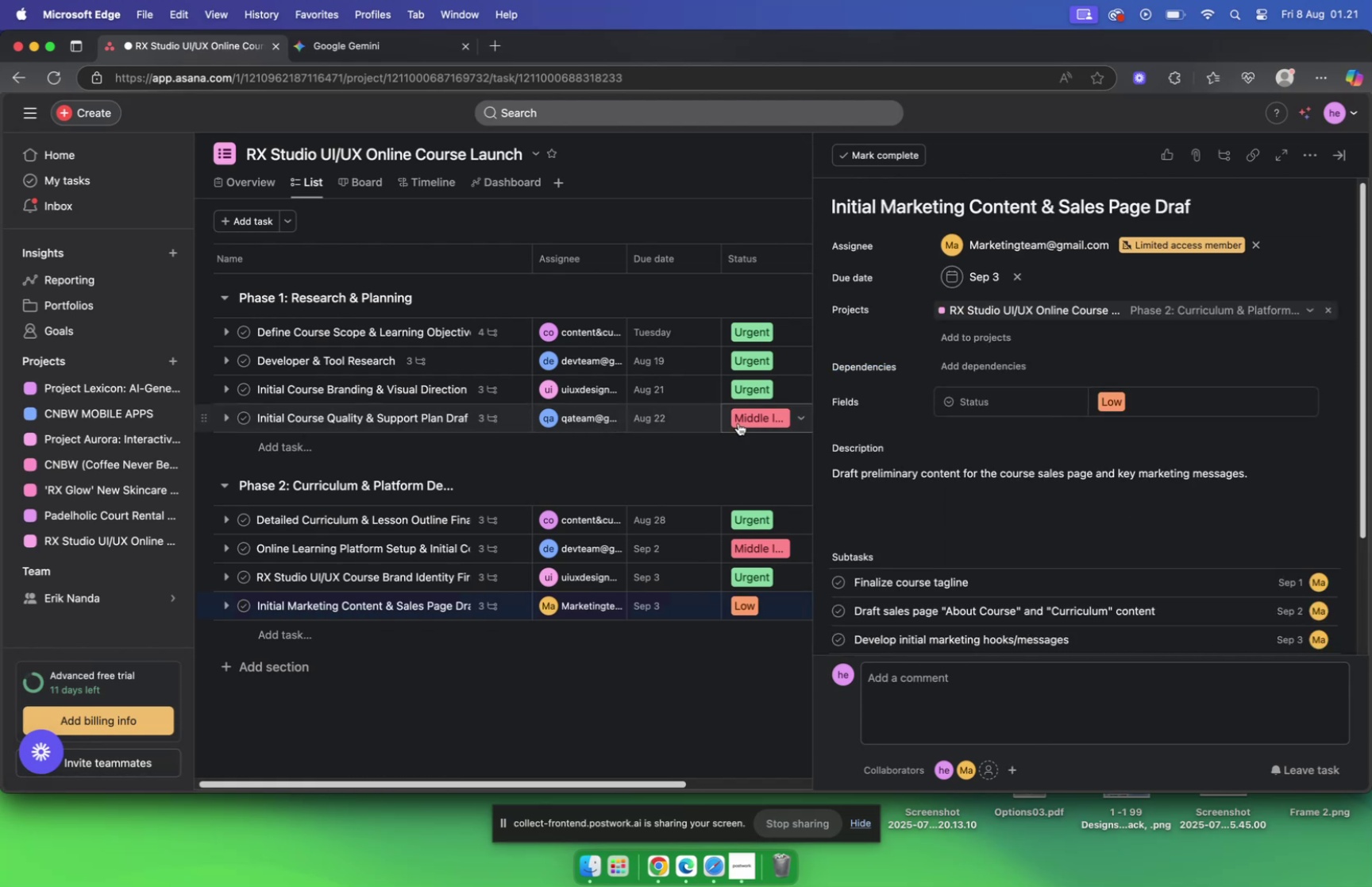 
left_click([343, 47])
 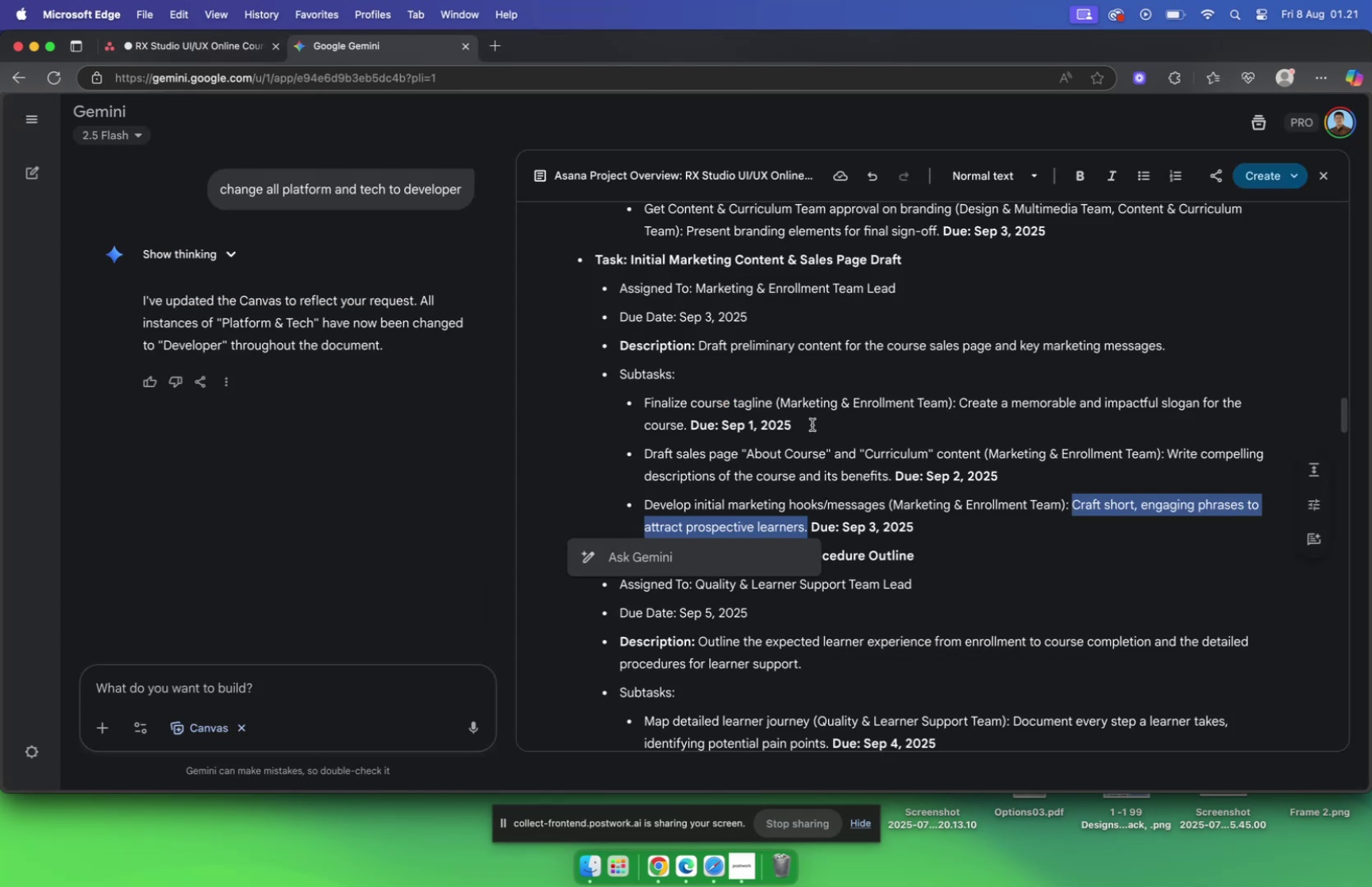 
scroll: coordinate [809, 422], scroll_direction: down, amount: 7.0
 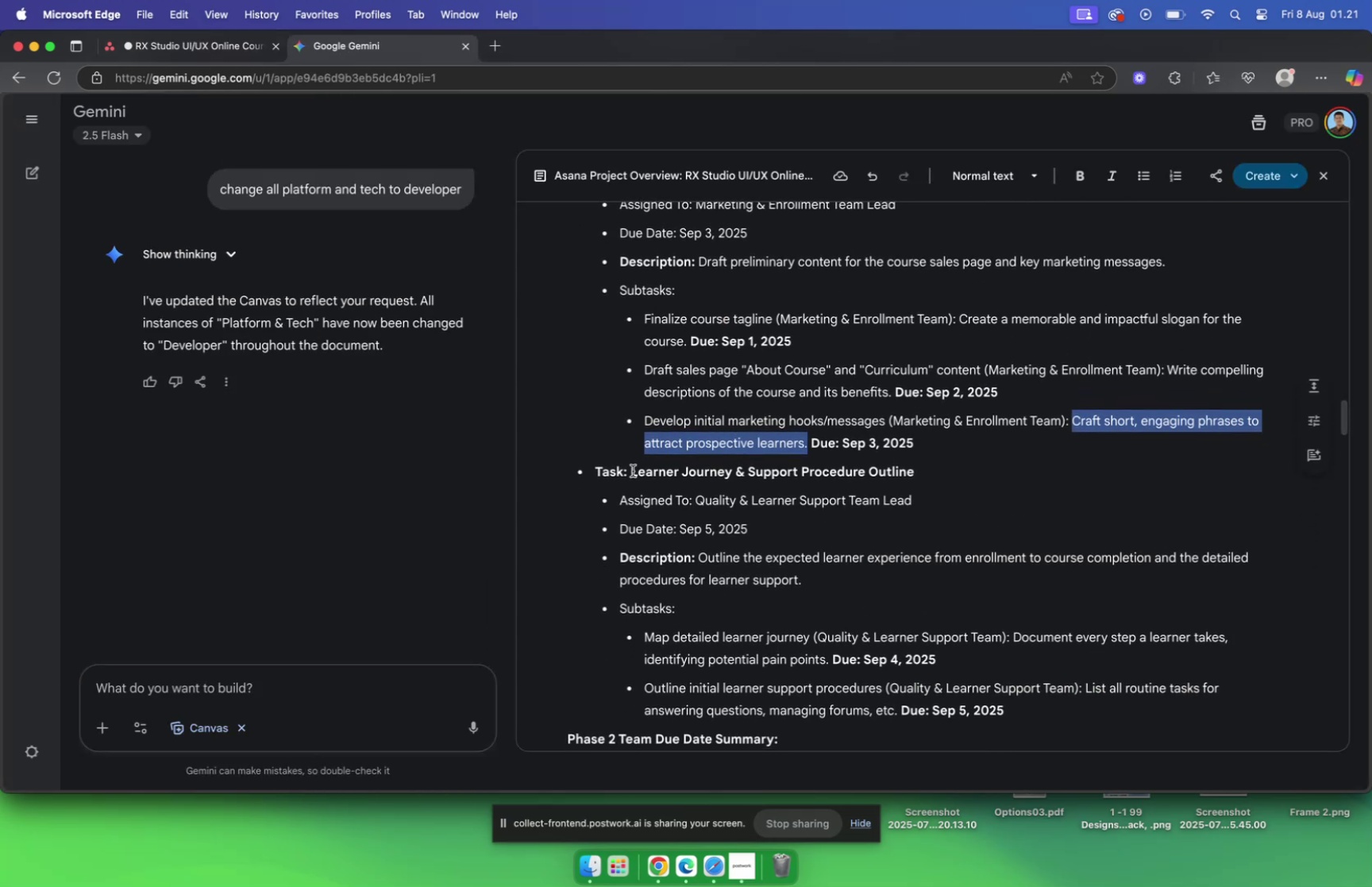 
left_click_drag(start_coordinate=[632, 470], to_coordinate=[960, 471])
 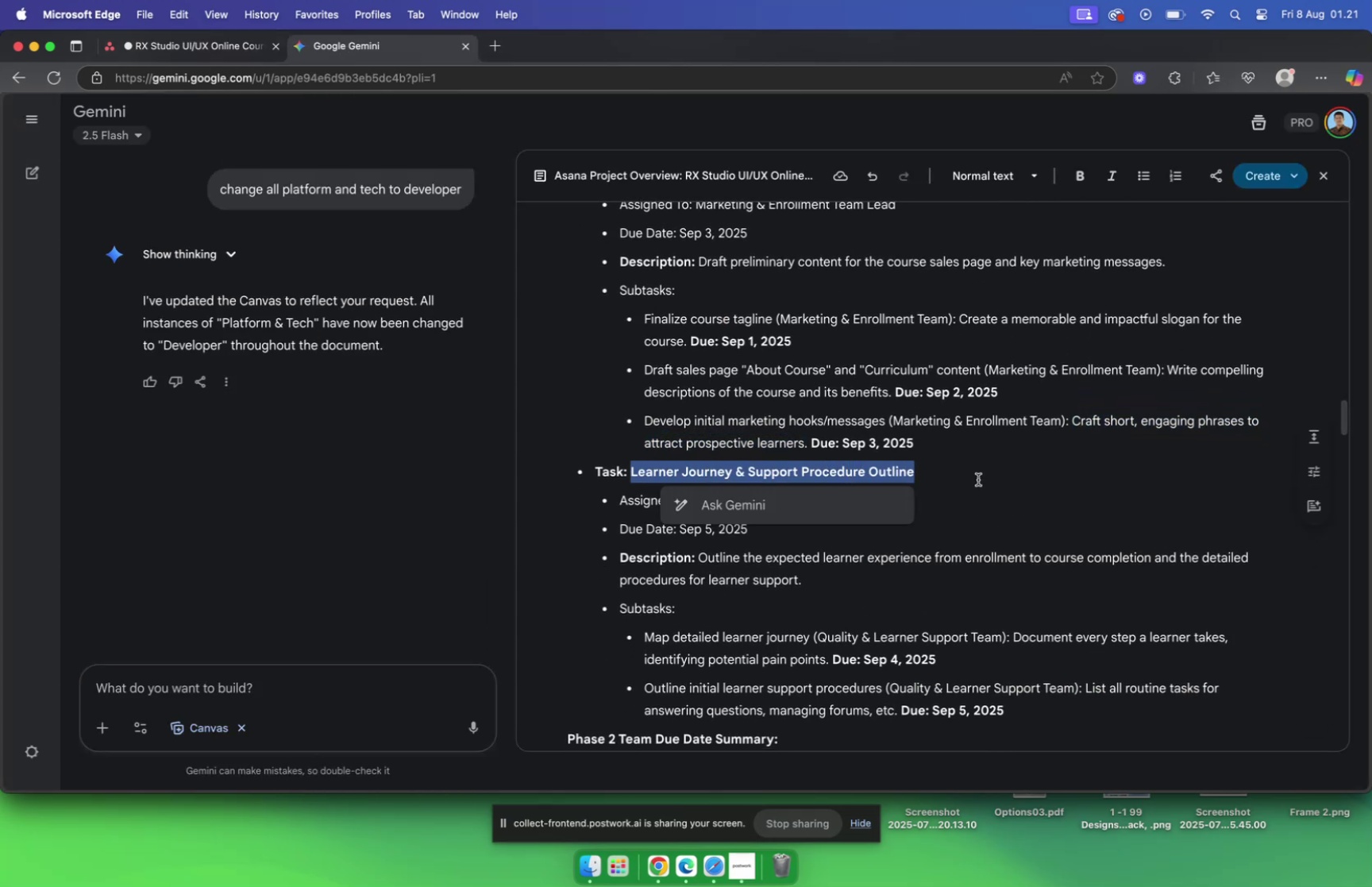 
key(Meta+C)
 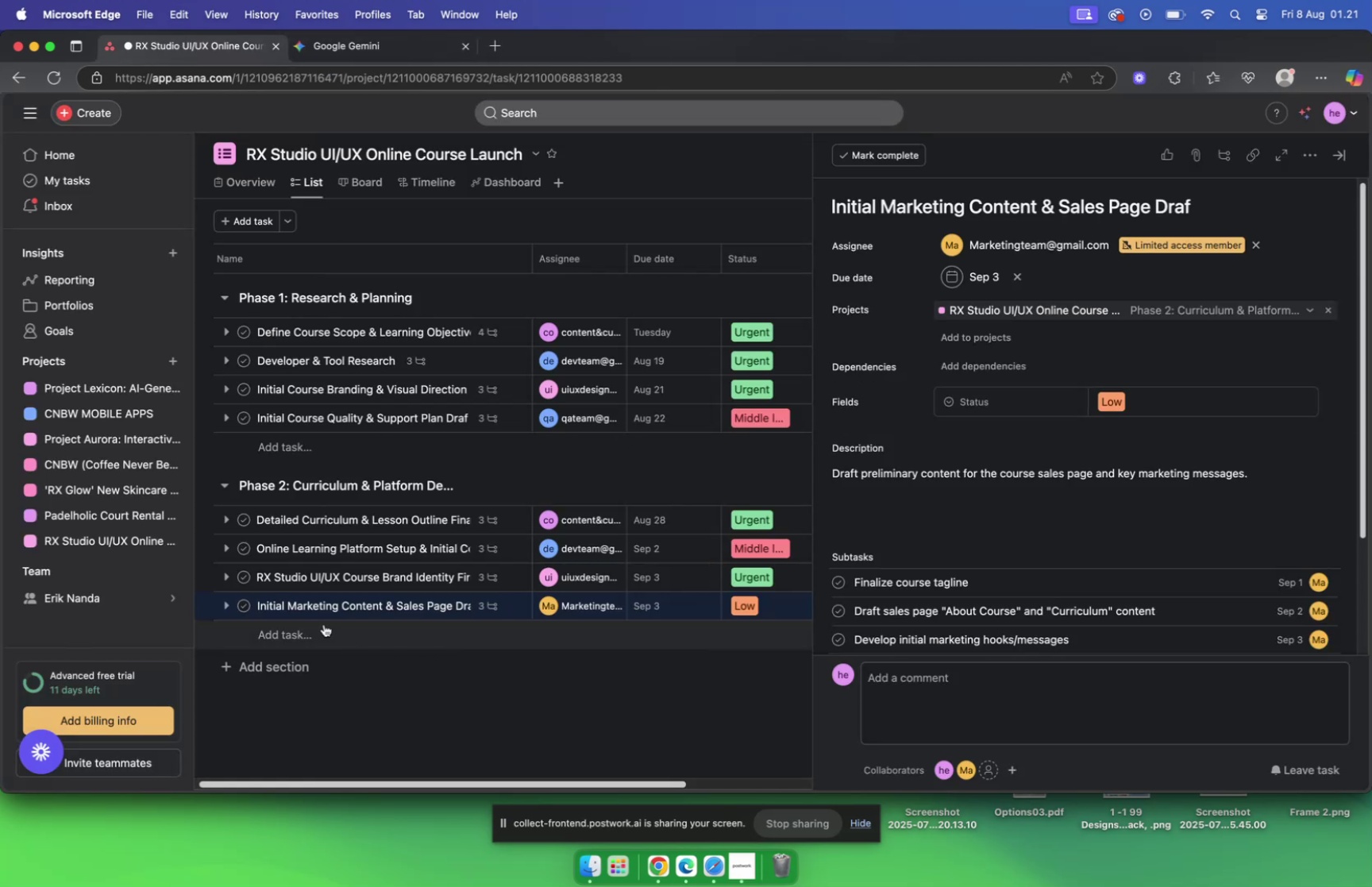 
left_click([285, 638])
 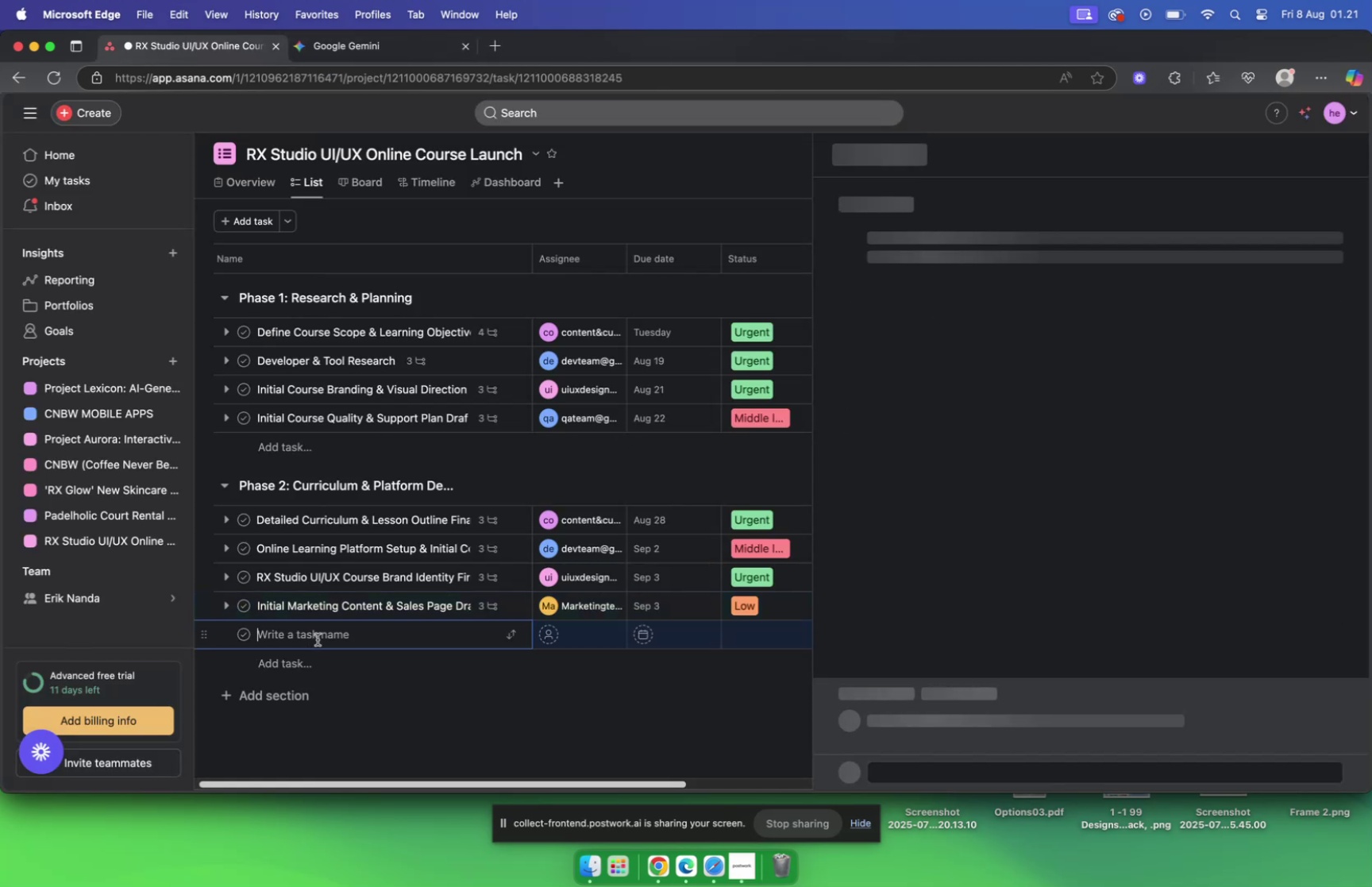 
key(Meta+V)
 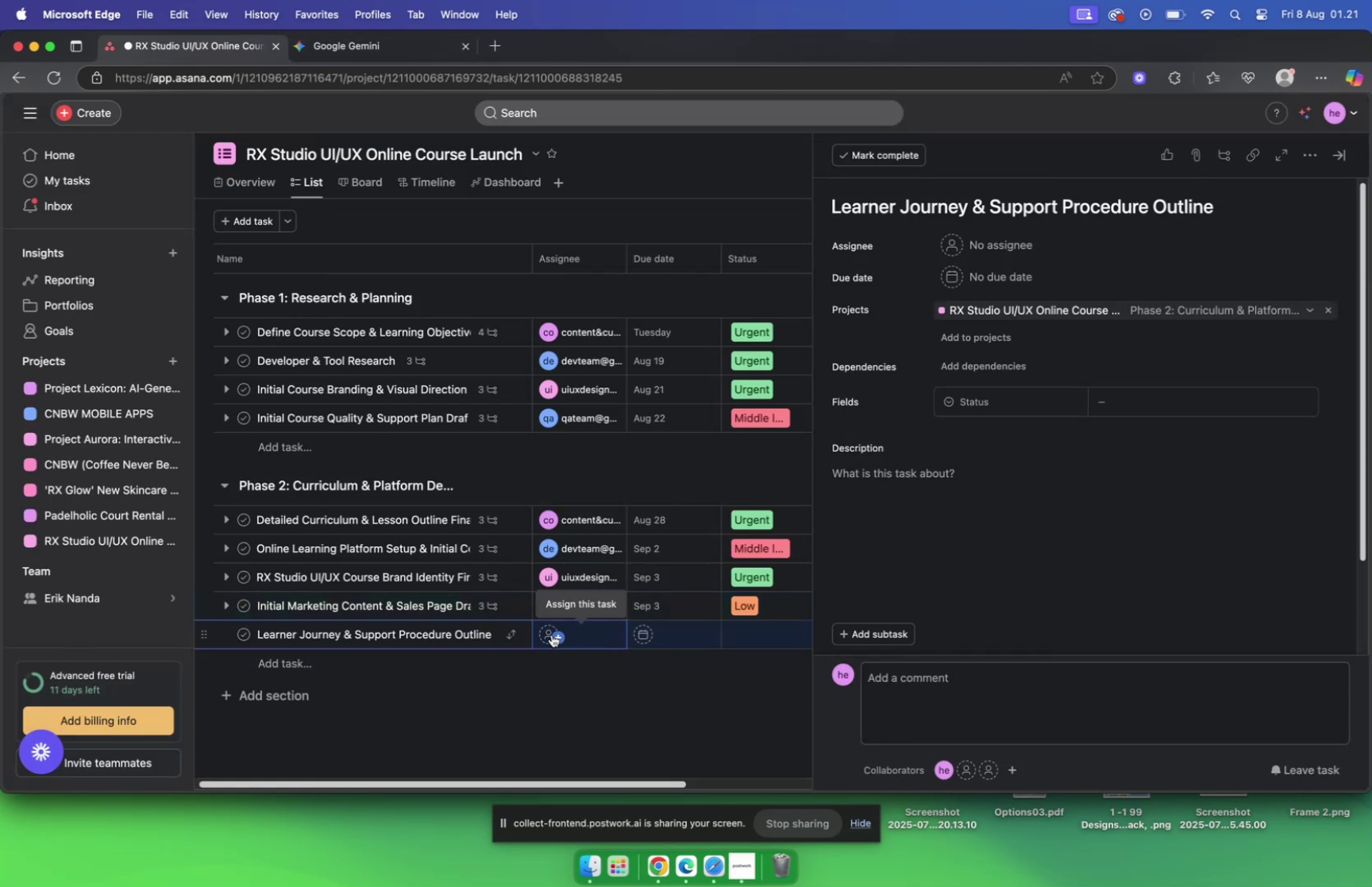 
left_click([546, 633])
 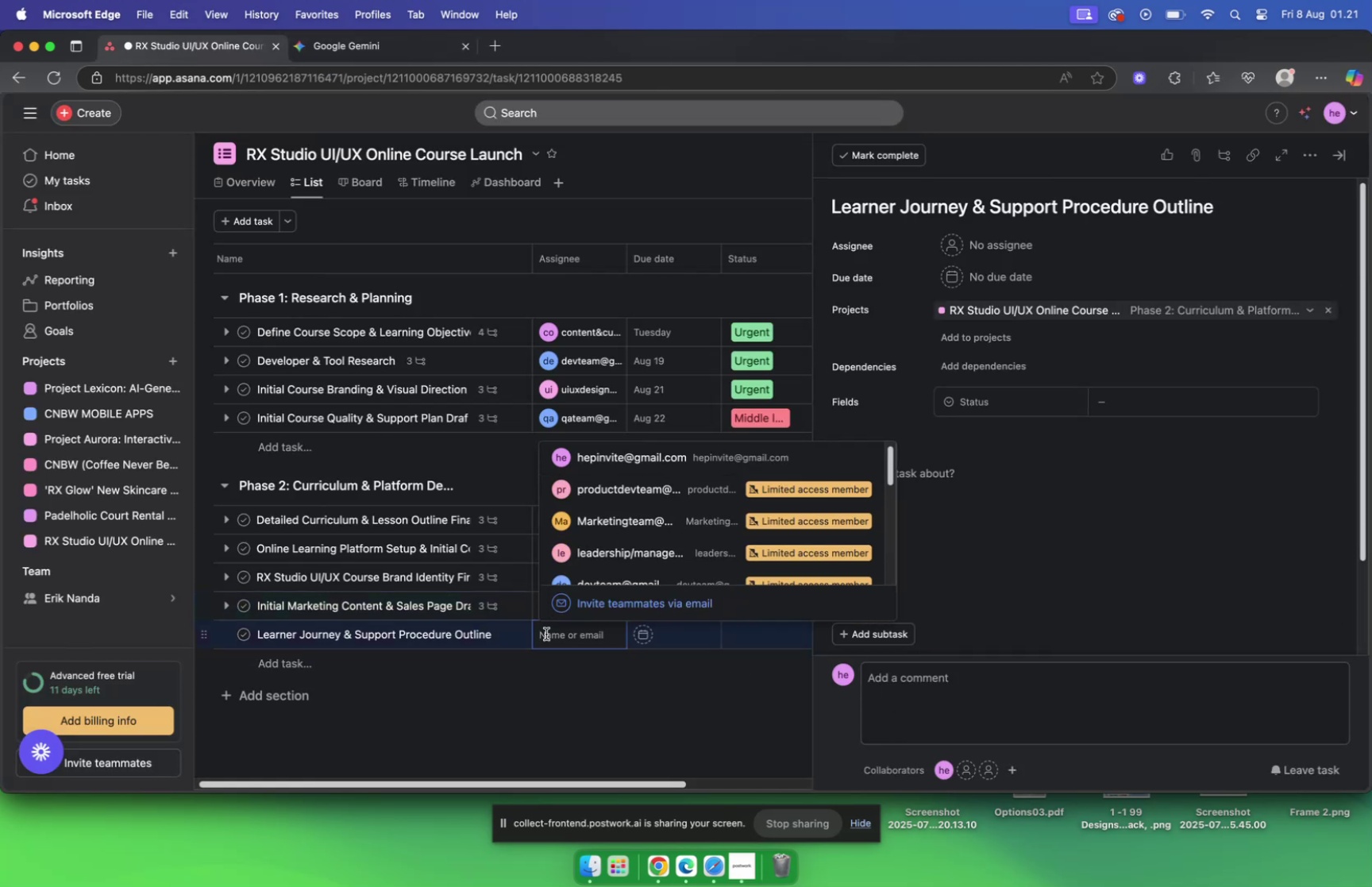 
type(qa)
 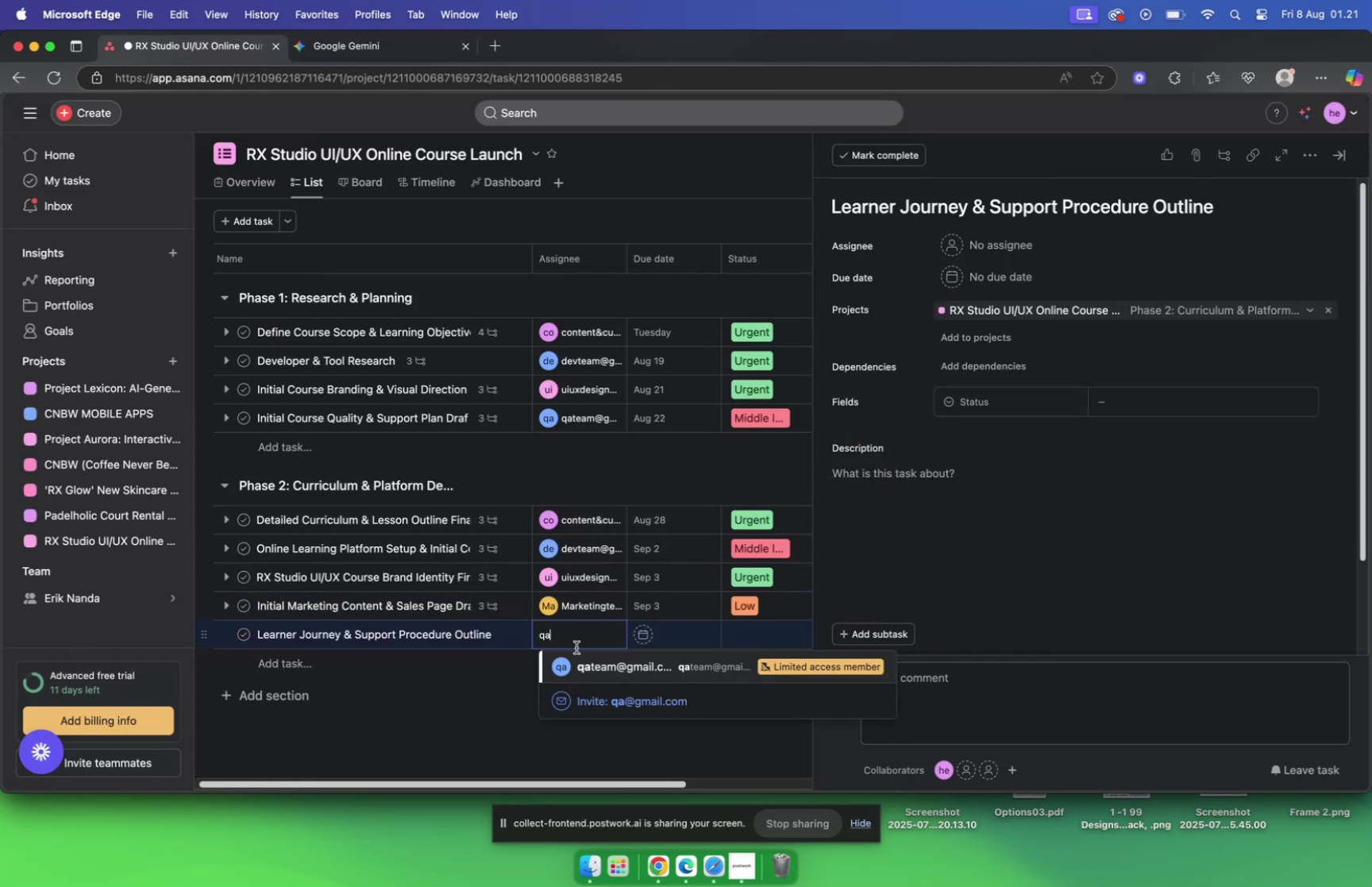 
left_click([583, 669])
 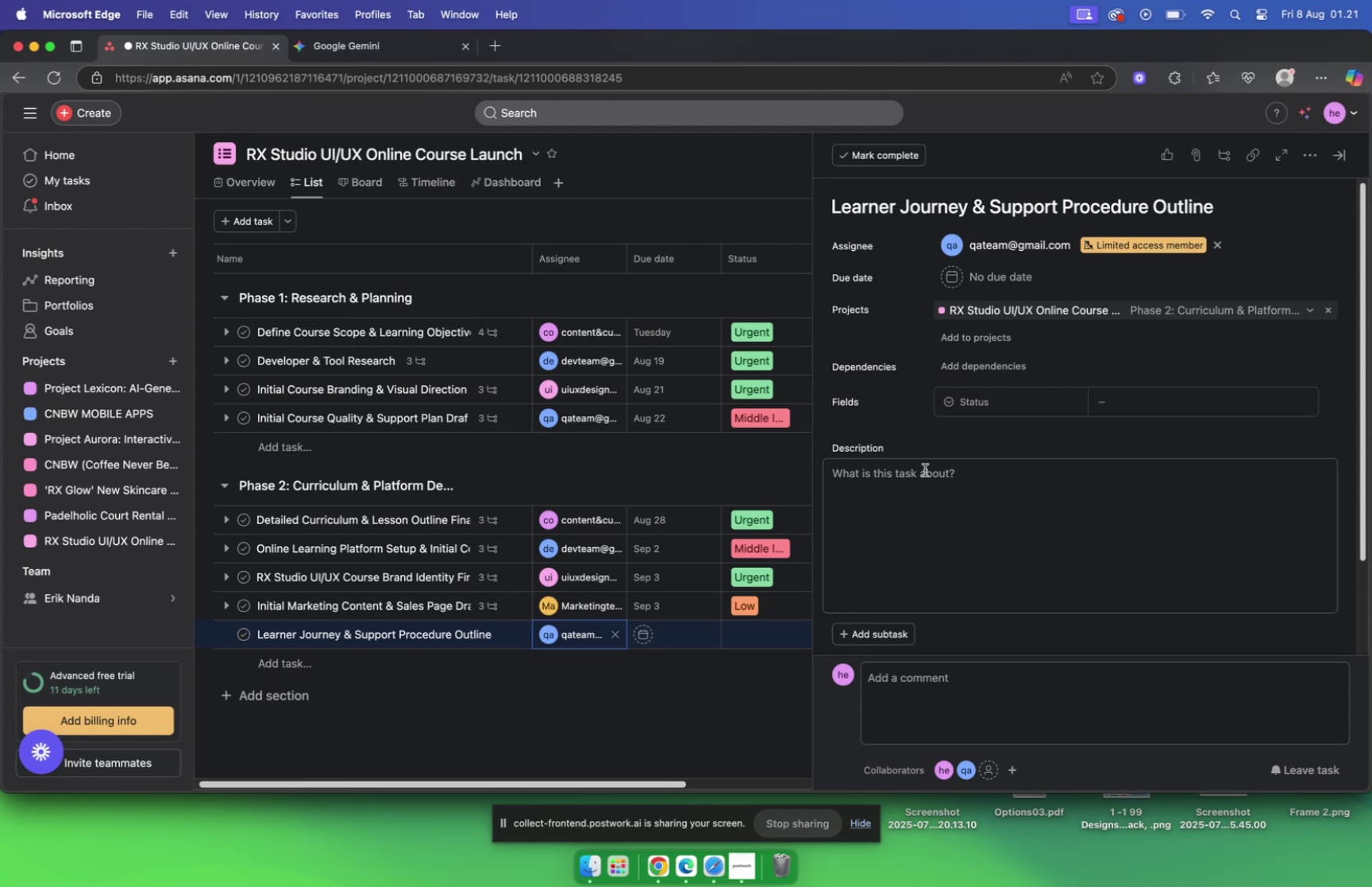 
left_click([930, 479])
 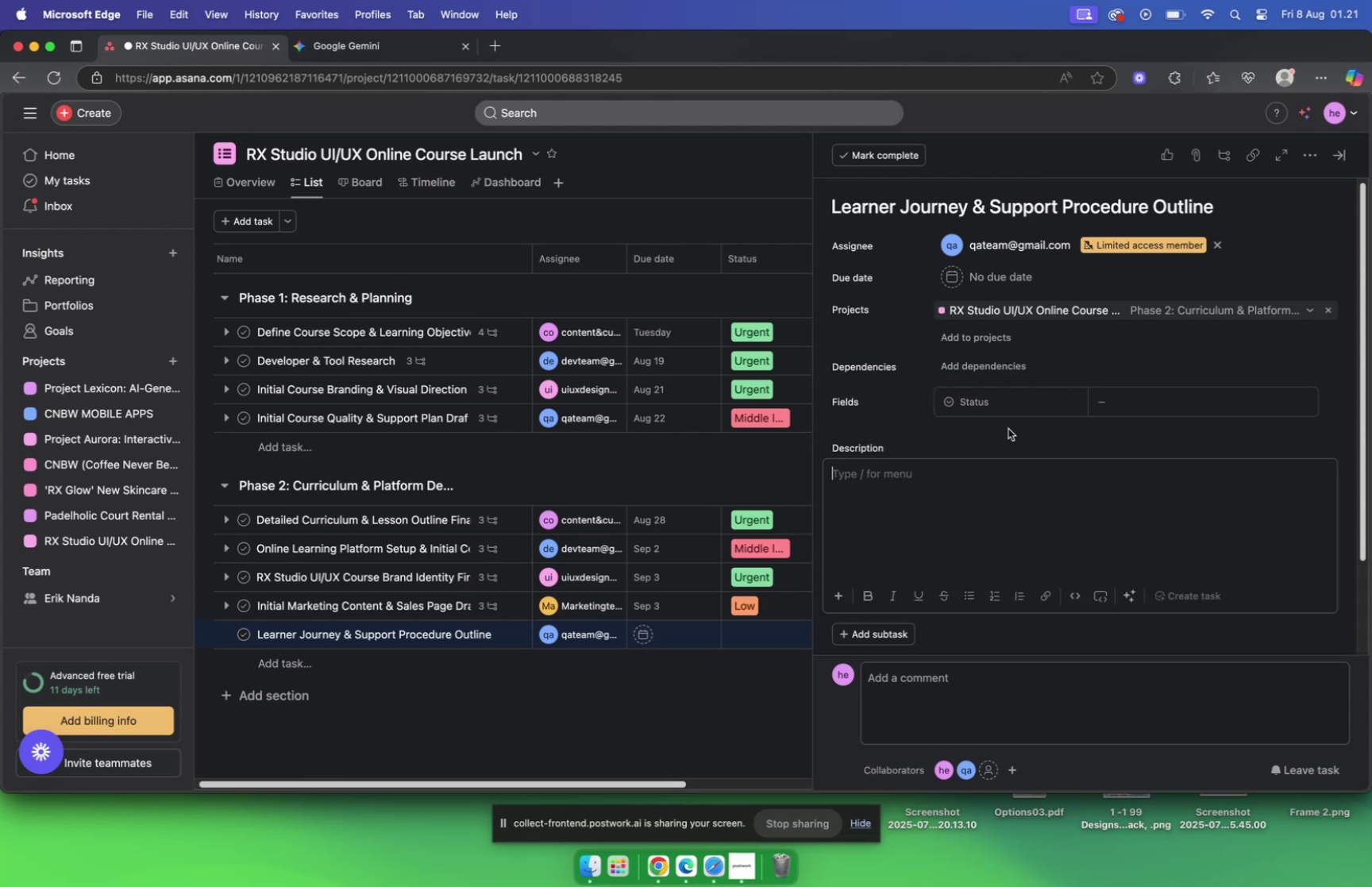 
mouse_move([1139, 430])
 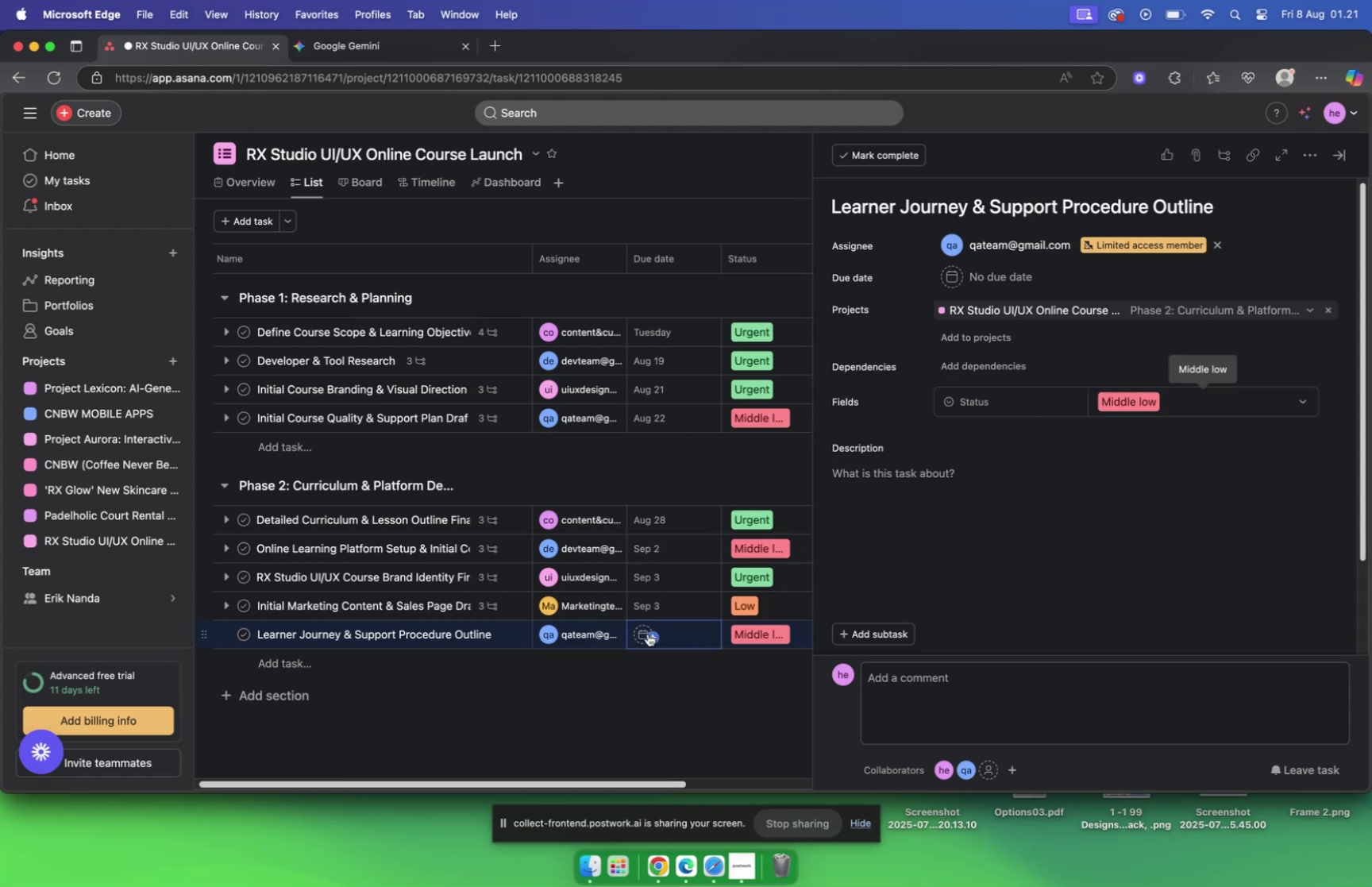 
wait(9.31)
 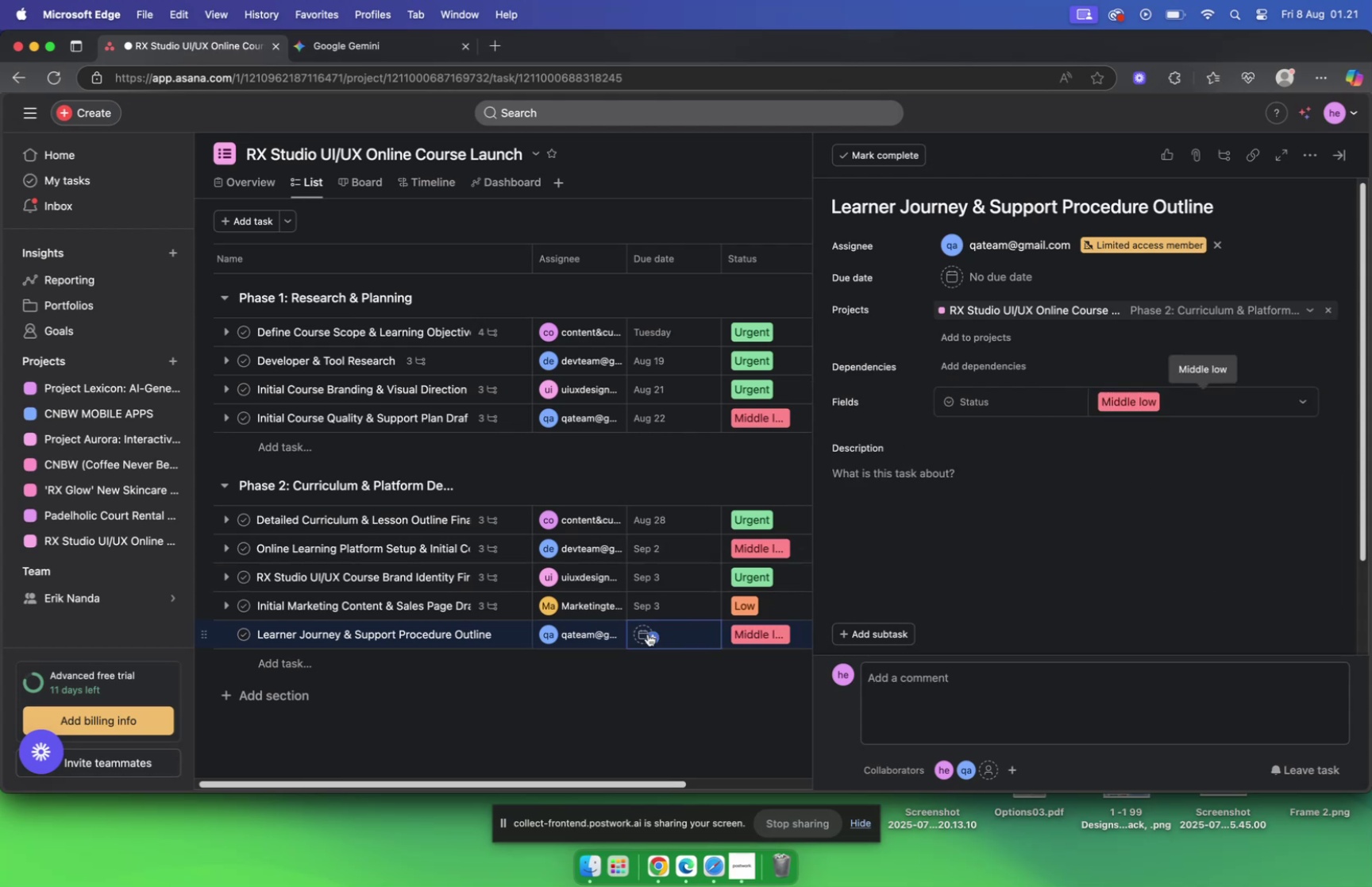 
scroll: coordinate [969, 528], scroll_direction: down, amount: 15.0
 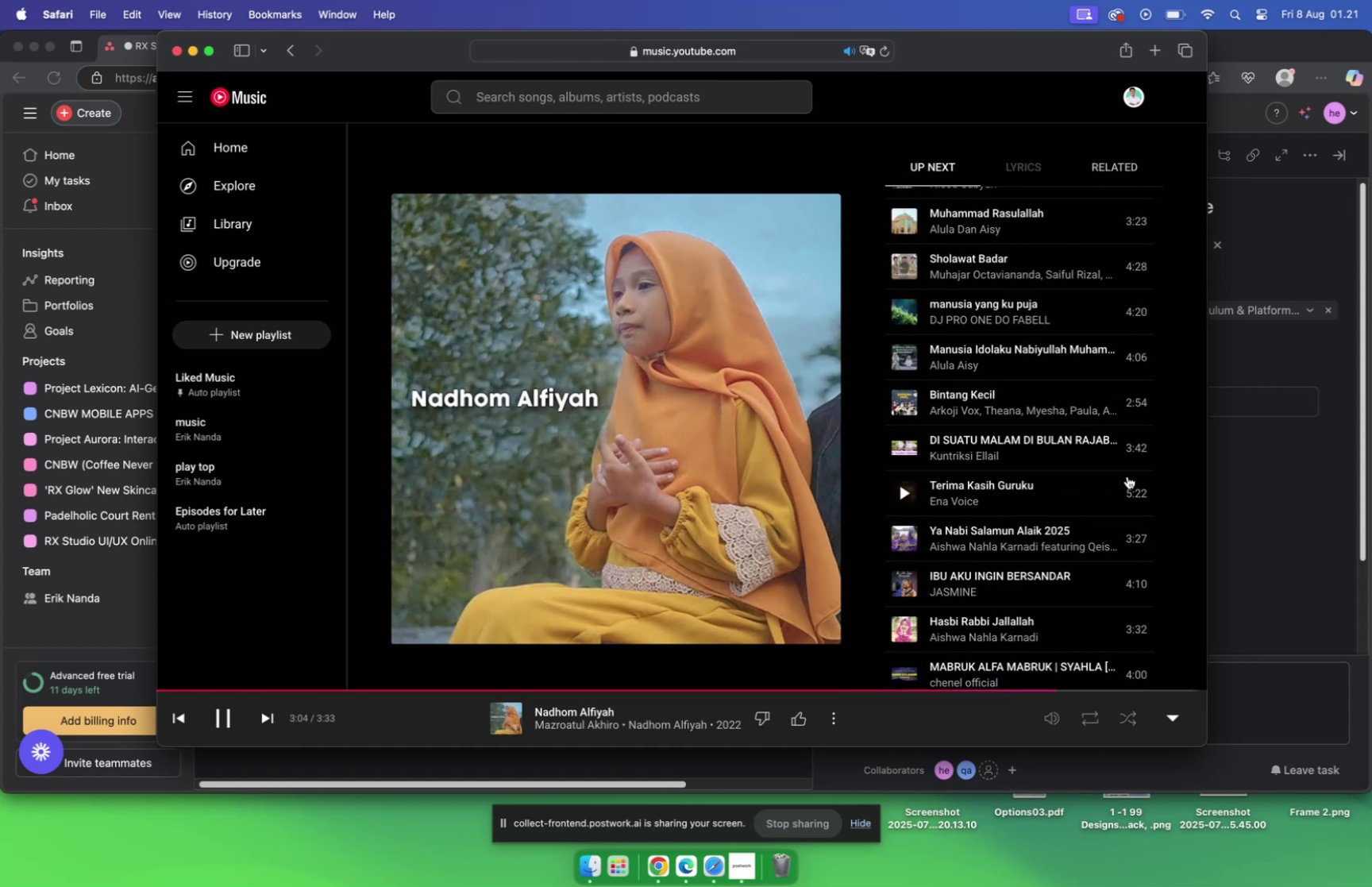 
scroll: coordinate [1127, 477], scroll_direction: up, amount: 16.0
 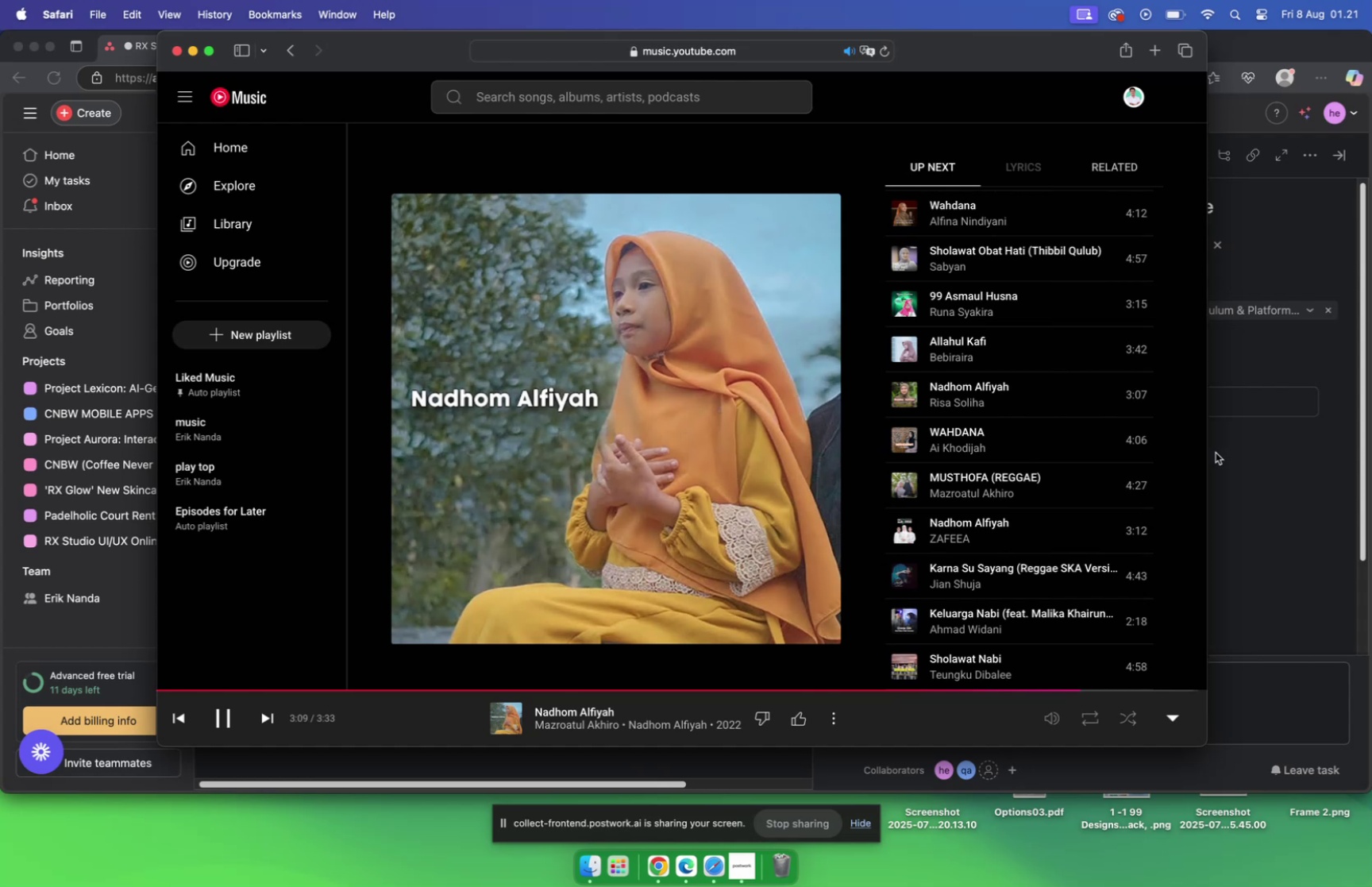 
wait(5.05)
 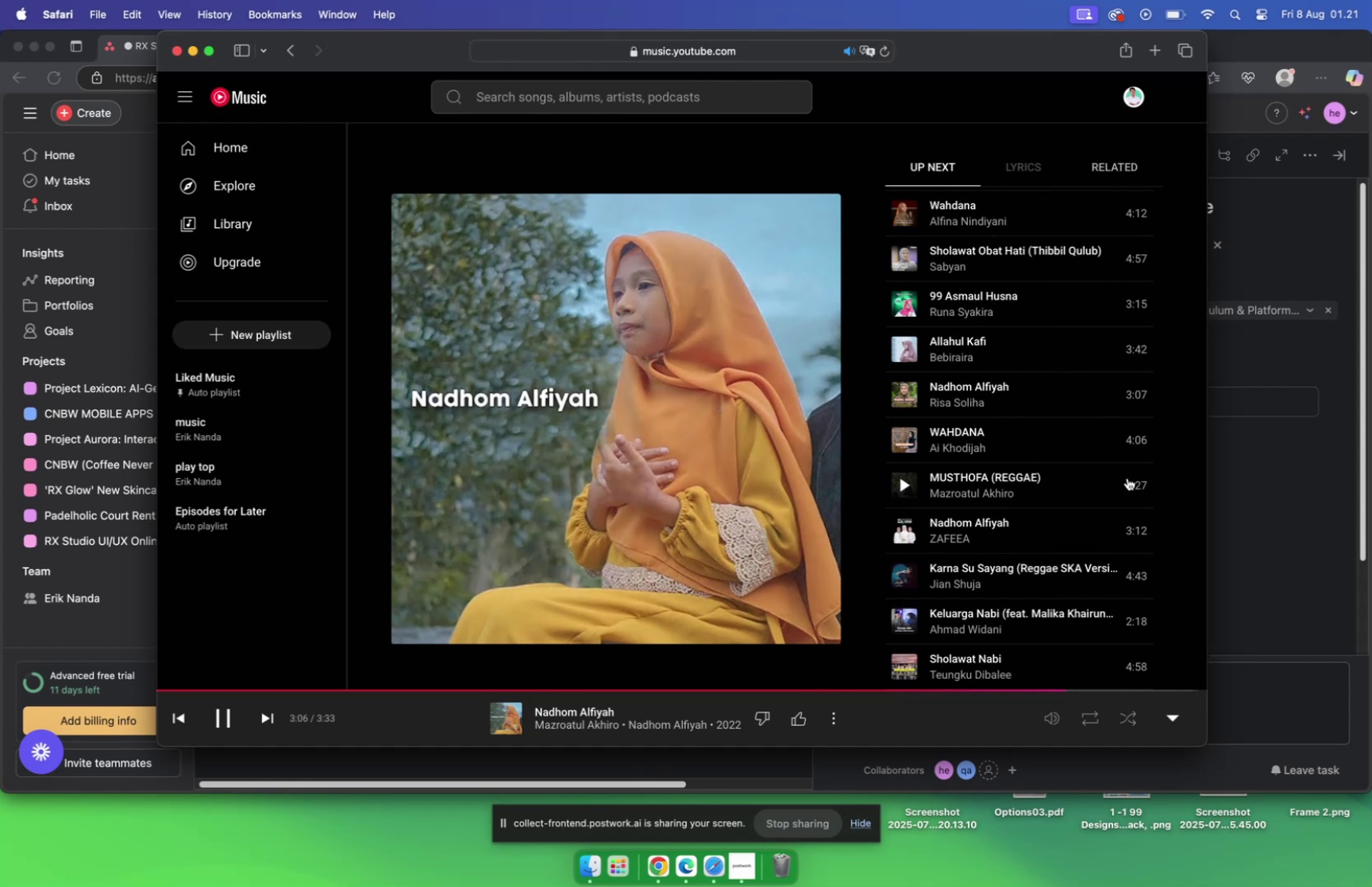 
scroll: coordinate [1019, 442], scroll_direction: up, amount: 15.0
 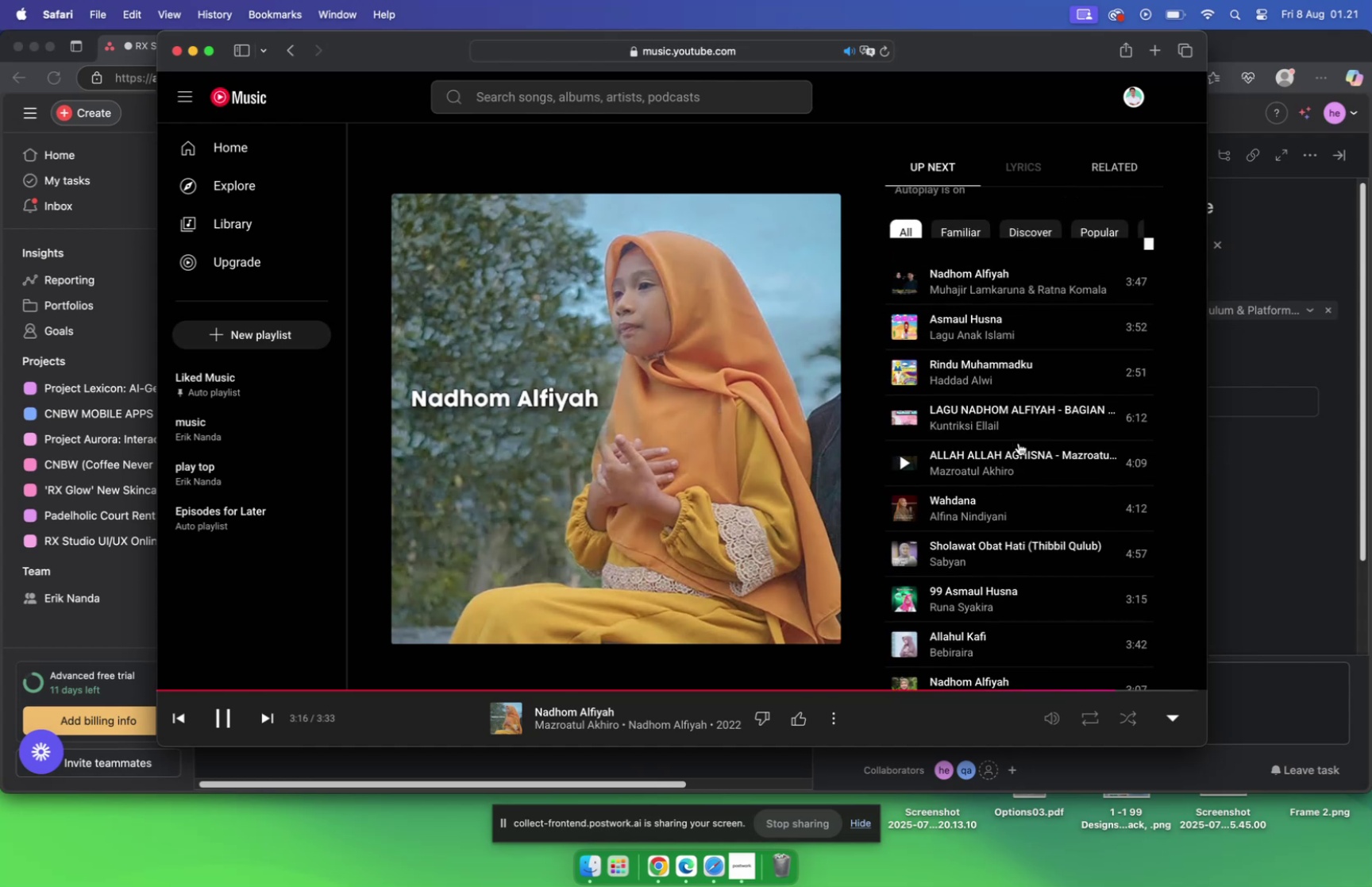 
scroll: coordinate [1018, 444], scroll_direction: up, amount: 17.0
 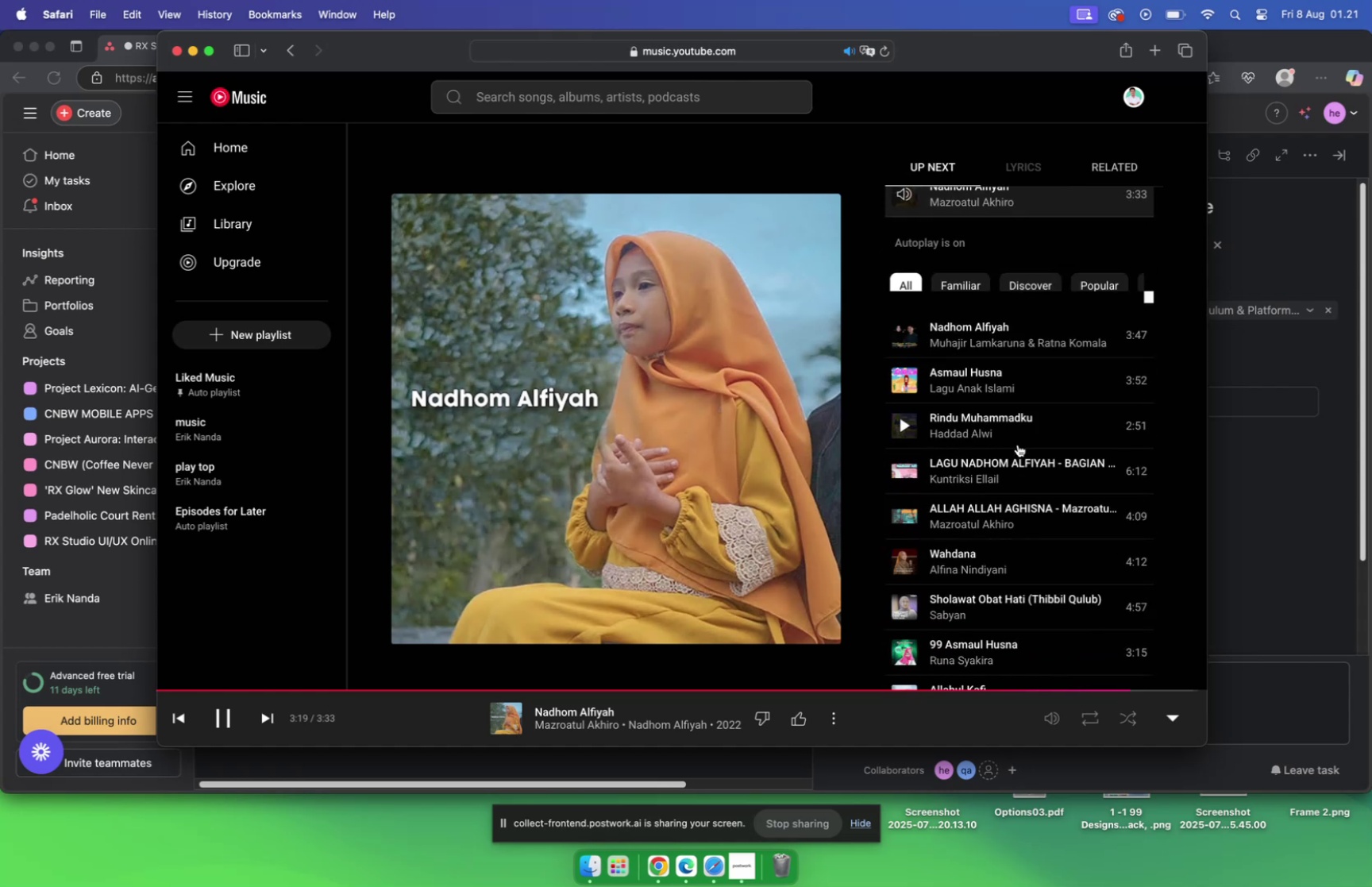 
scroll: coordinate [1019, 445], scroll_direction: down, amount: 12.0
 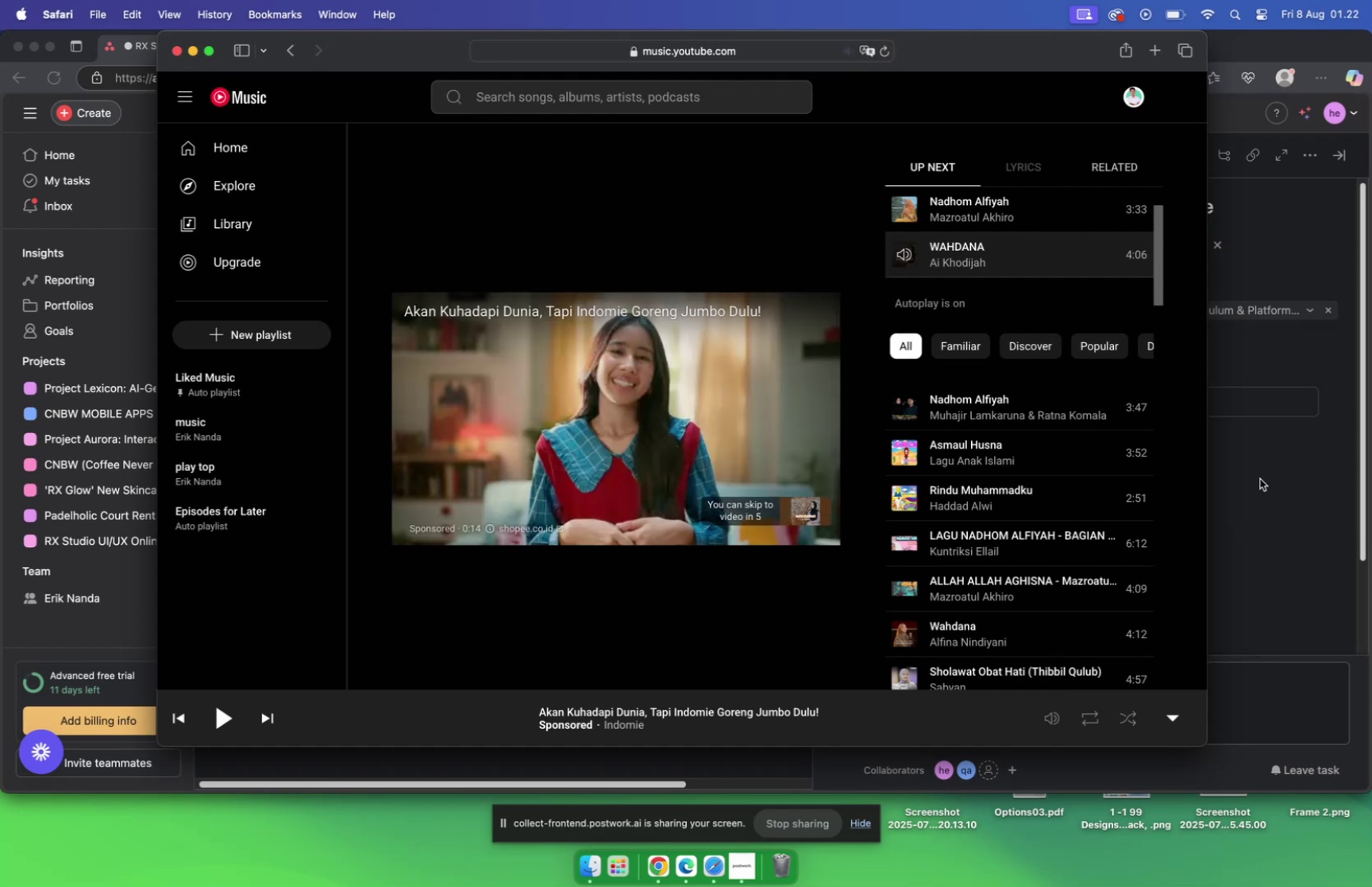 
wait(9.43)
 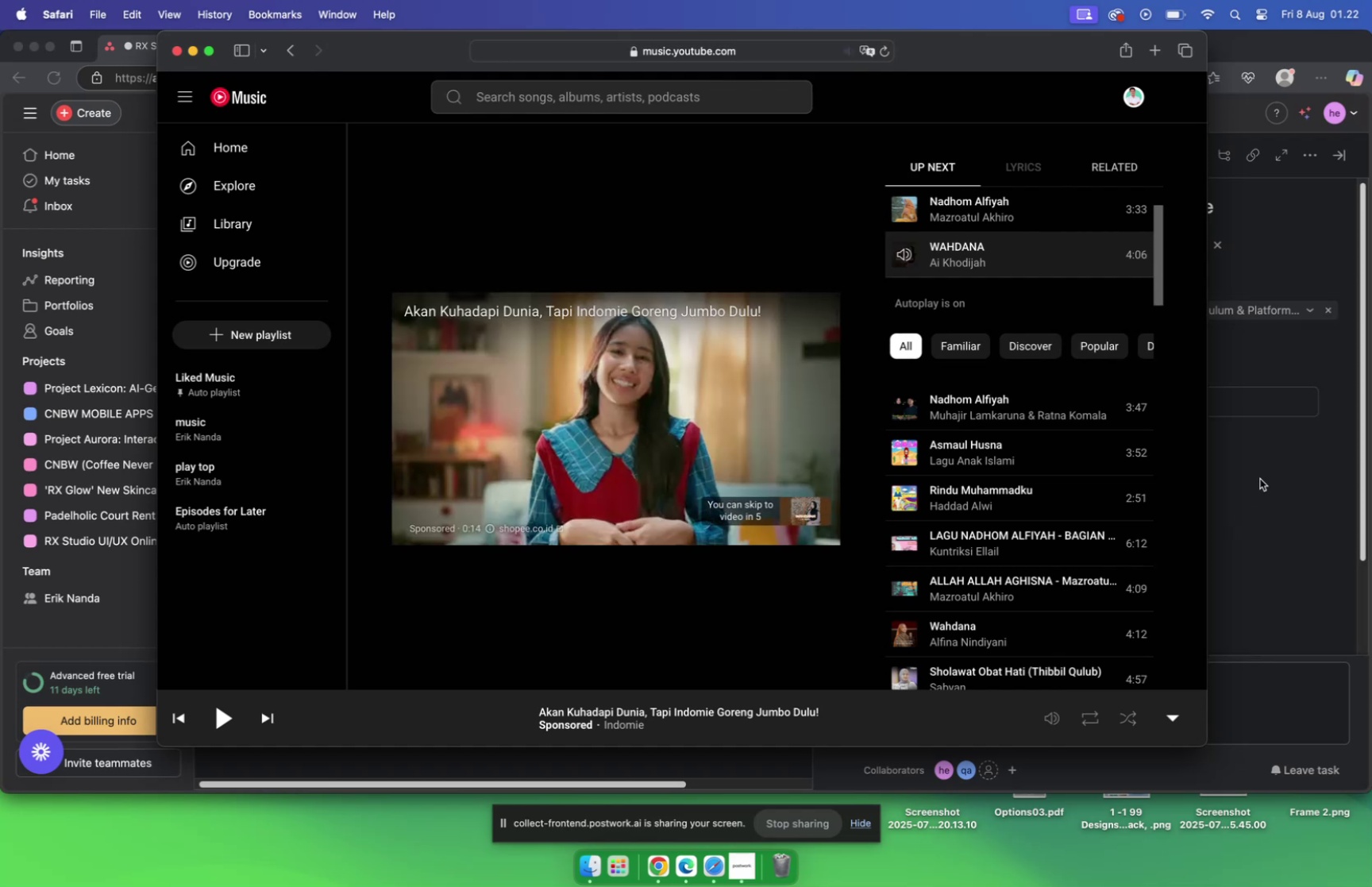 
left_click([493, 99])
 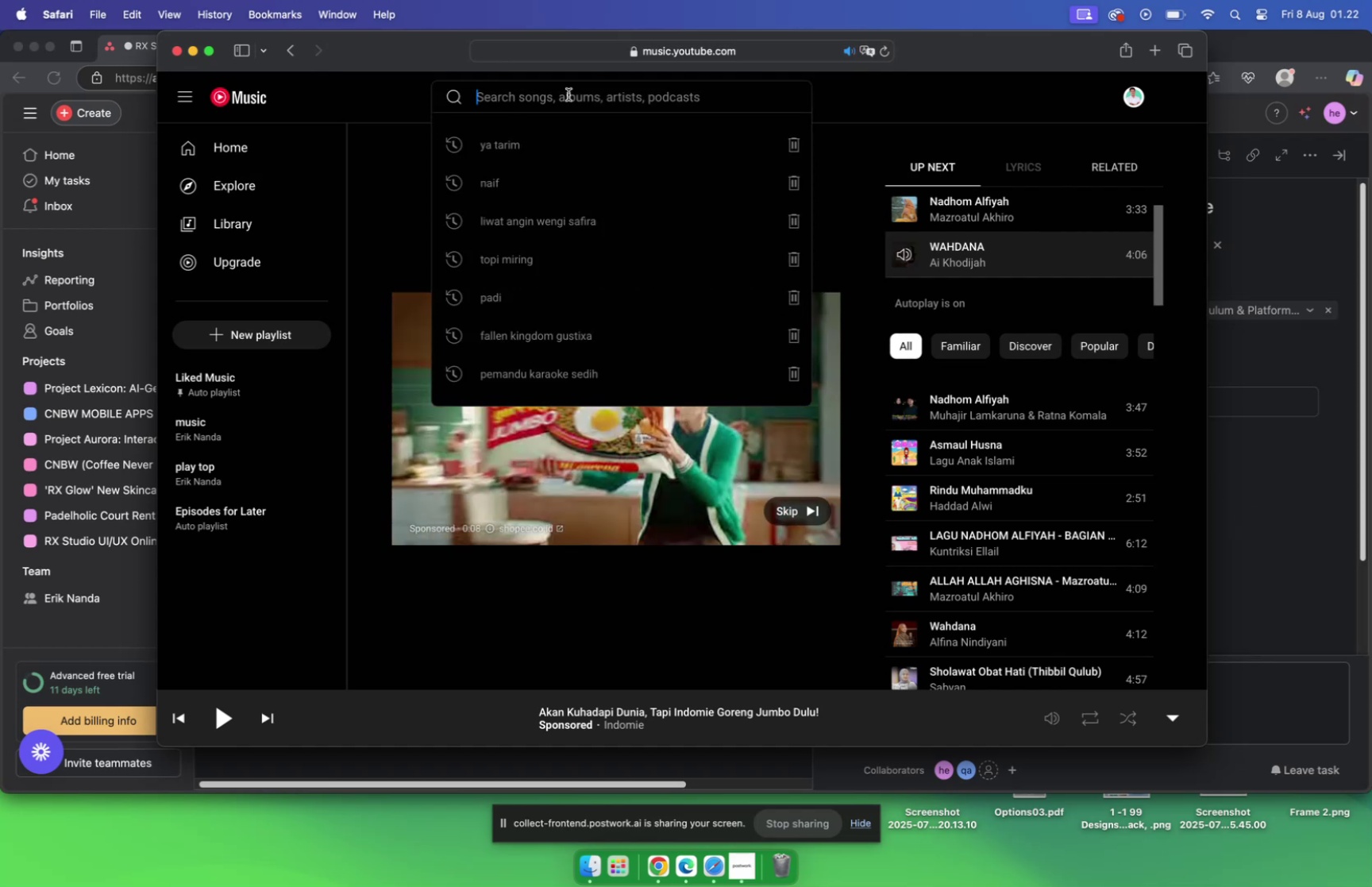 
type(ya tab)
 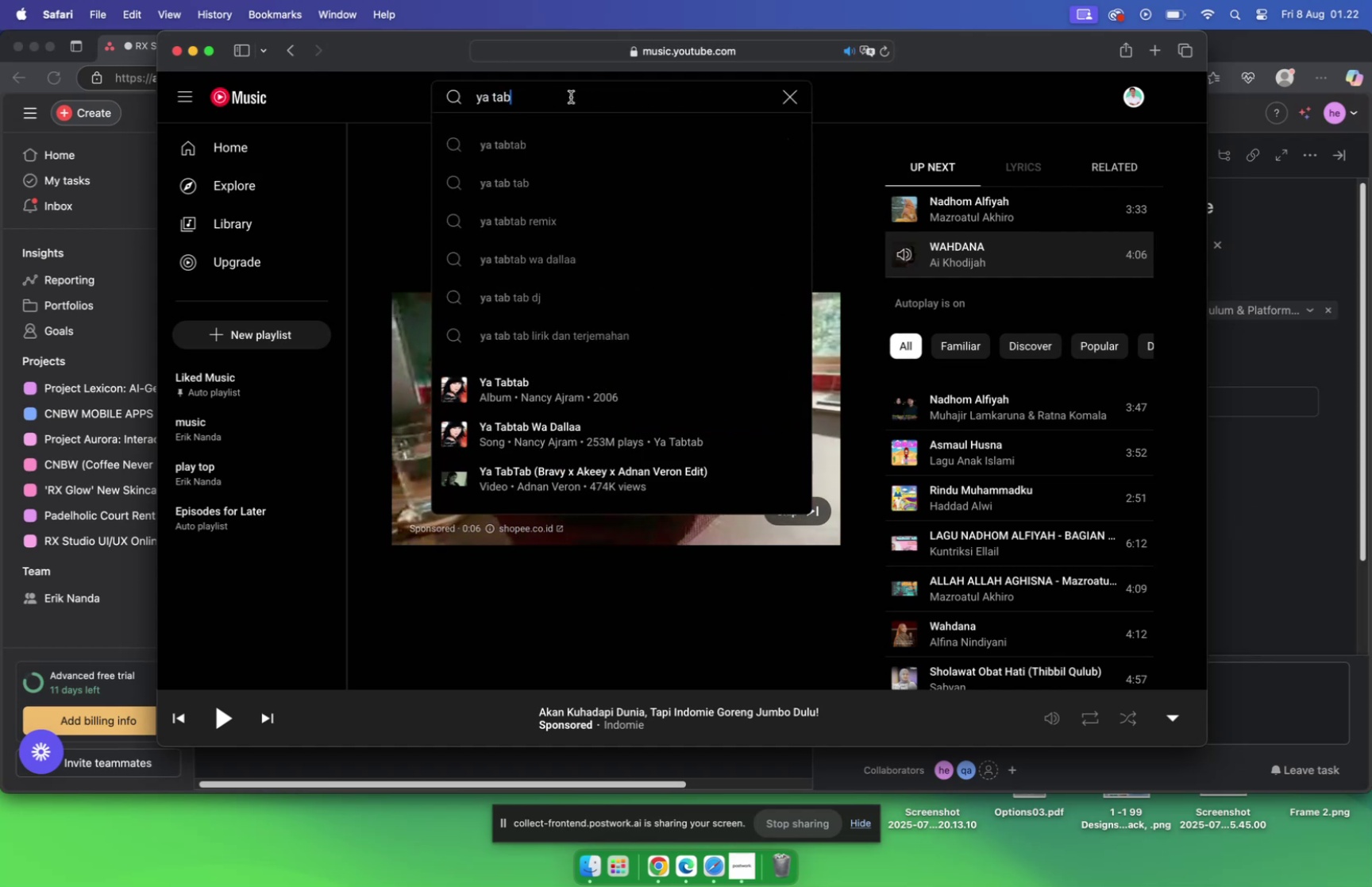 
left_click([591, 141])
 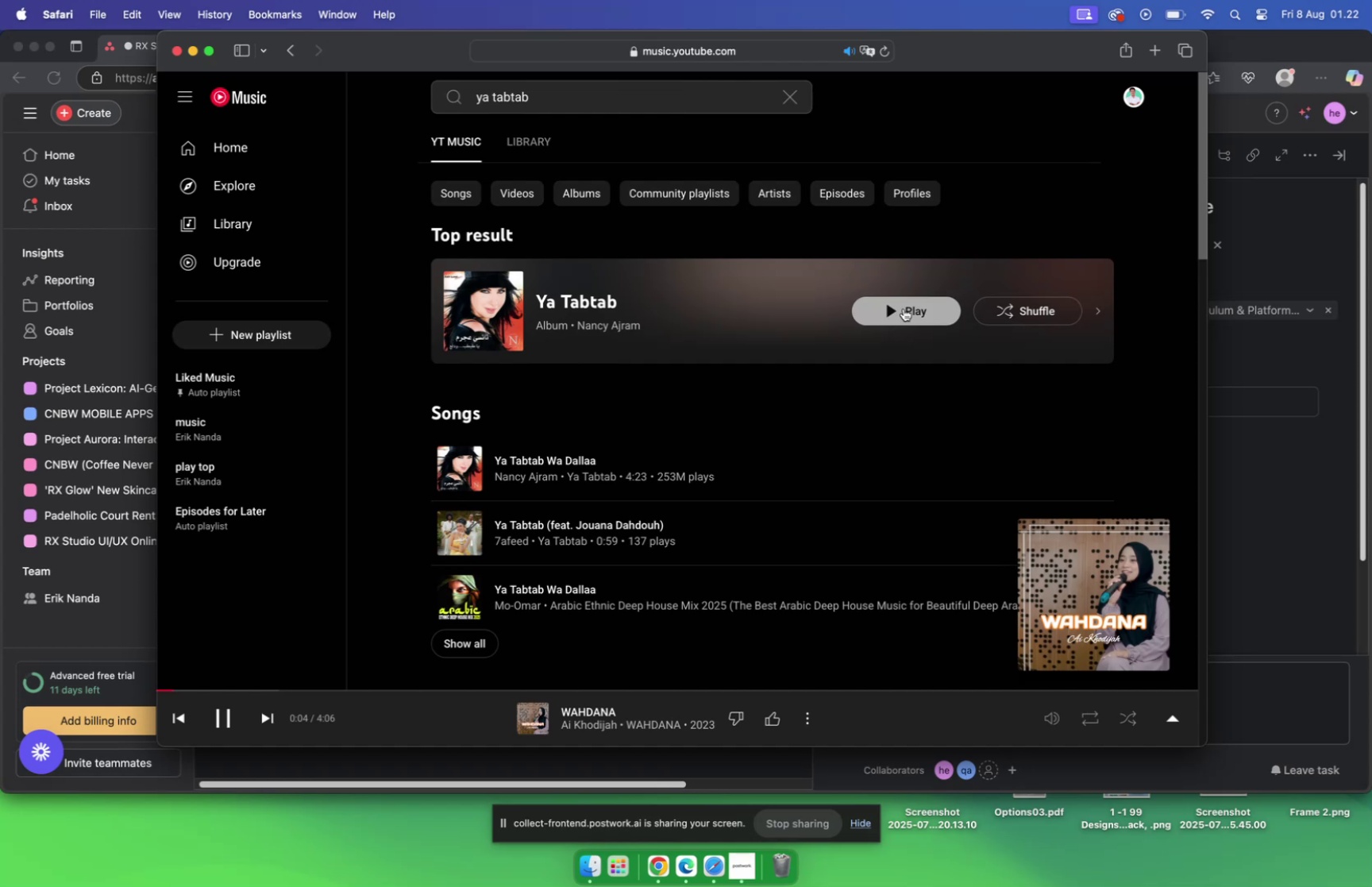 
wait(15.85)
 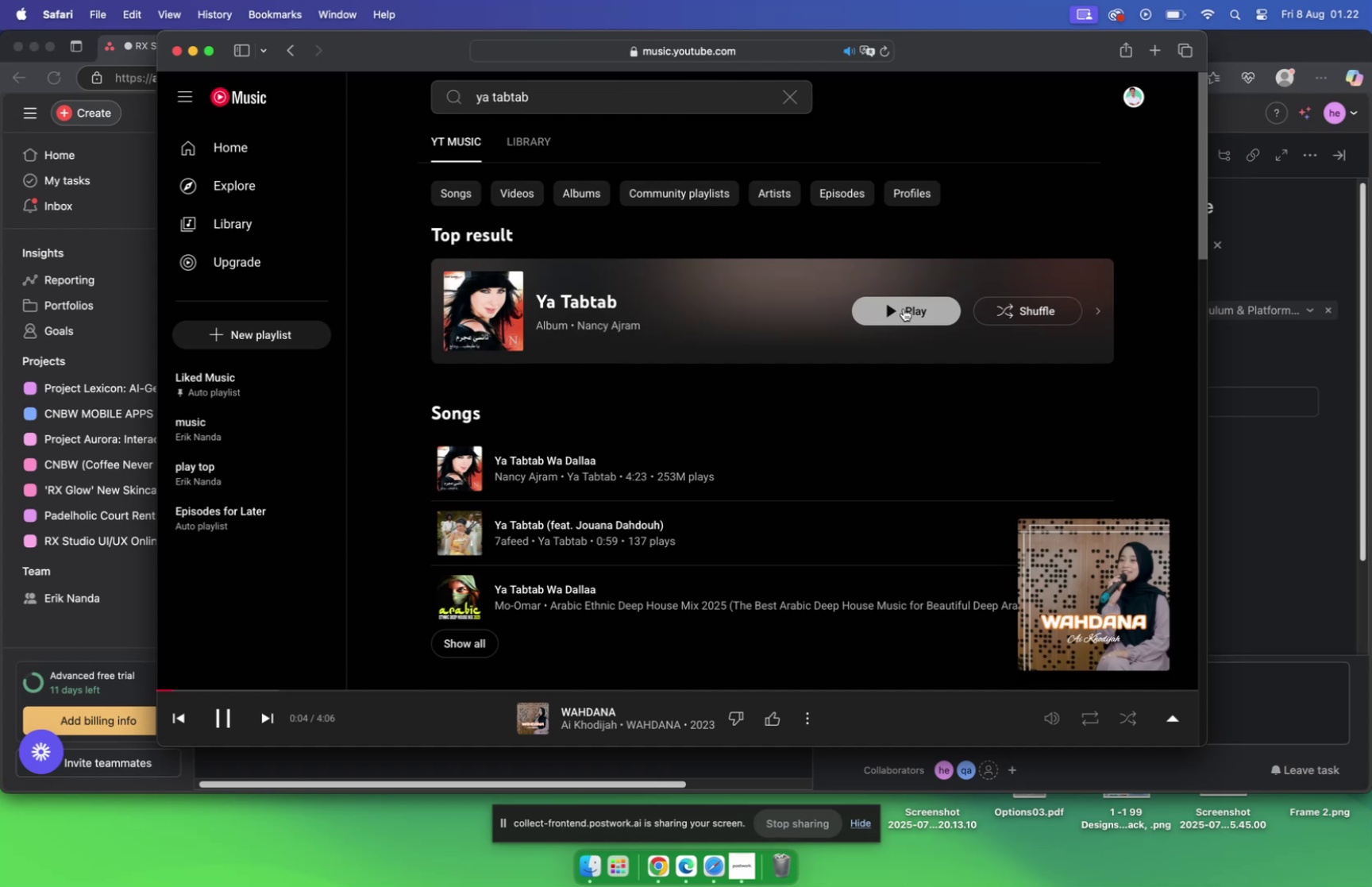 
left_click([195, 50])
 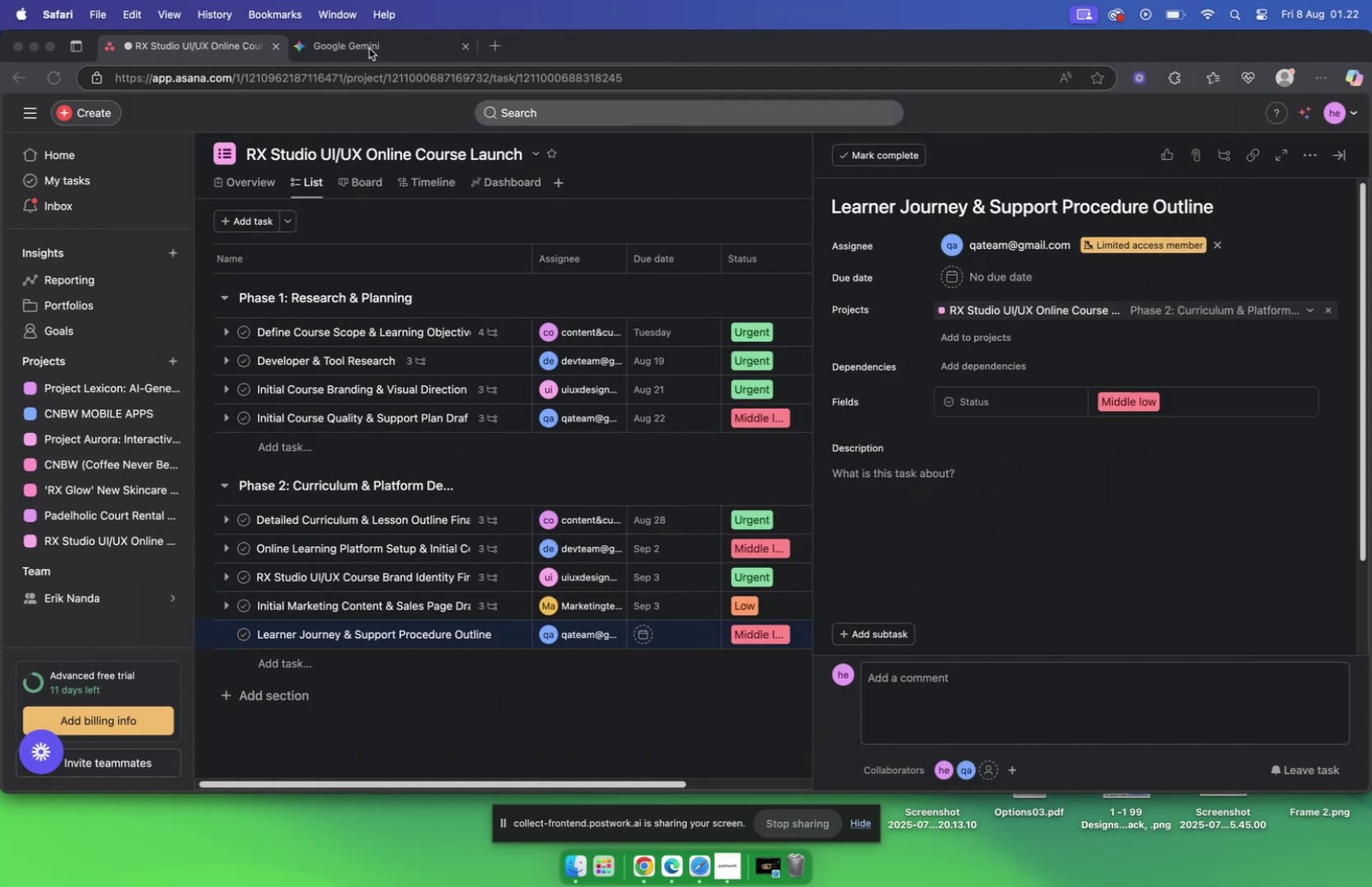 
scroll: coordinate [856, 399], scroll_direction: down, amount: 5.0
 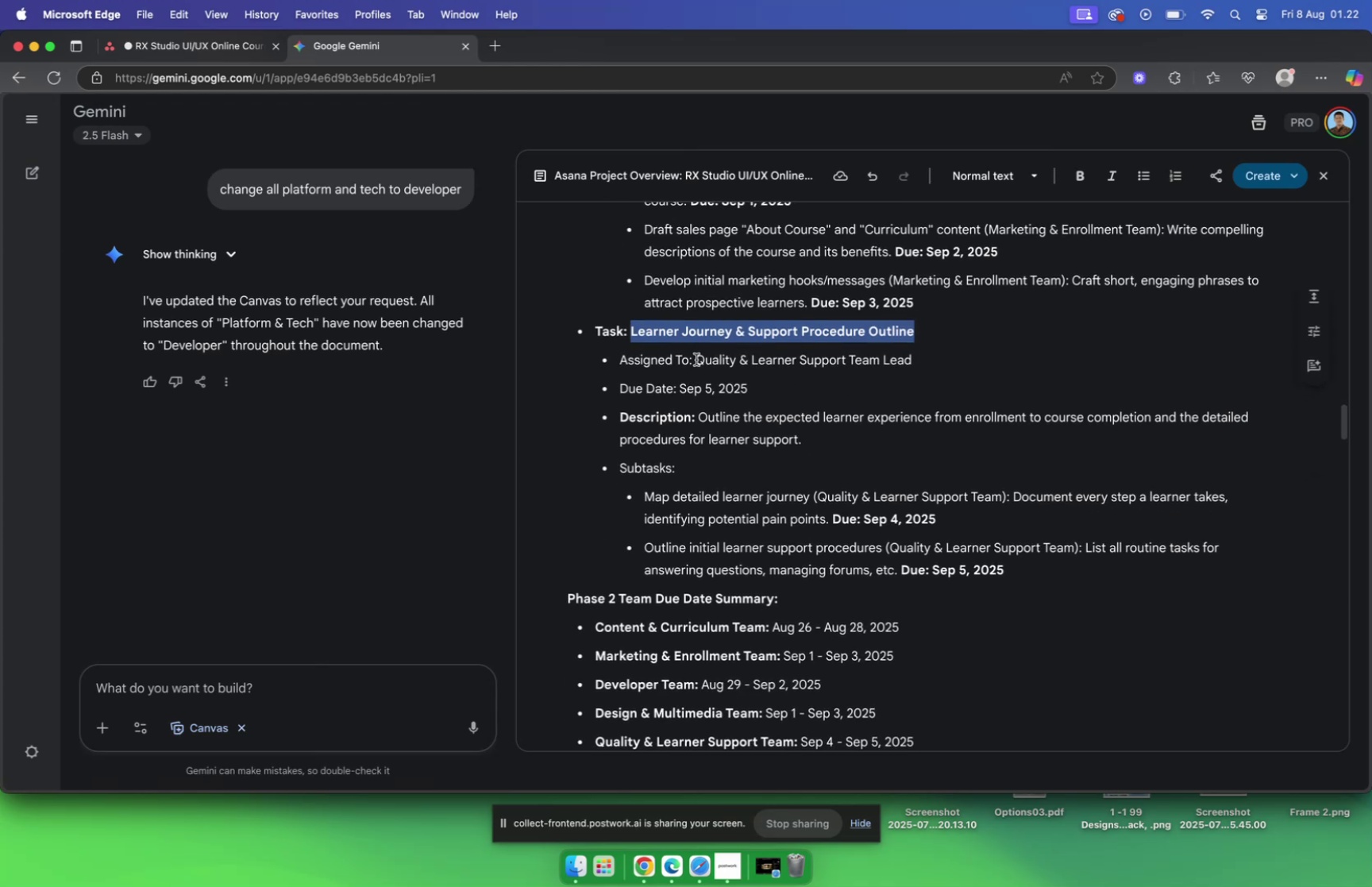 
left_click_drag(start_coordinate=[696, 360], to_coordinate=[919, 363])
 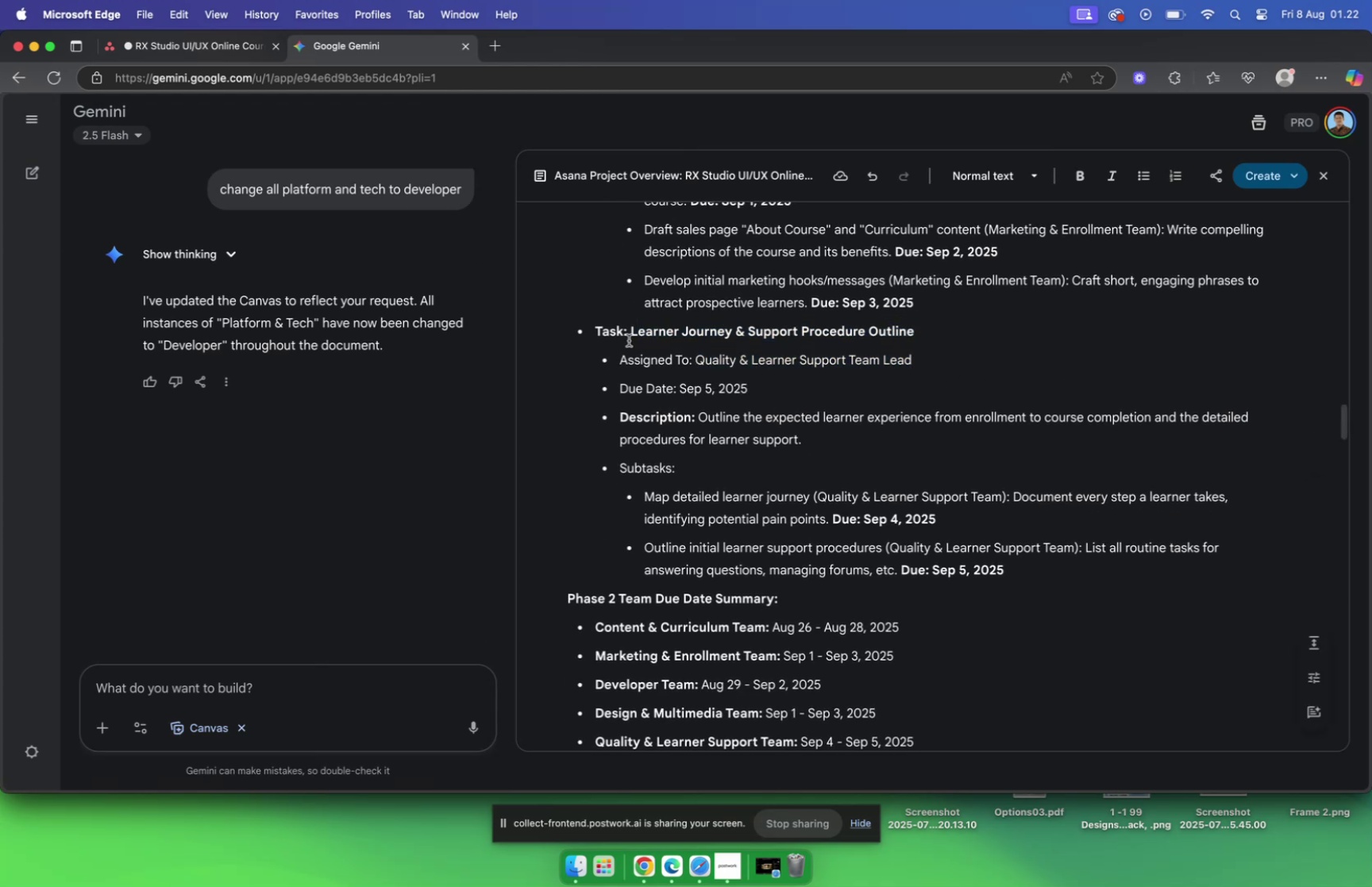 
left_click([222, 46])
 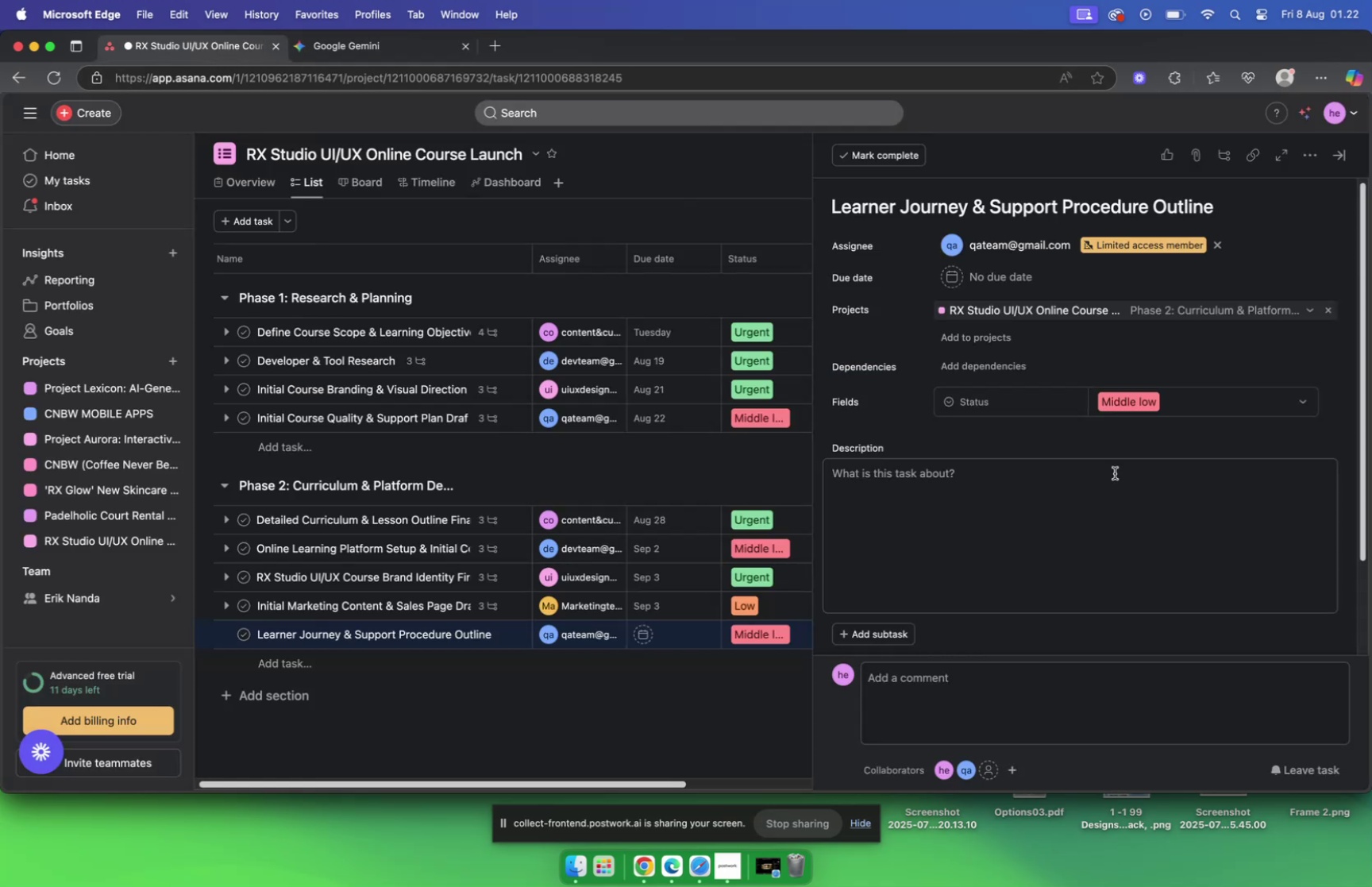 
key(VolumeUp)
 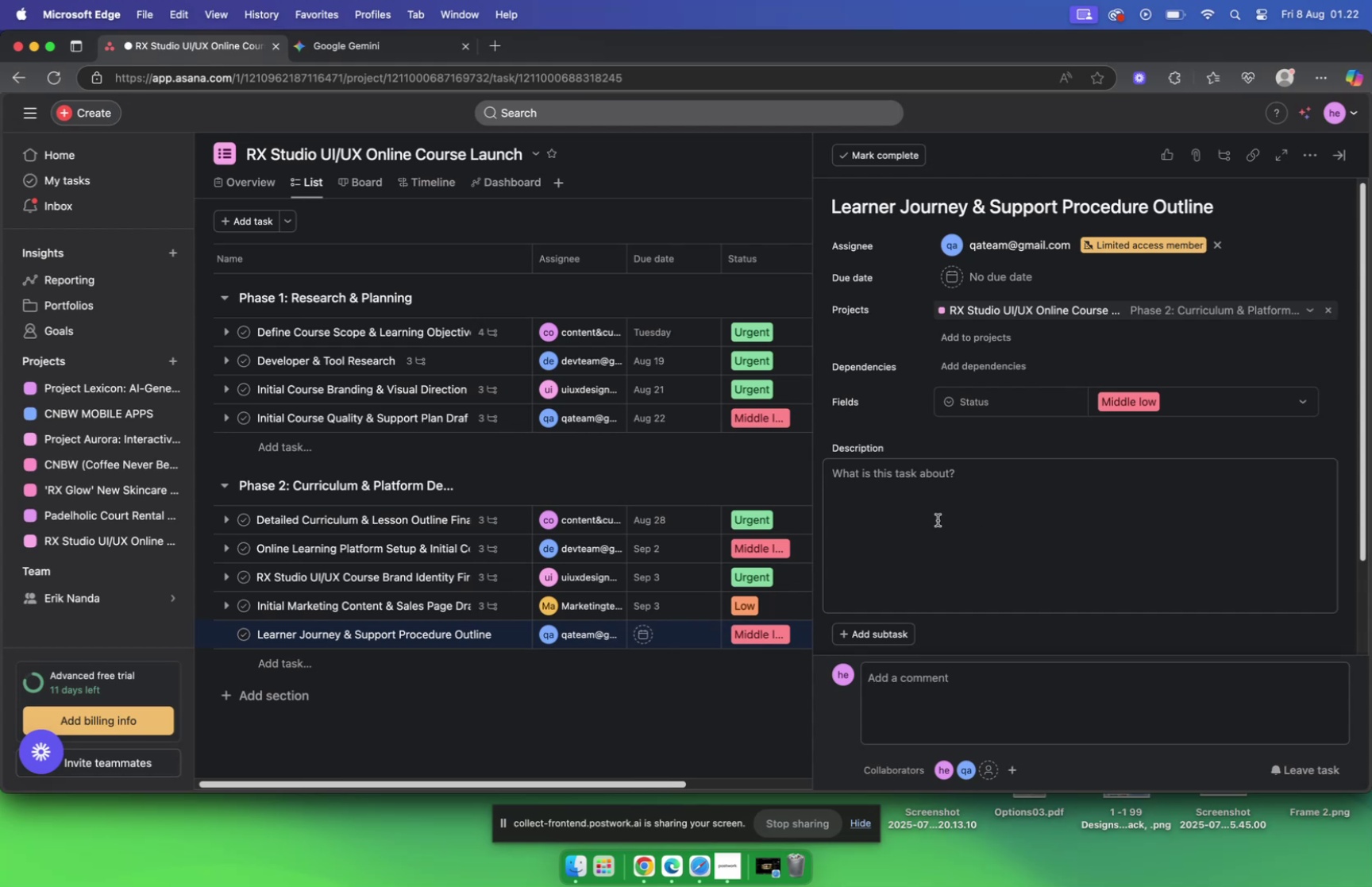 
left_click([643, 634])
 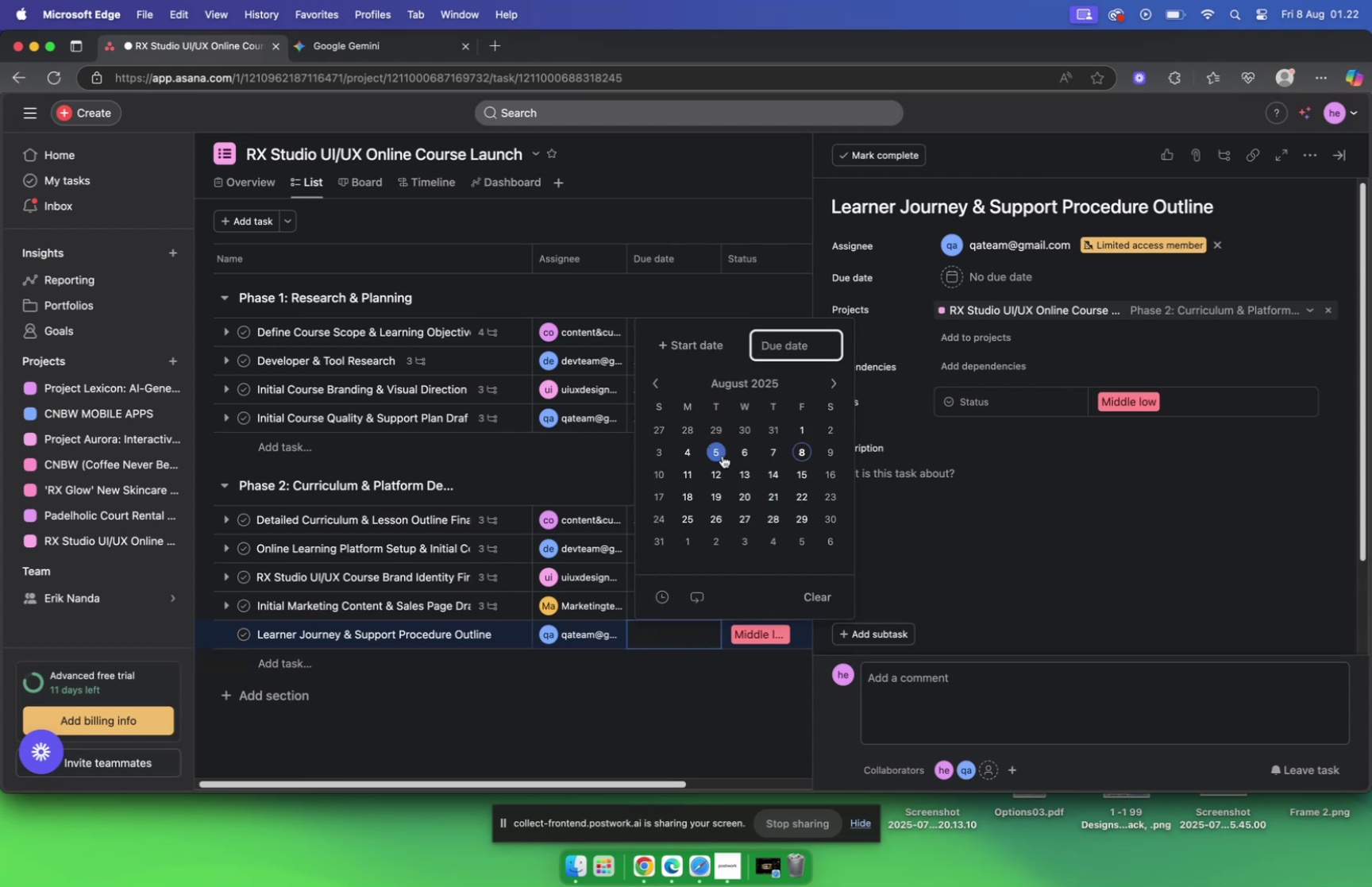 
left_click([722, 455])
 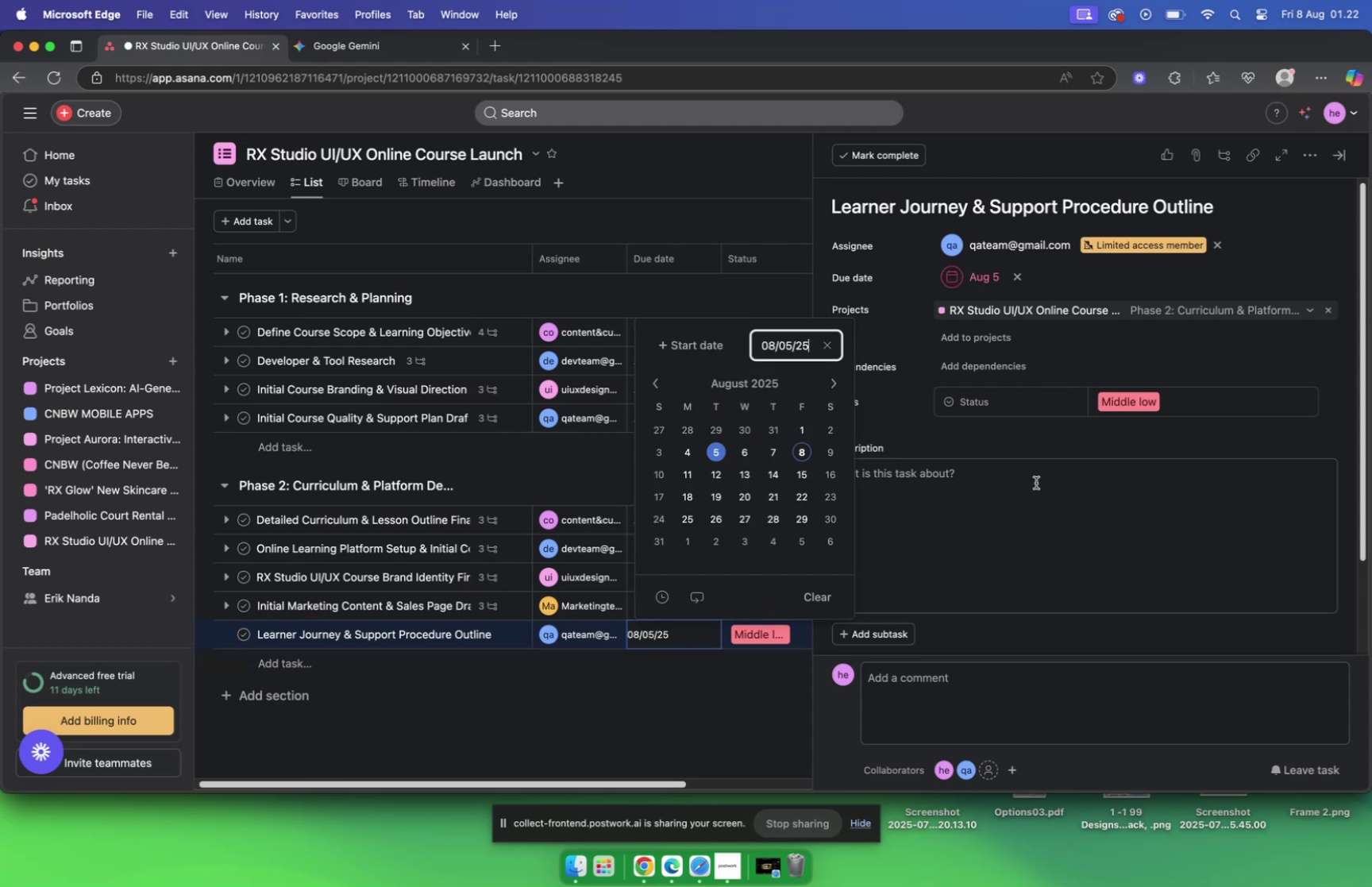 
left_click([1037, 480])
 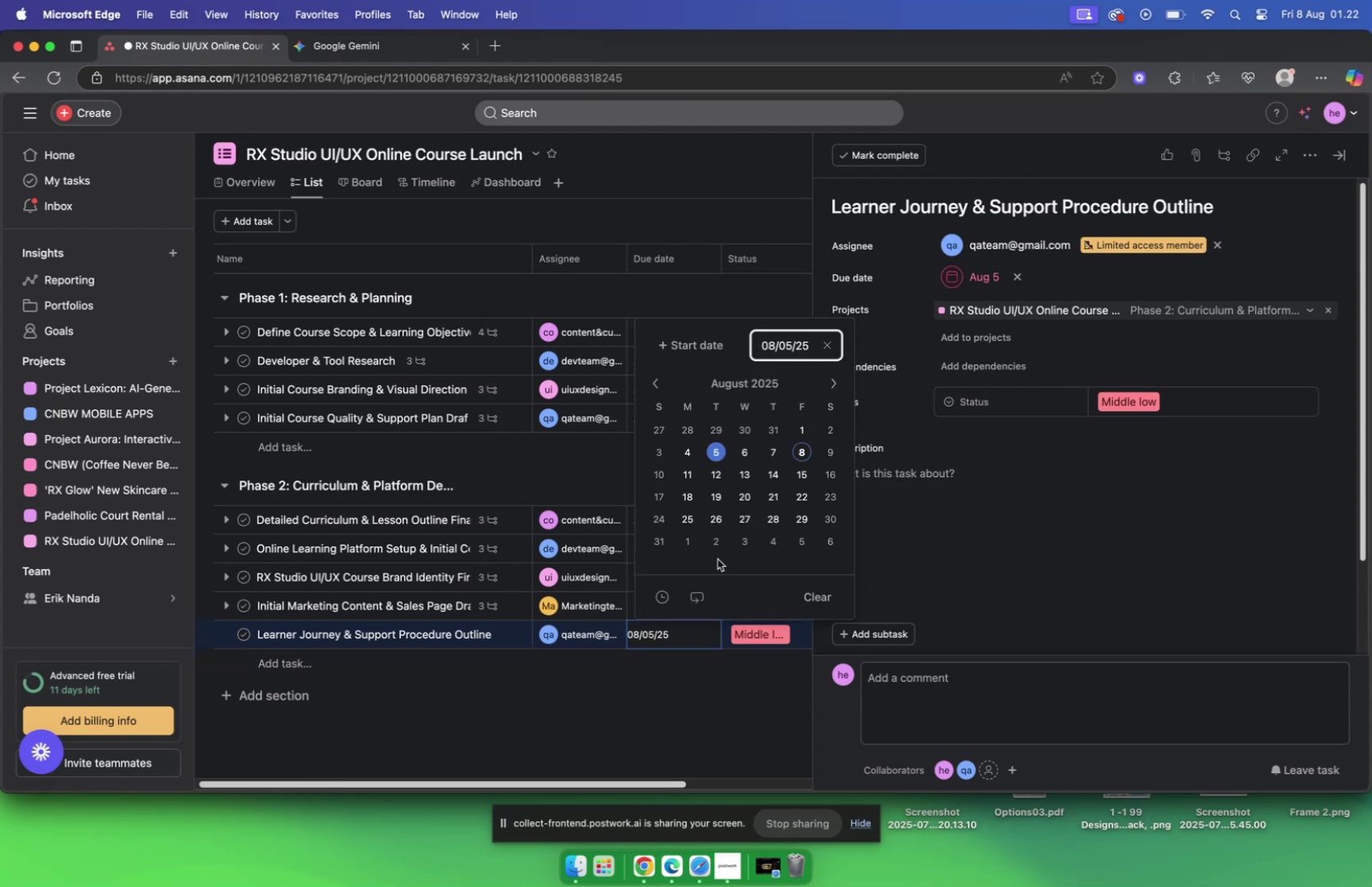 
left_click([796, 541])
 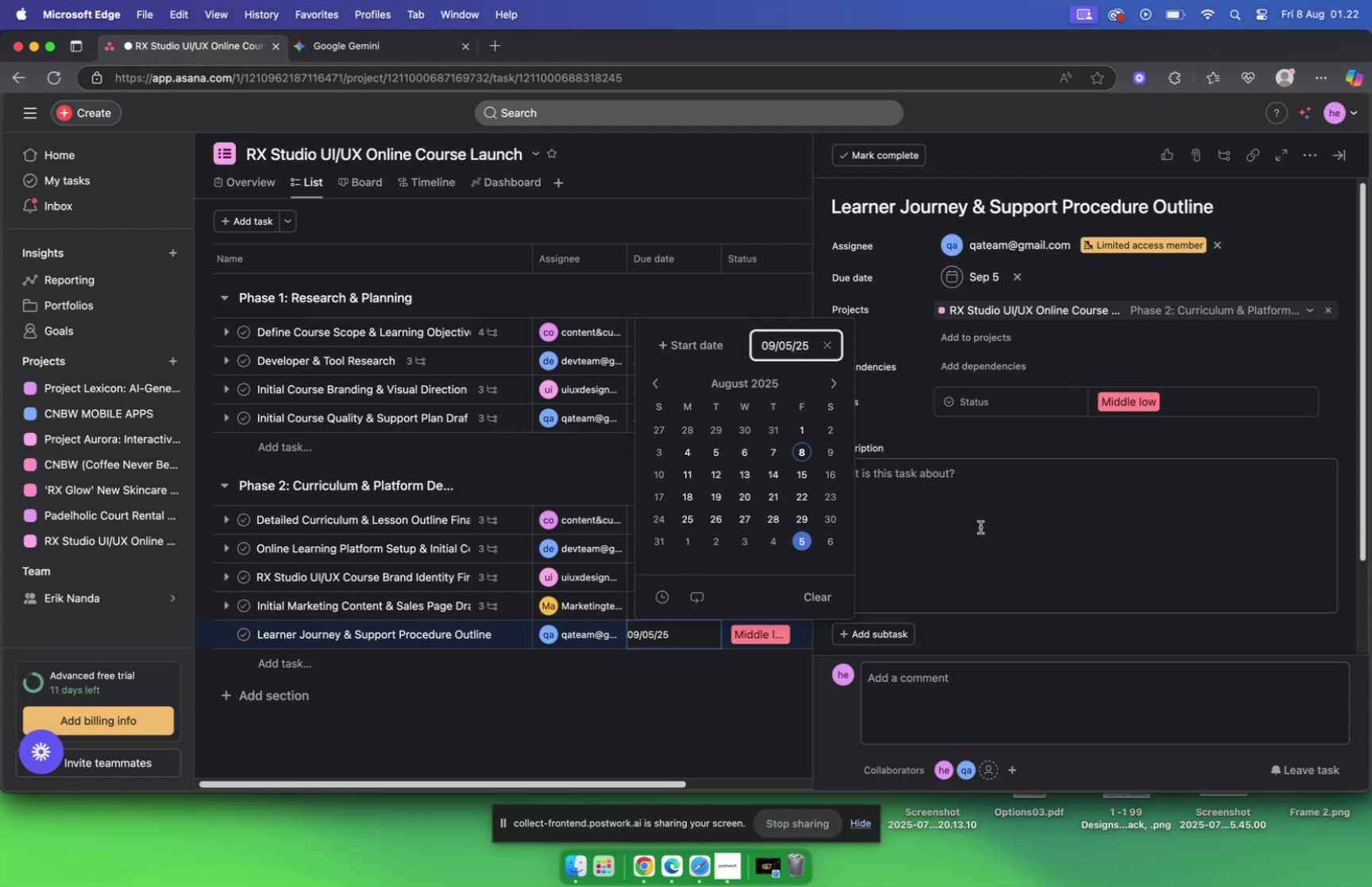 
left_click([981, 526])
 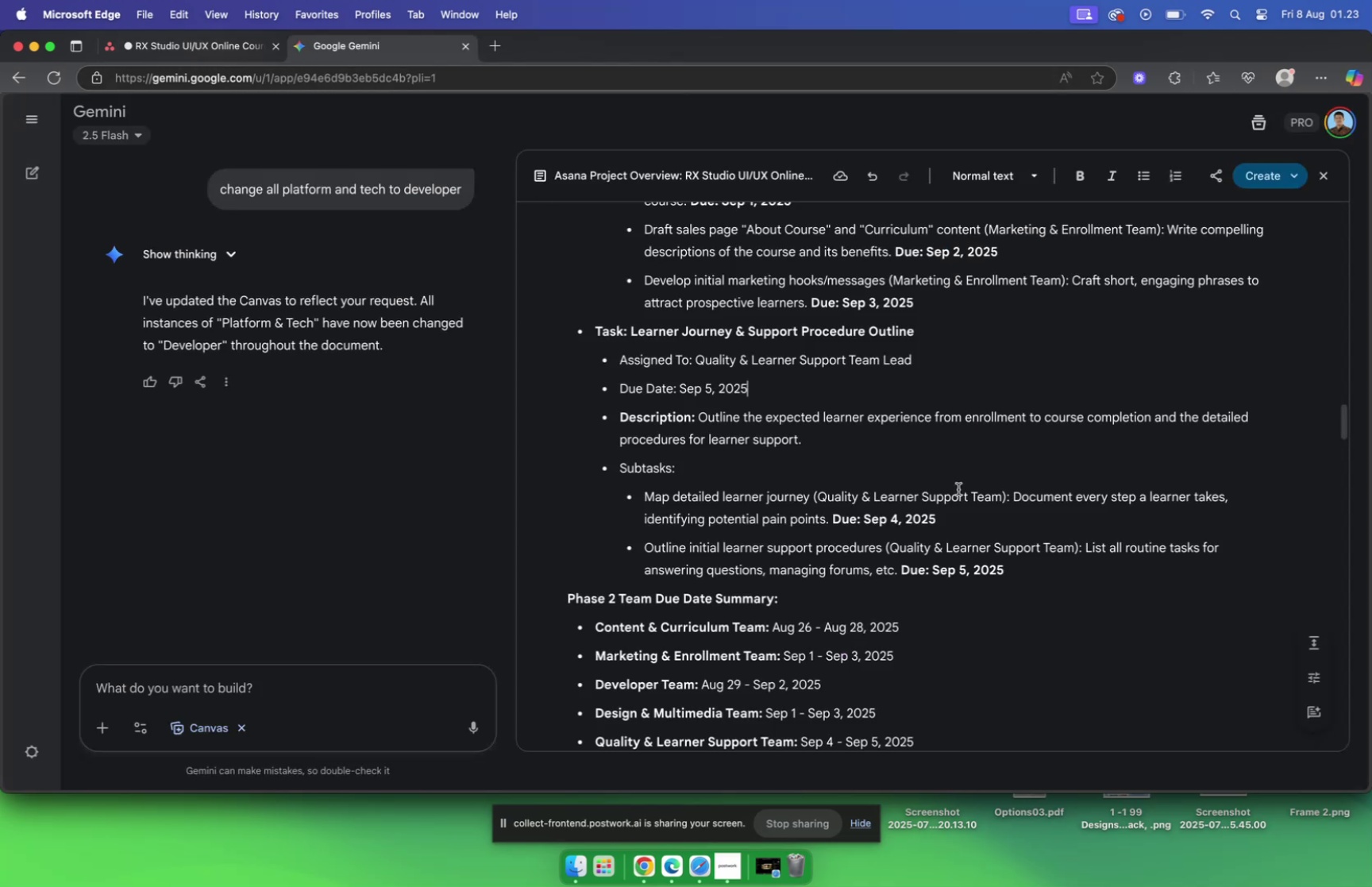 
wait(7.56)
 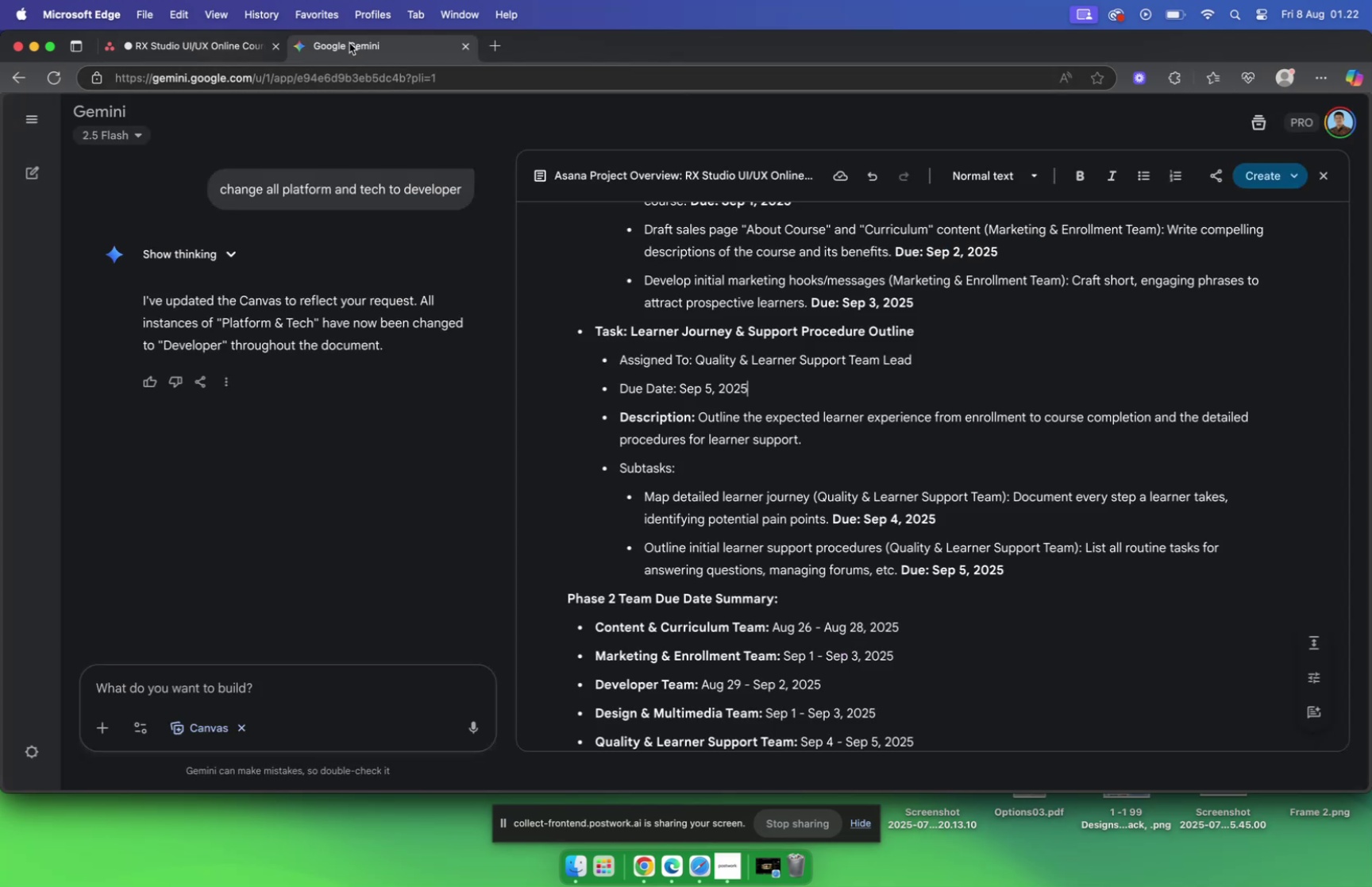 
left_click_drag(start_coordinate=[700, 417], to_coordinate=[742, 438])
 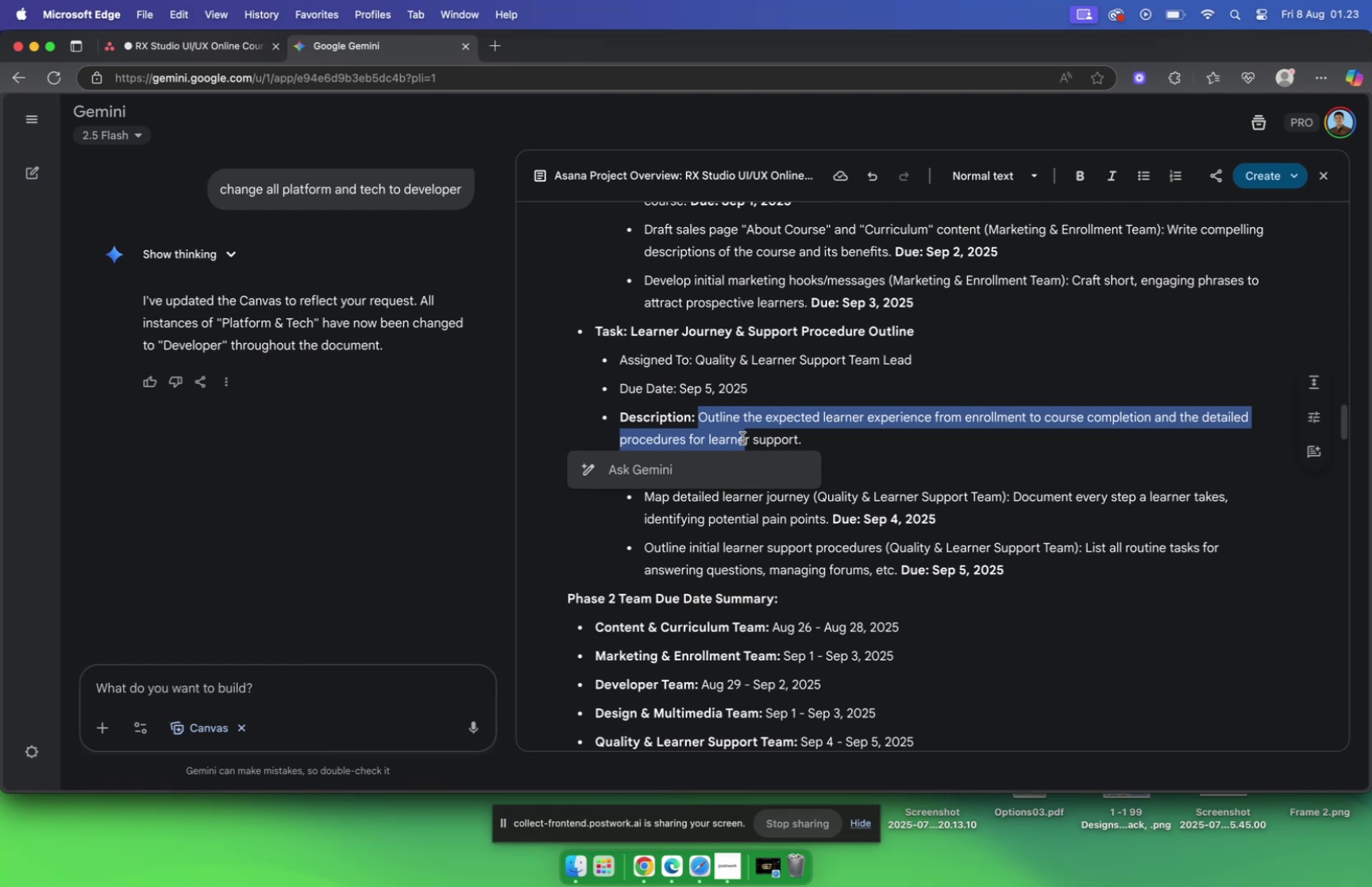 
wait(35.96)
 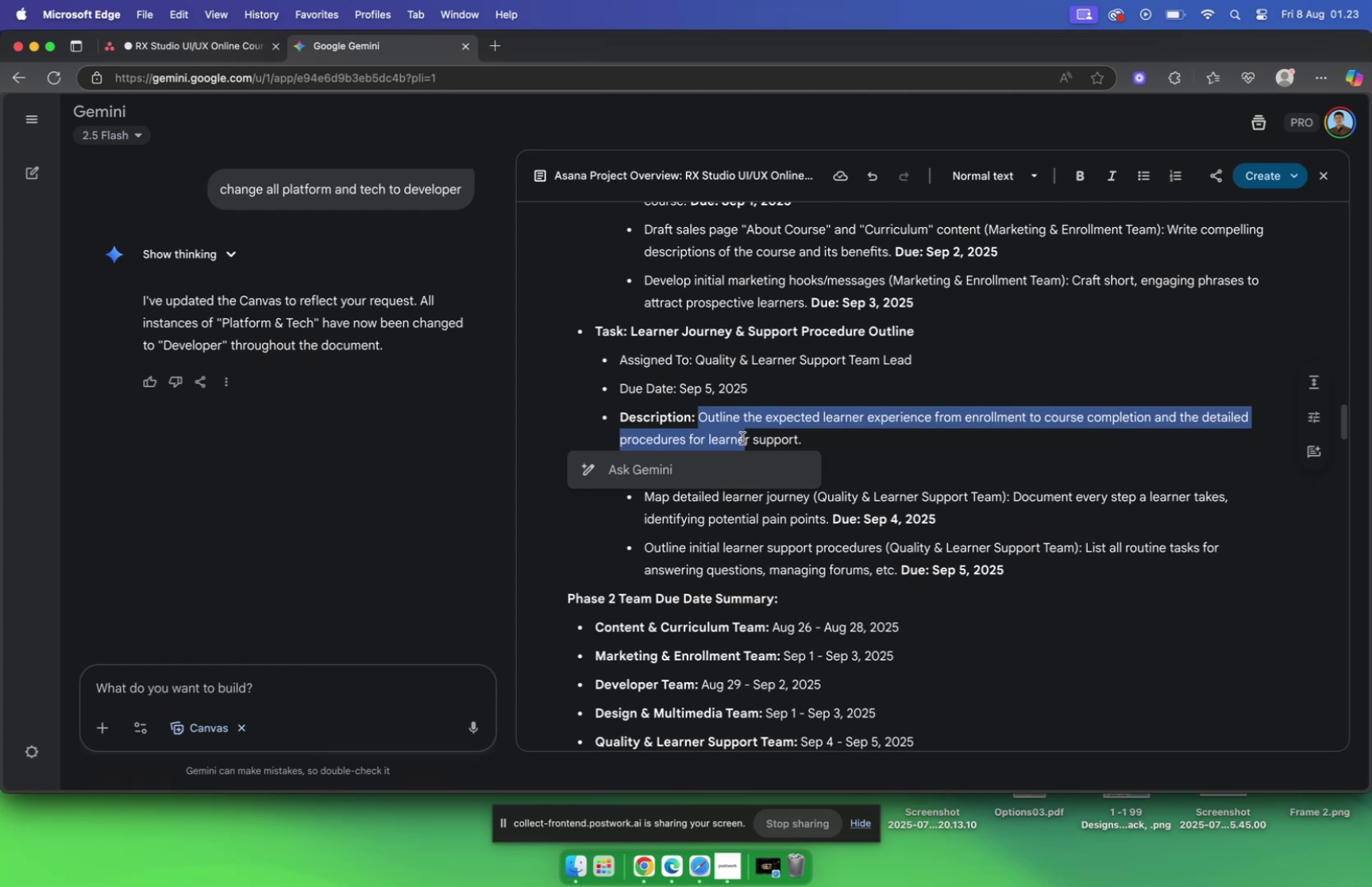 
left_click([210, 44])
 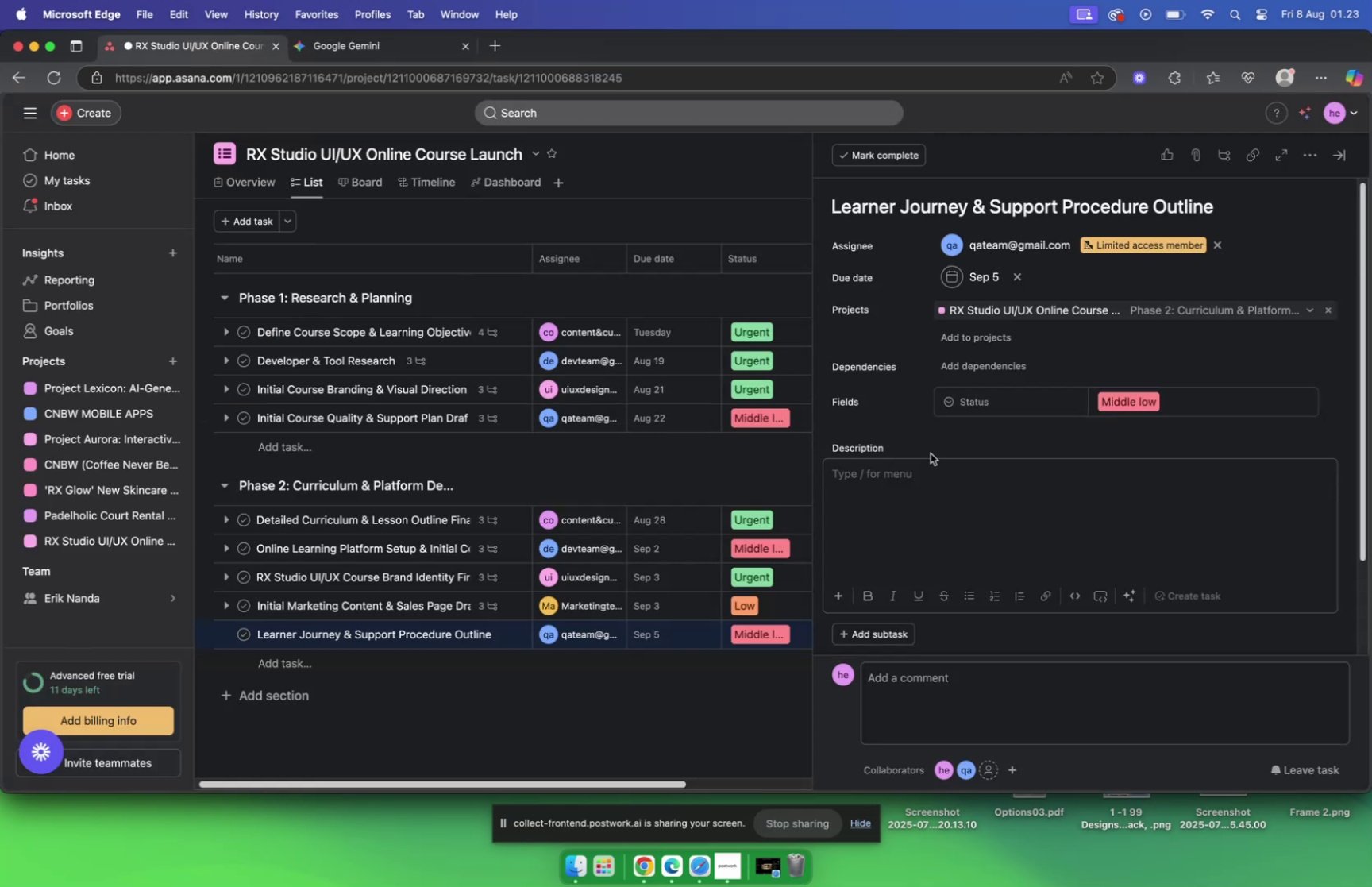 
key(Meta+V)
 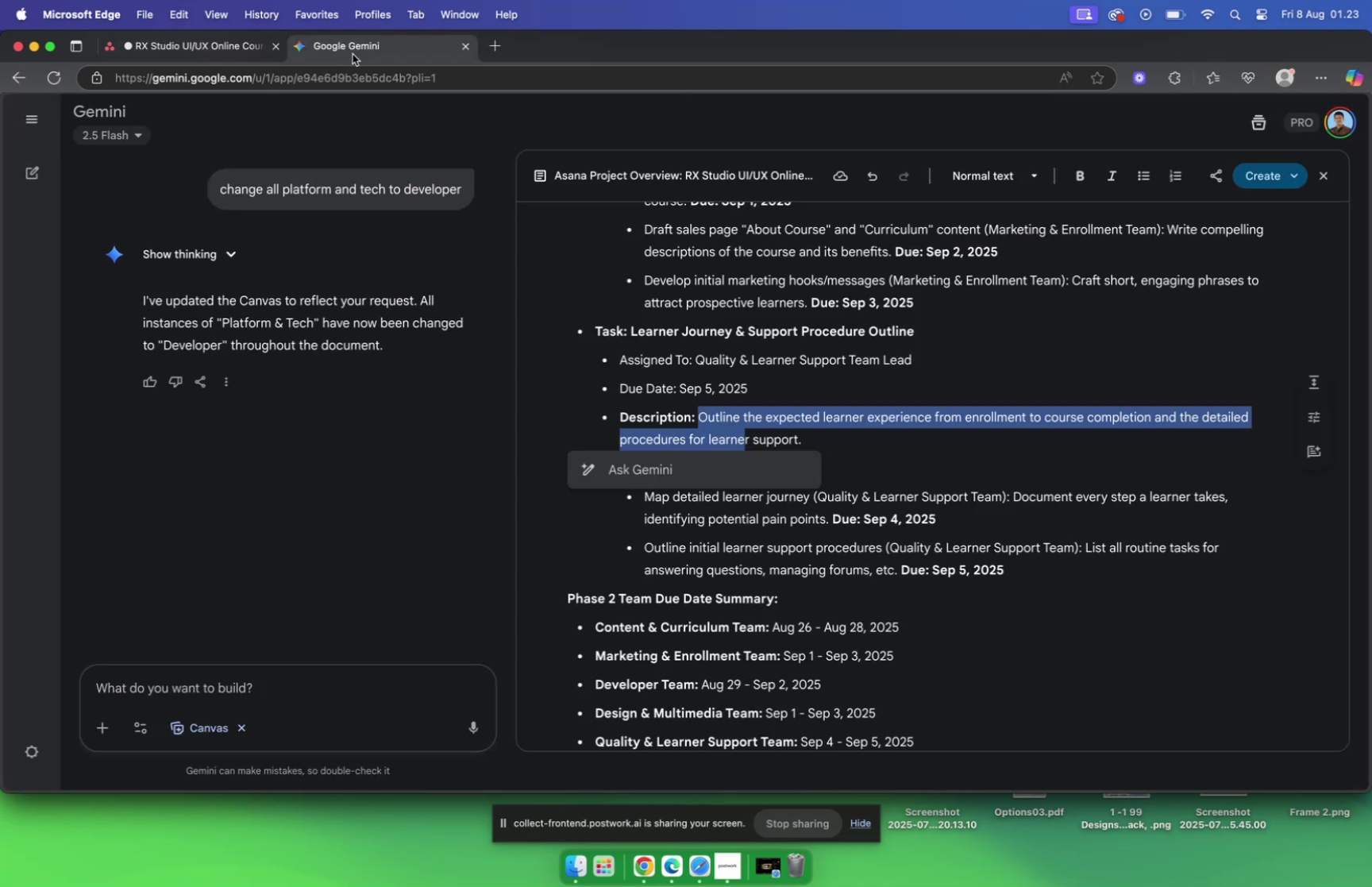 
key(Meta+C)
 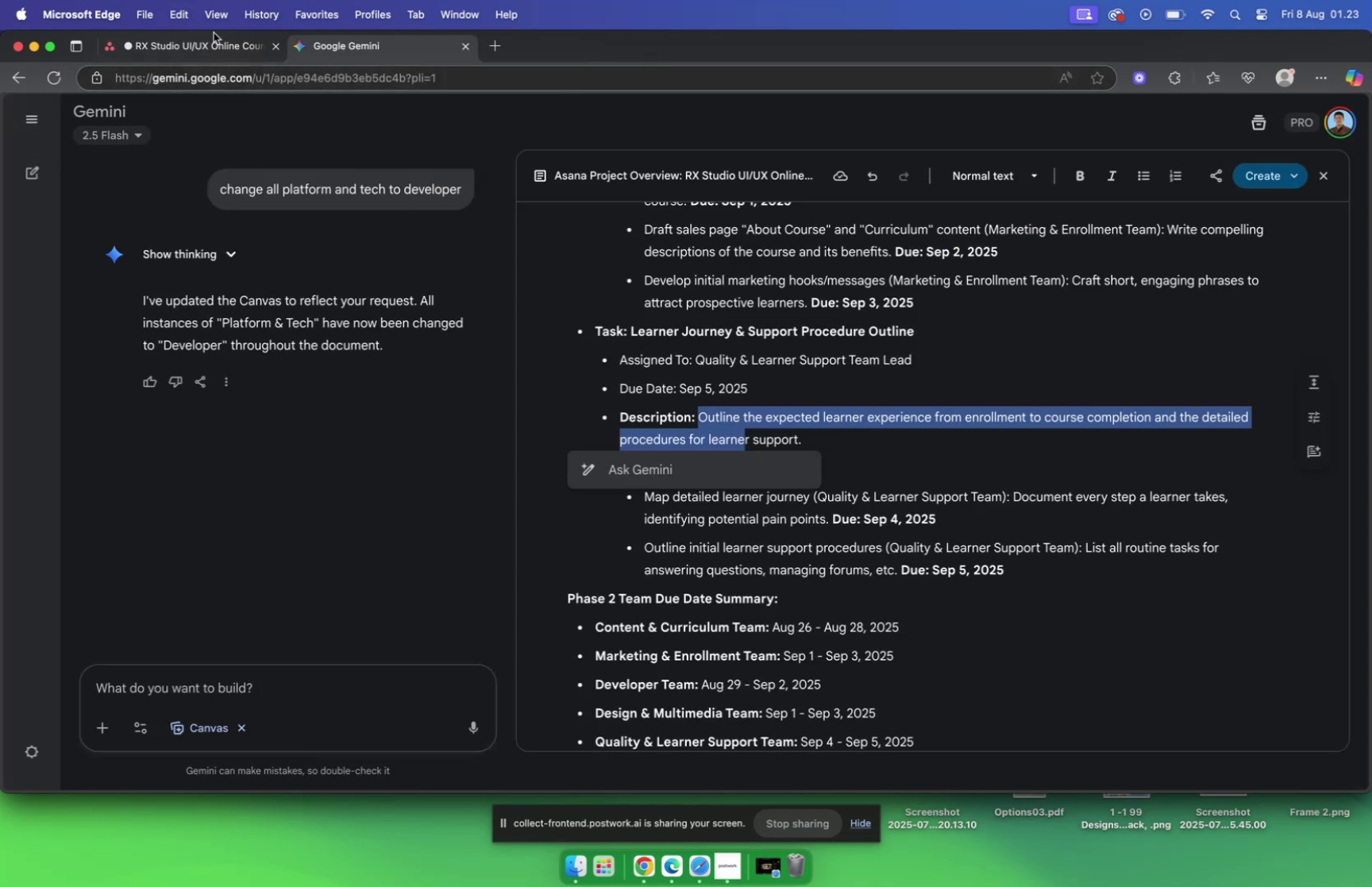 
left_click([221, 46])
 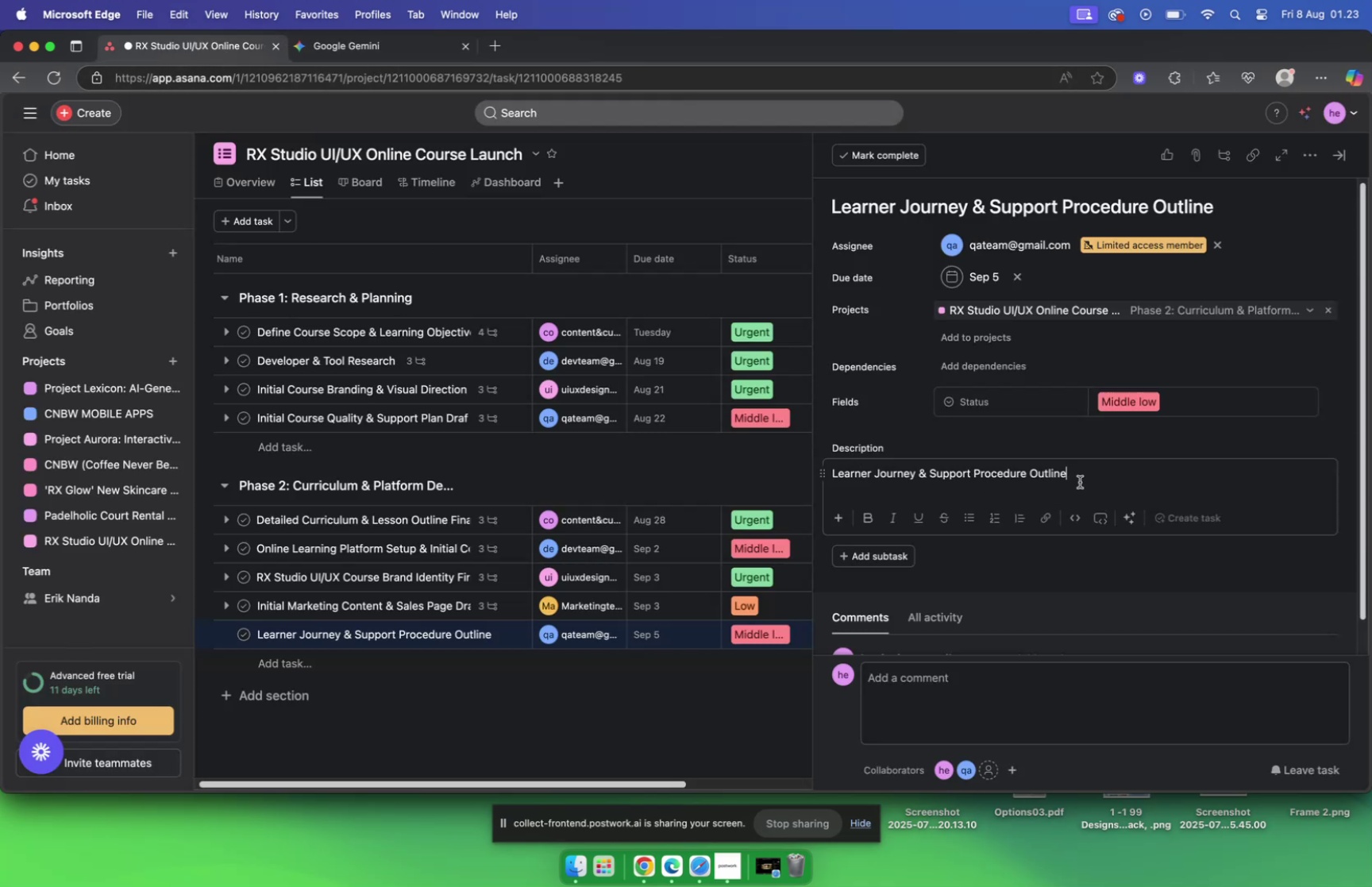 
left_click_drag(start_coordinate=[1077, 476], to_coordinate=[819, 476])
 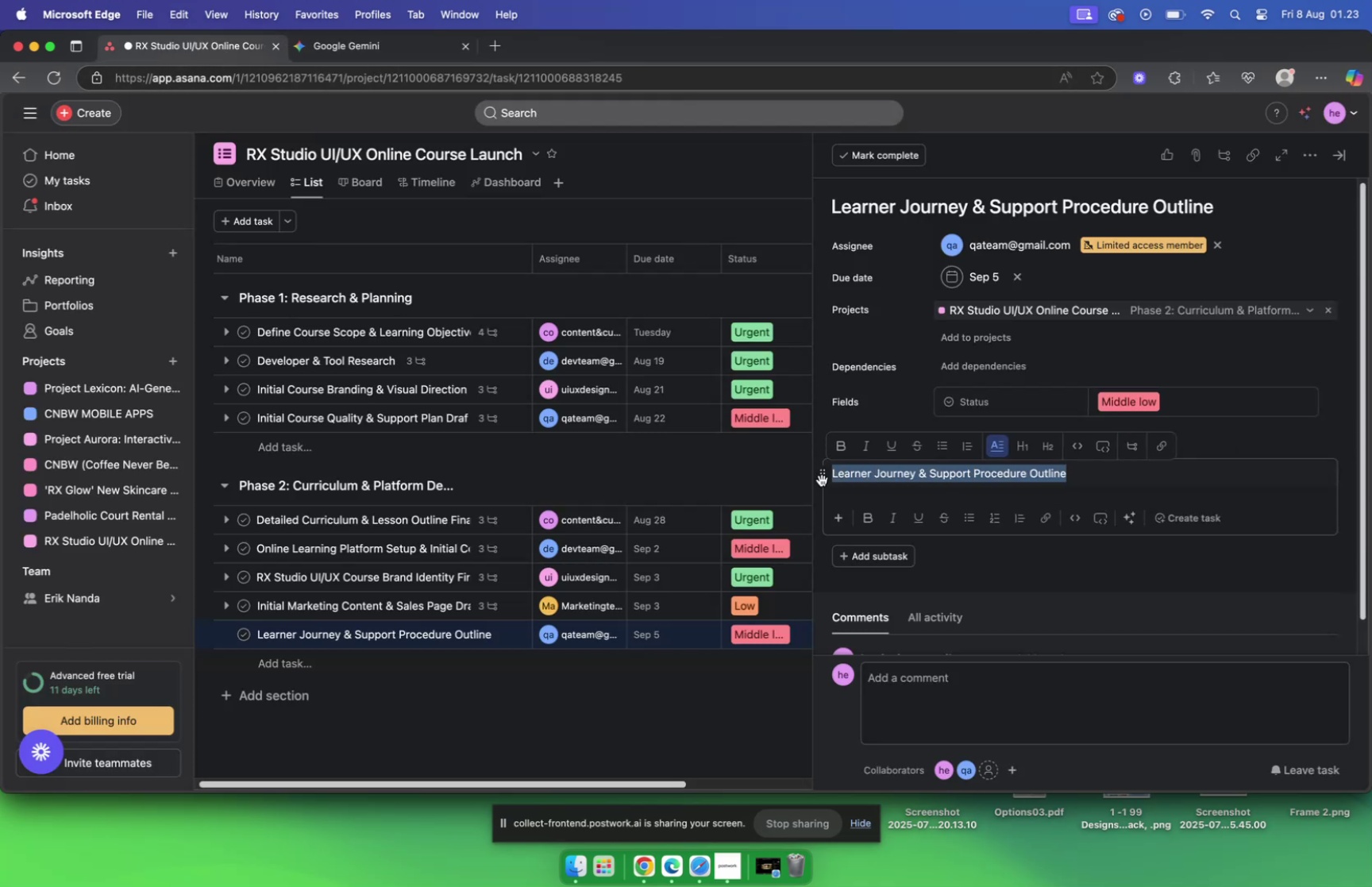 
key(Meta+V)
 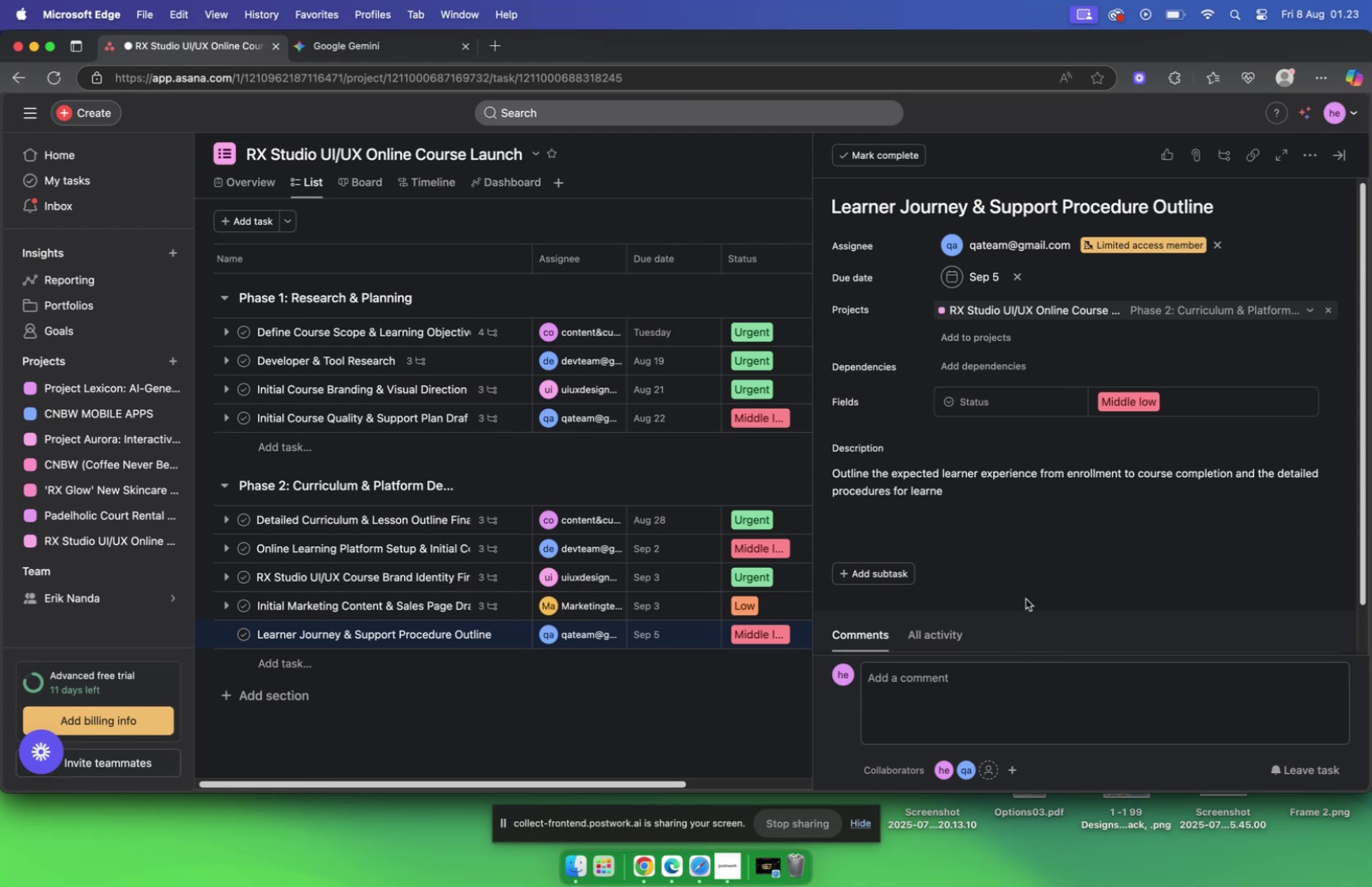 
left_click([366, 40])
 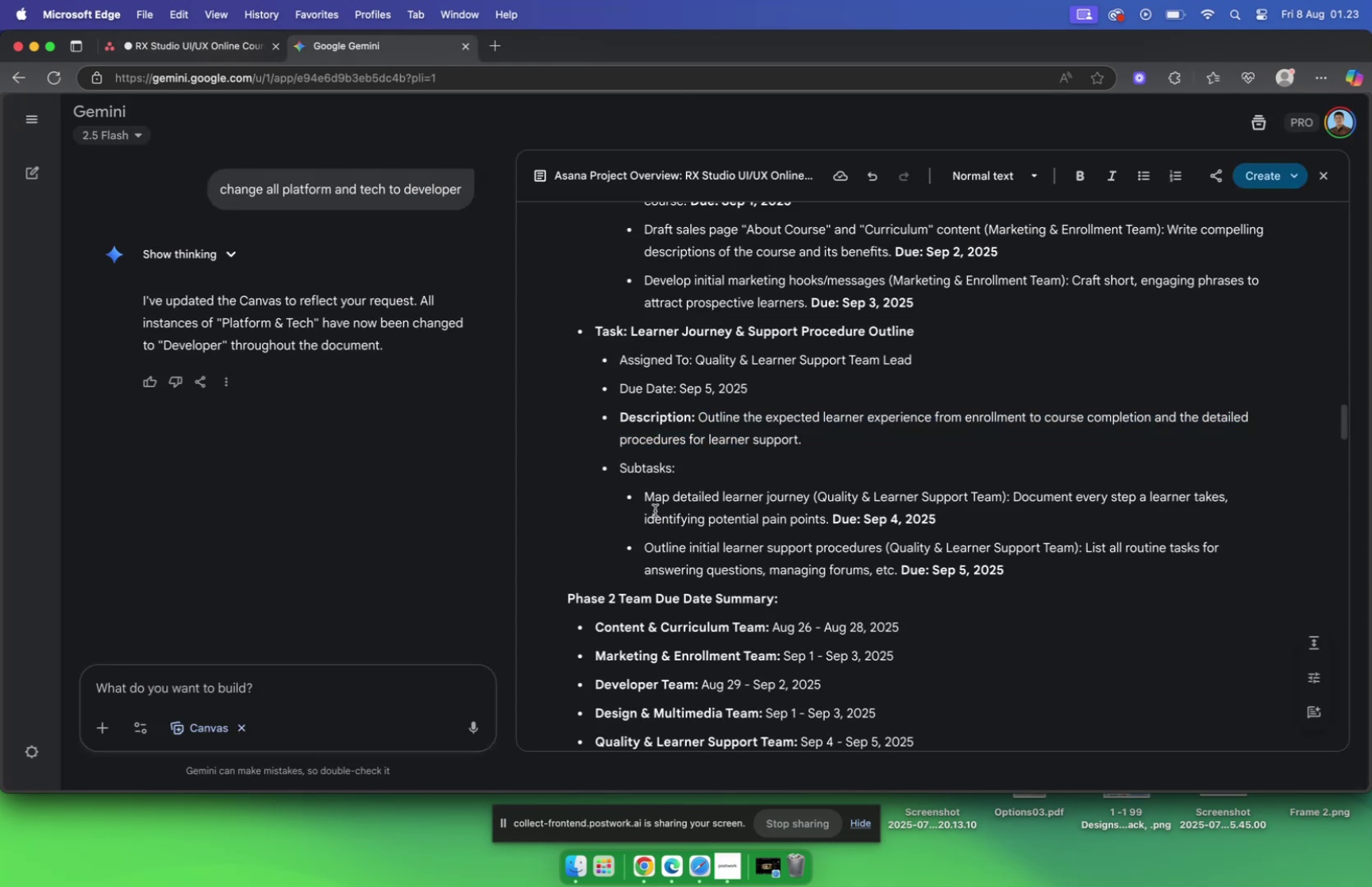 
left_click_drag(start_coordinate=[646, 499], to_coordinate=[810, 493])
 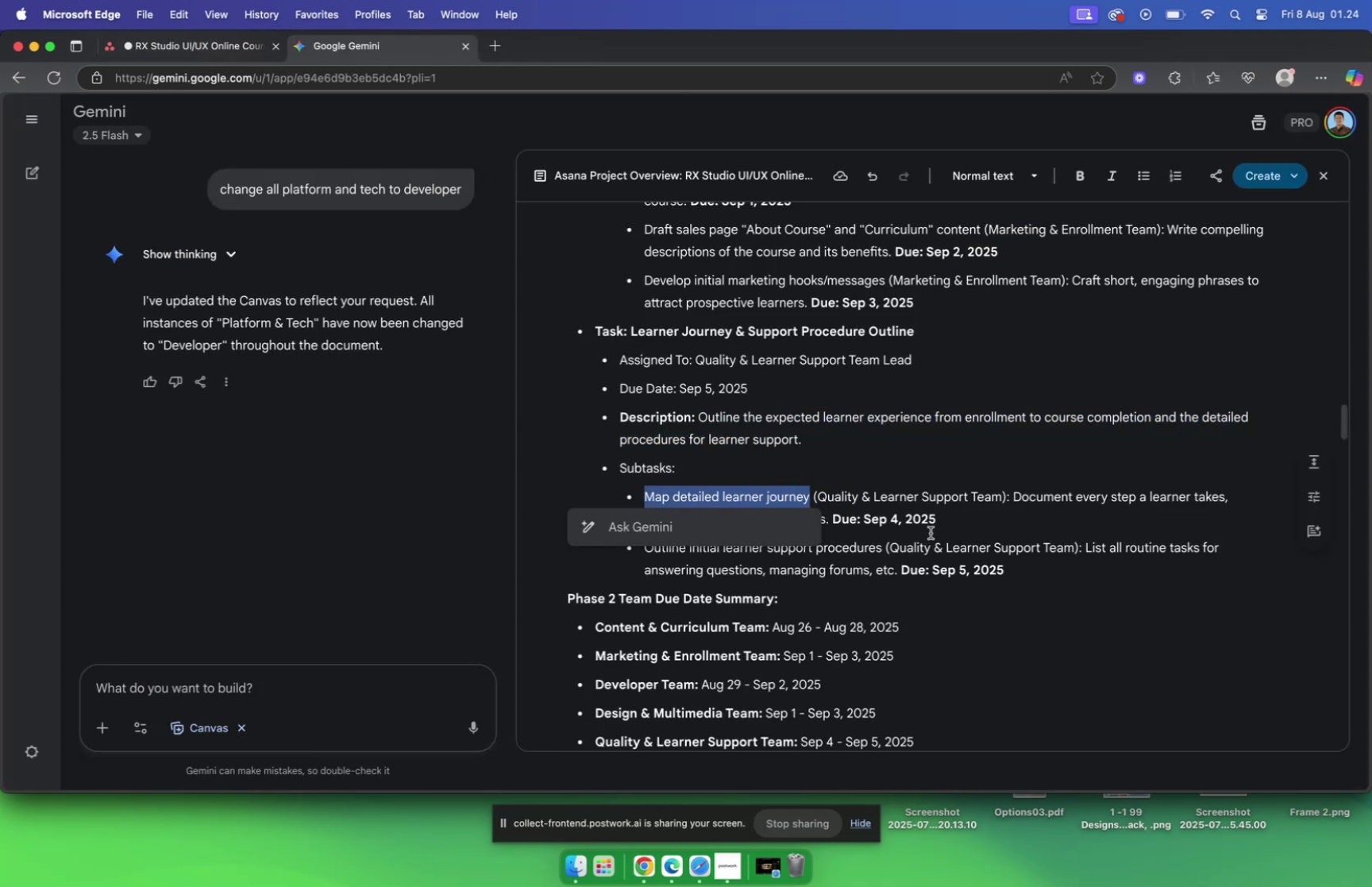 
key(Meta+C)
 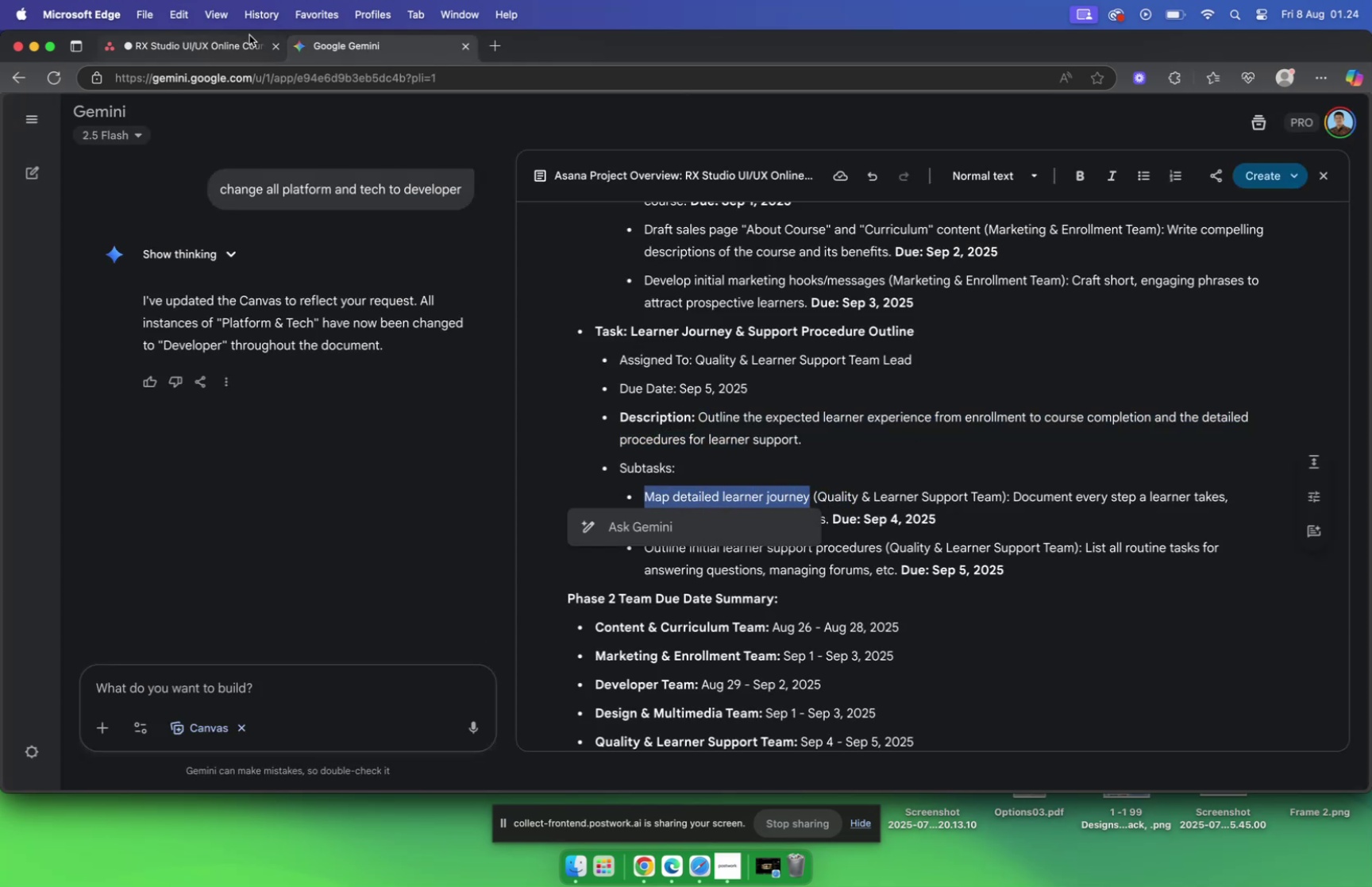 
left_click([249, 55])
 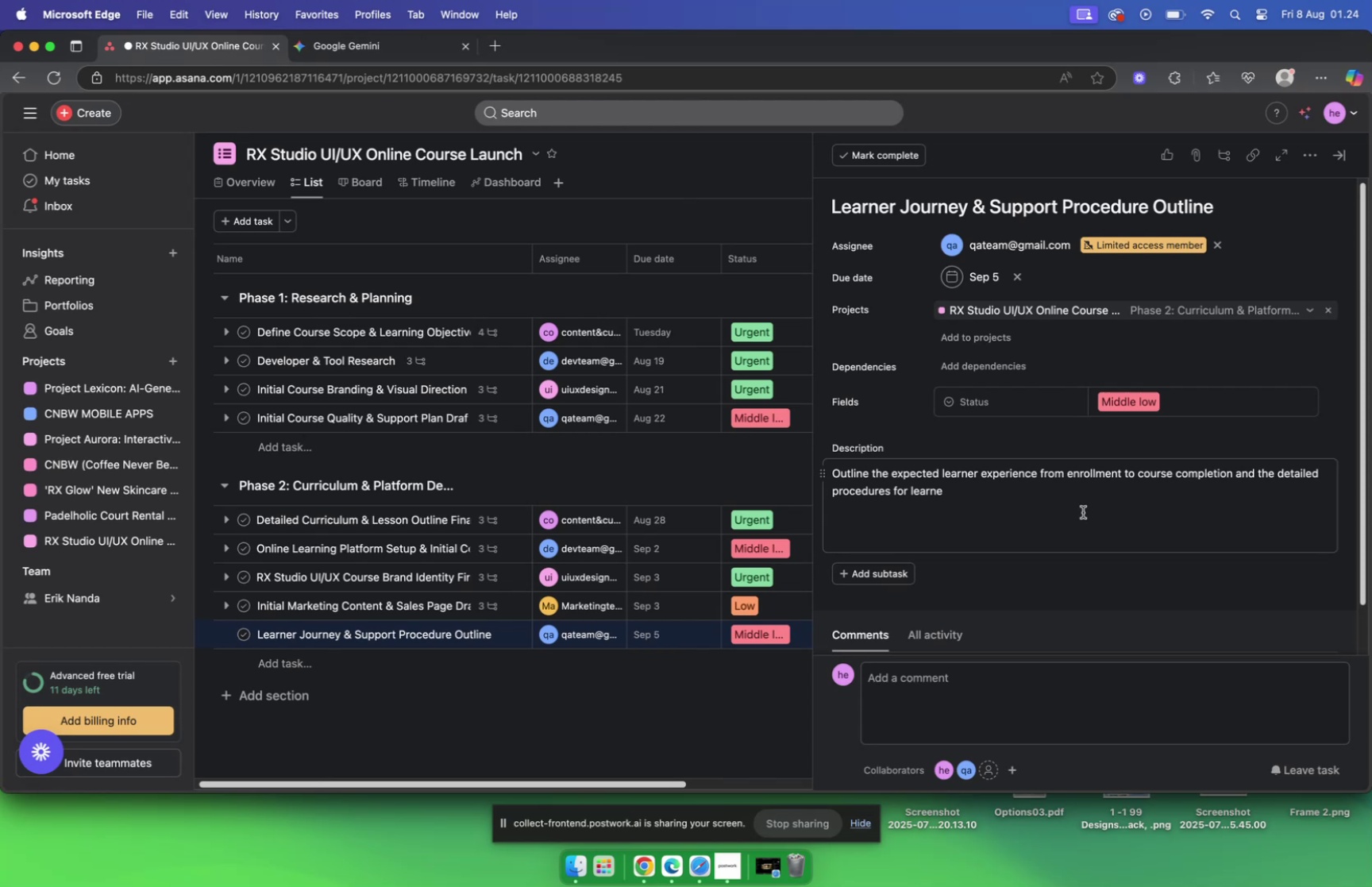 
wait(5.24)
 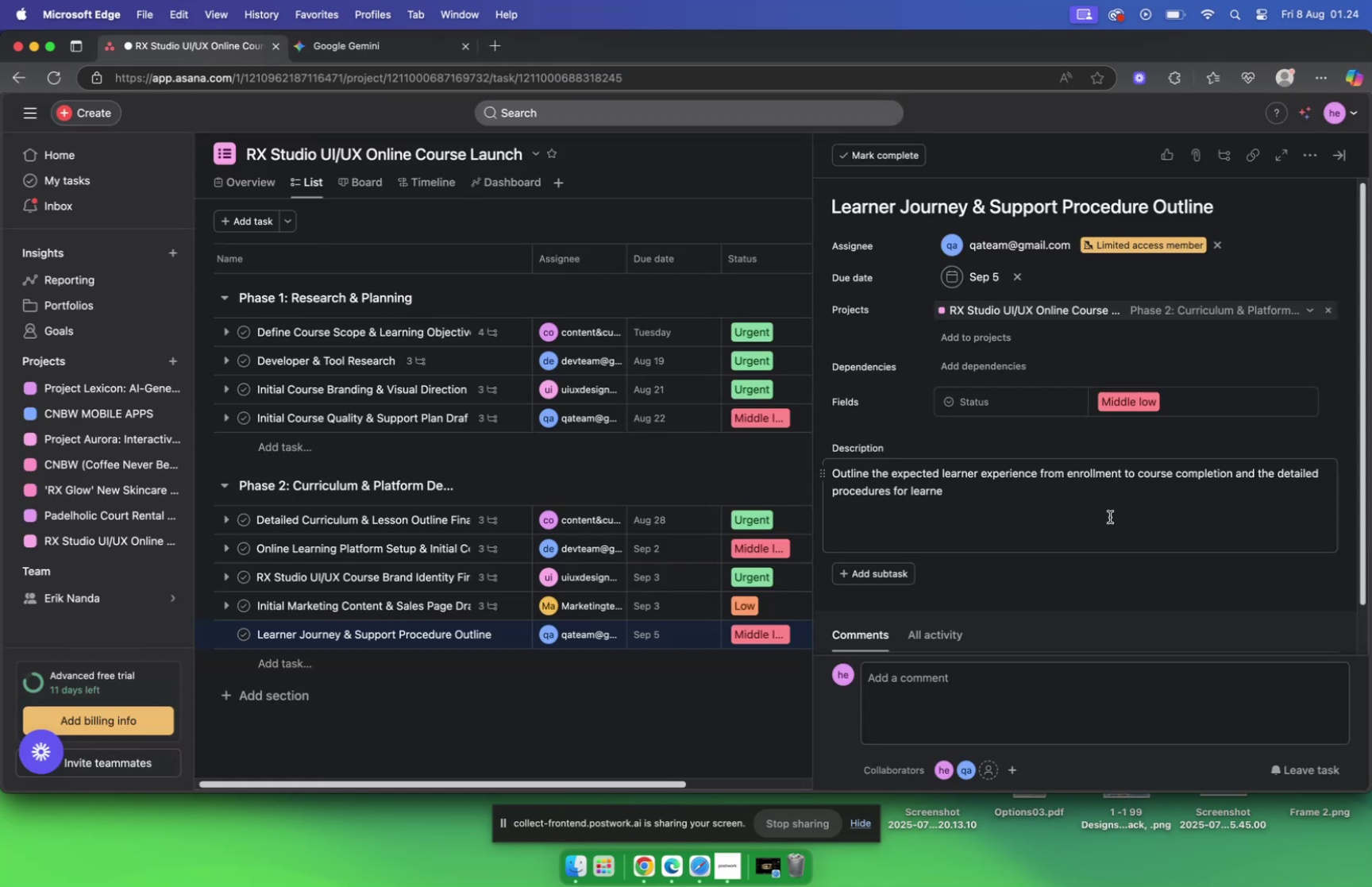 
left_click([879, 569])
 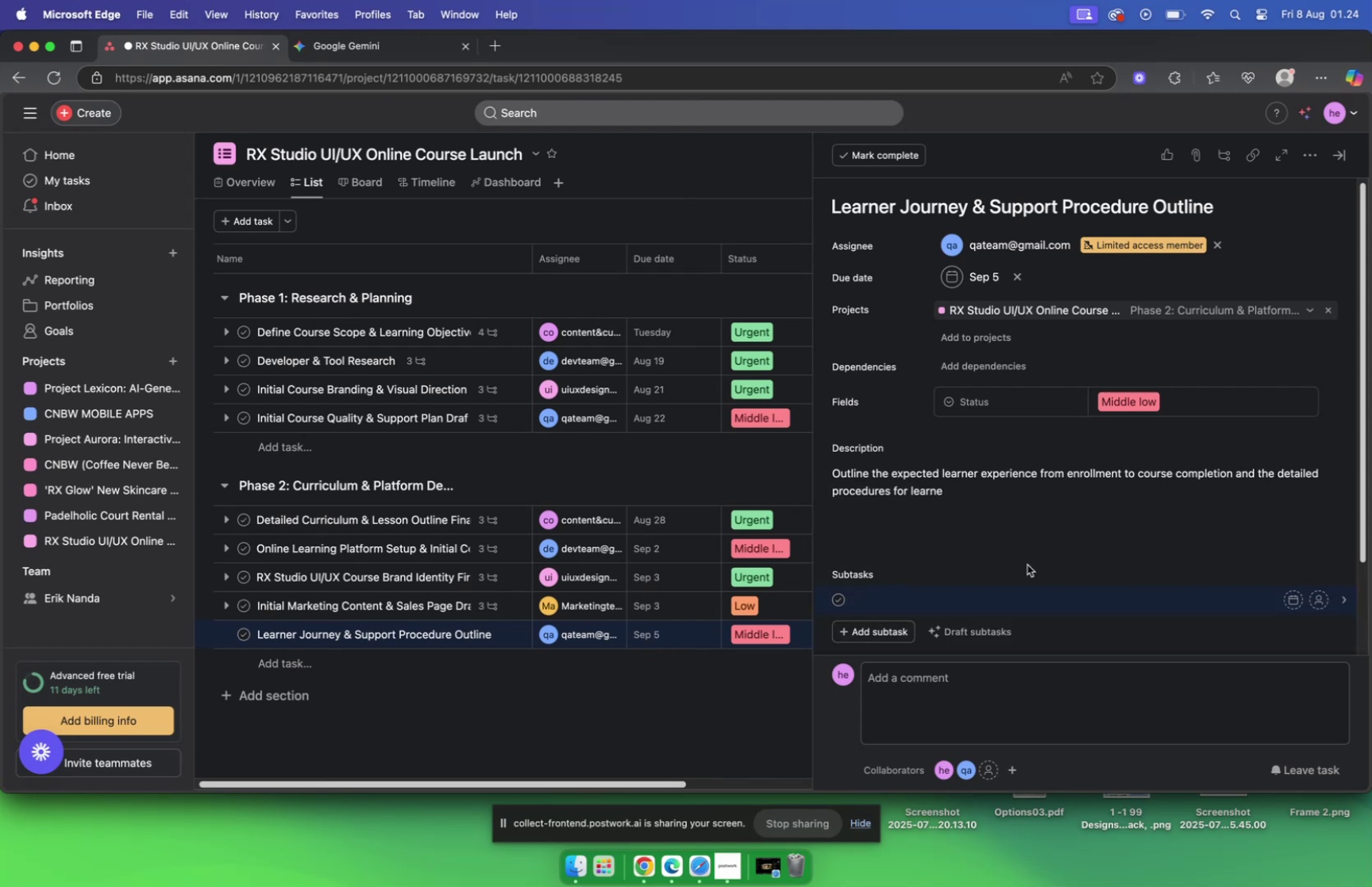 
key(Meta+V)
 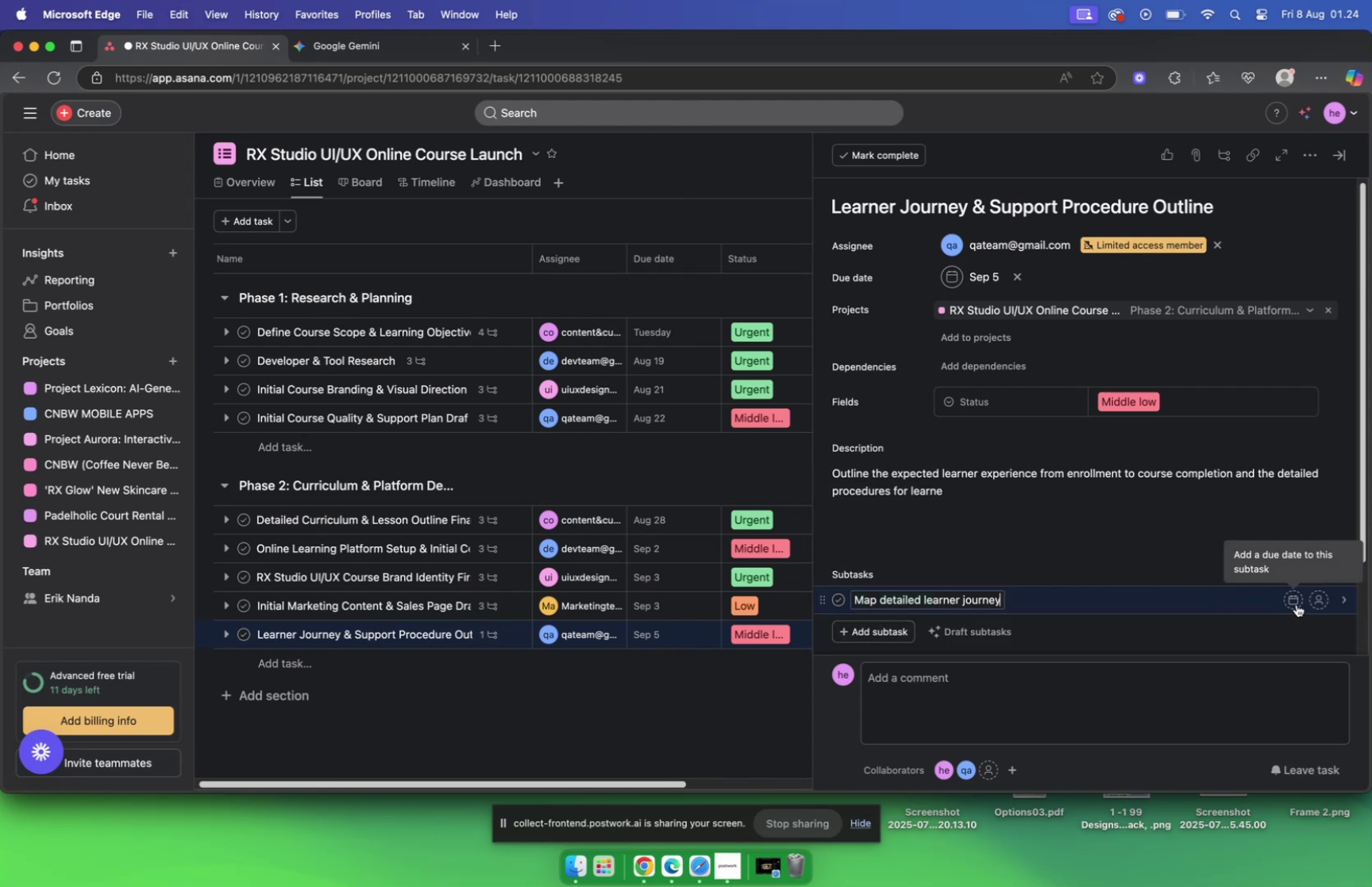 
left_click([1323, 601])
 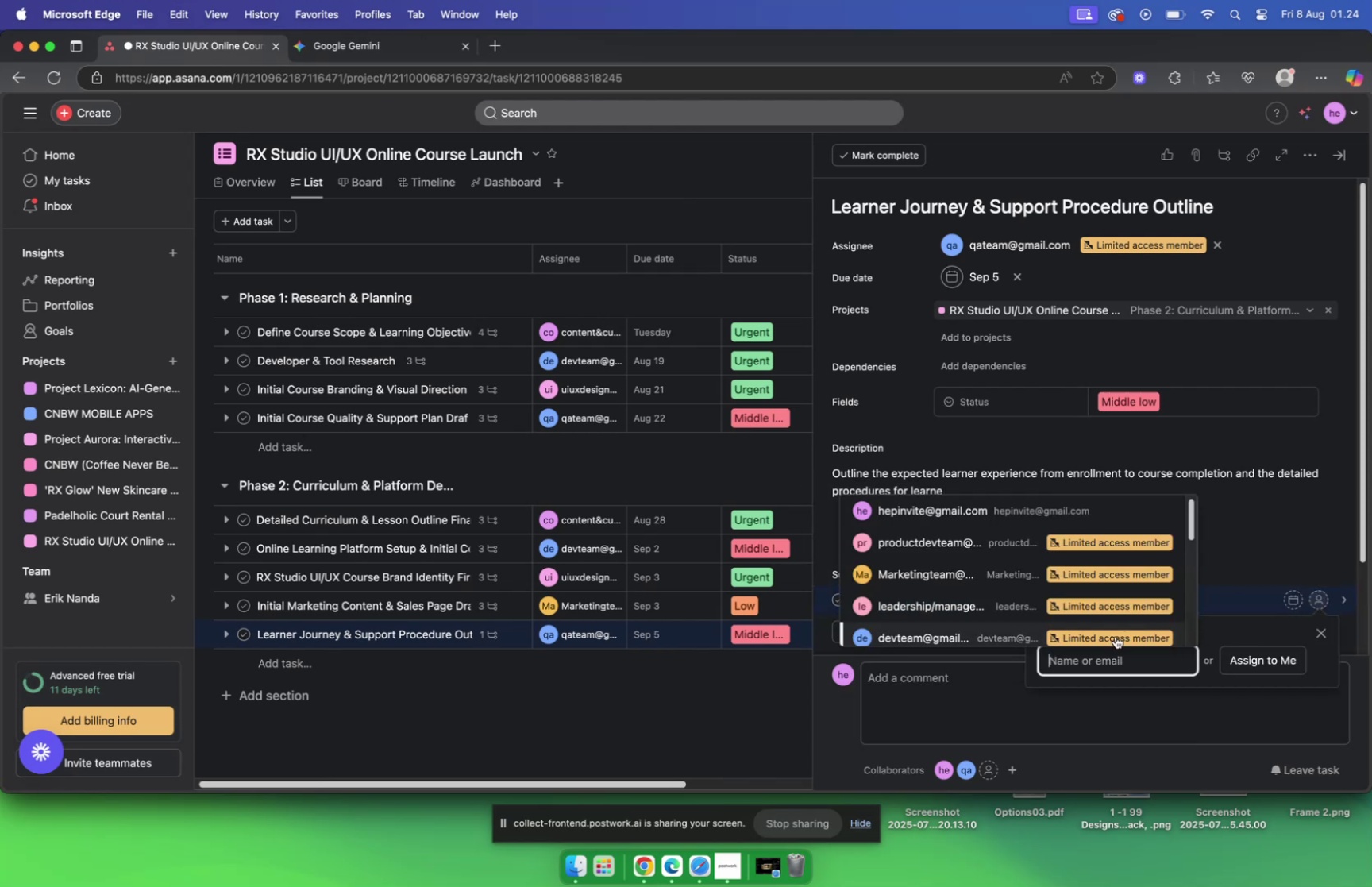 
type(qa)
 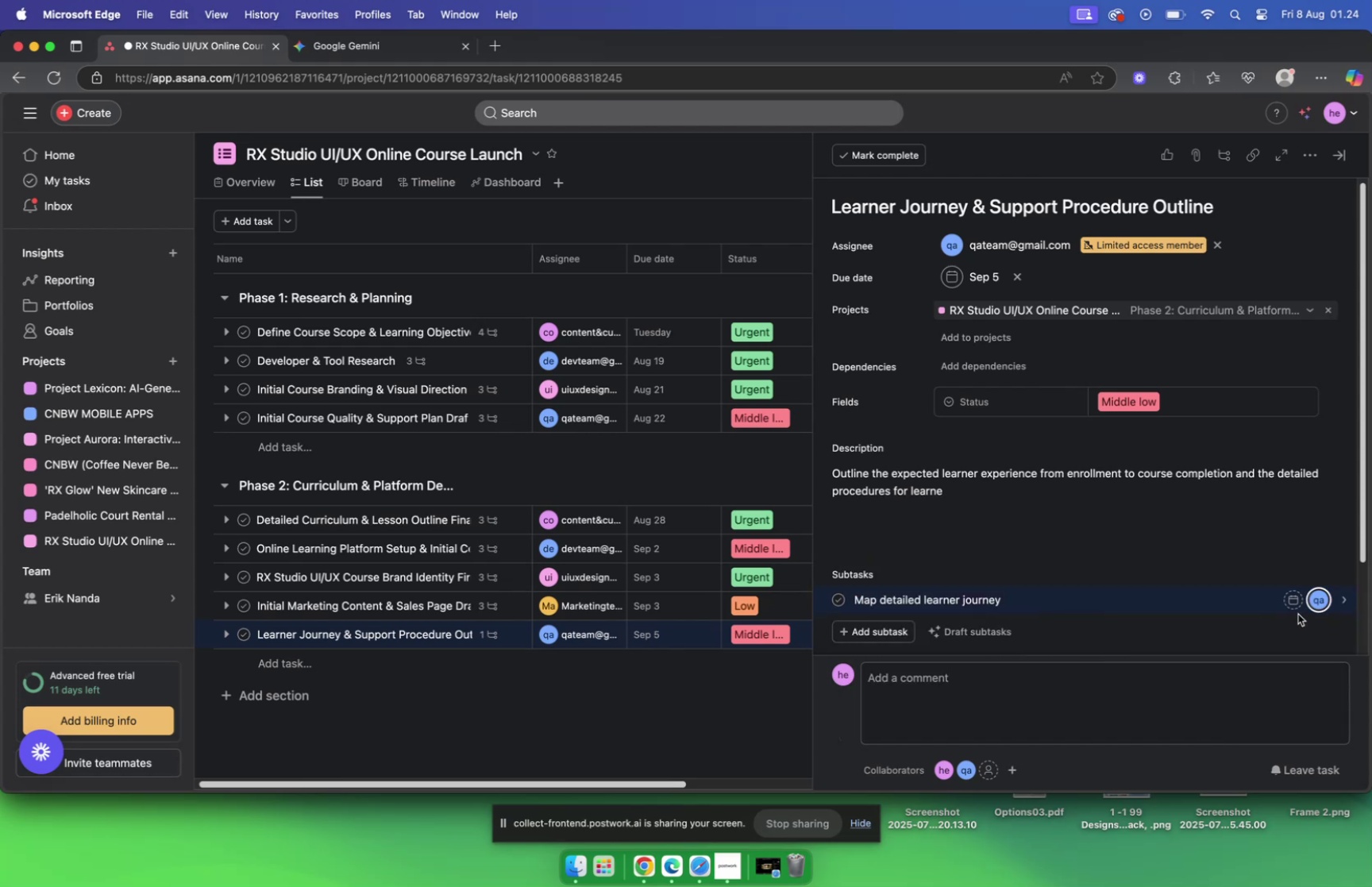 
left_click([1297, 602])
 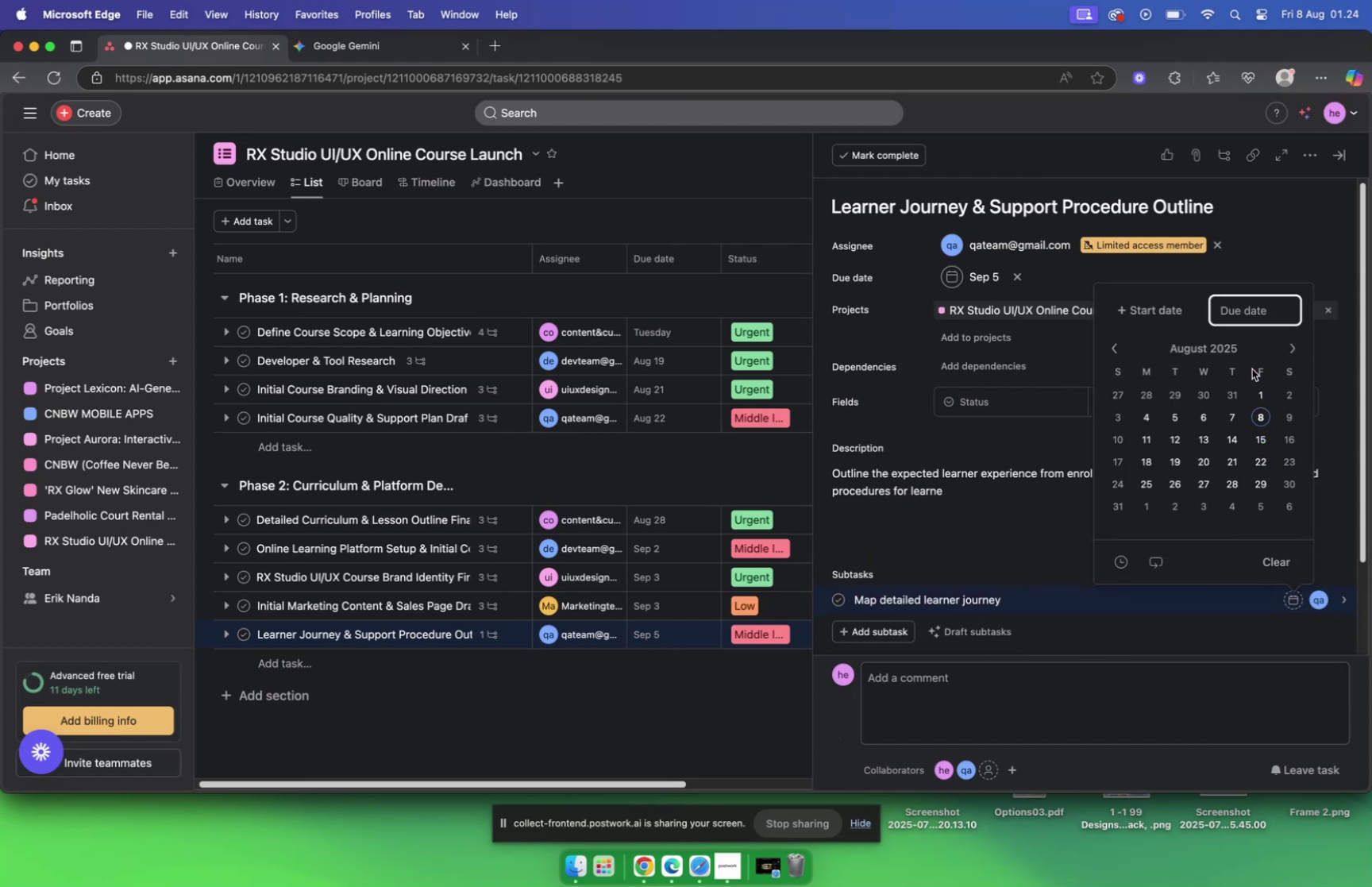 
left_click([1289, 349])
 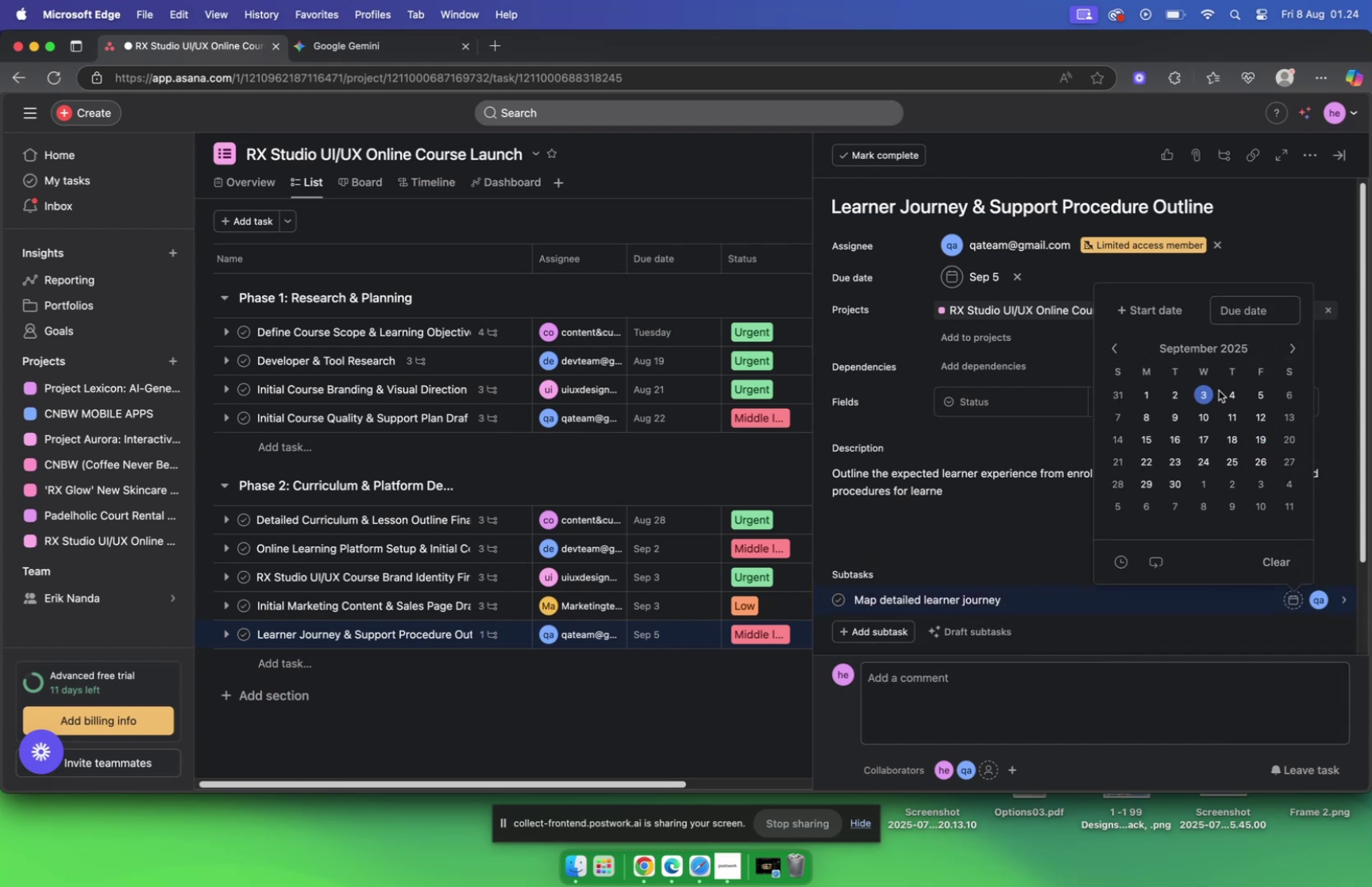 
left_click([1231, 403])
 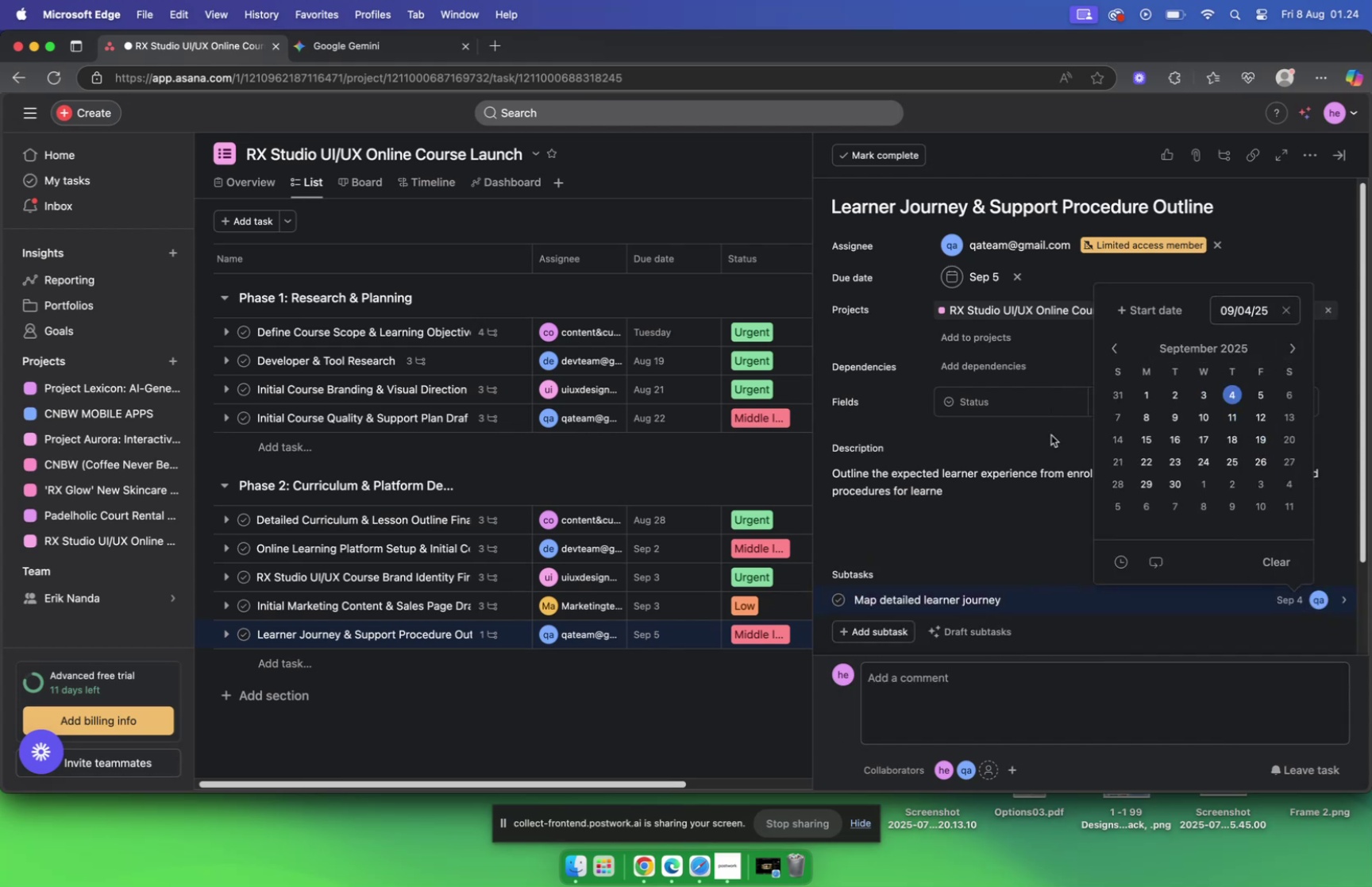 
left_click([1050, 442])
 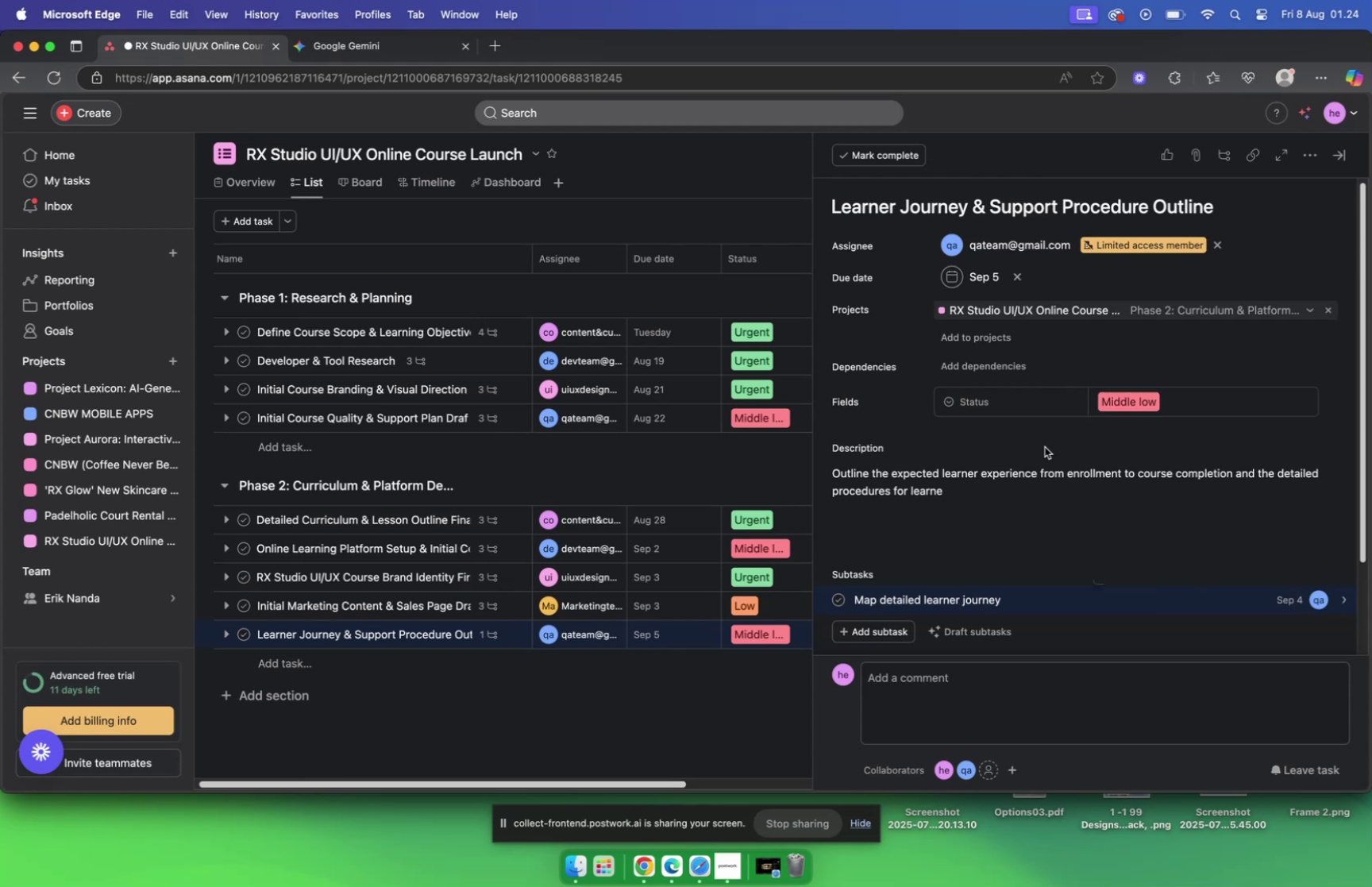 
scroll: coordinate [546, 491], scroll_direction: down, amount: 5.0
 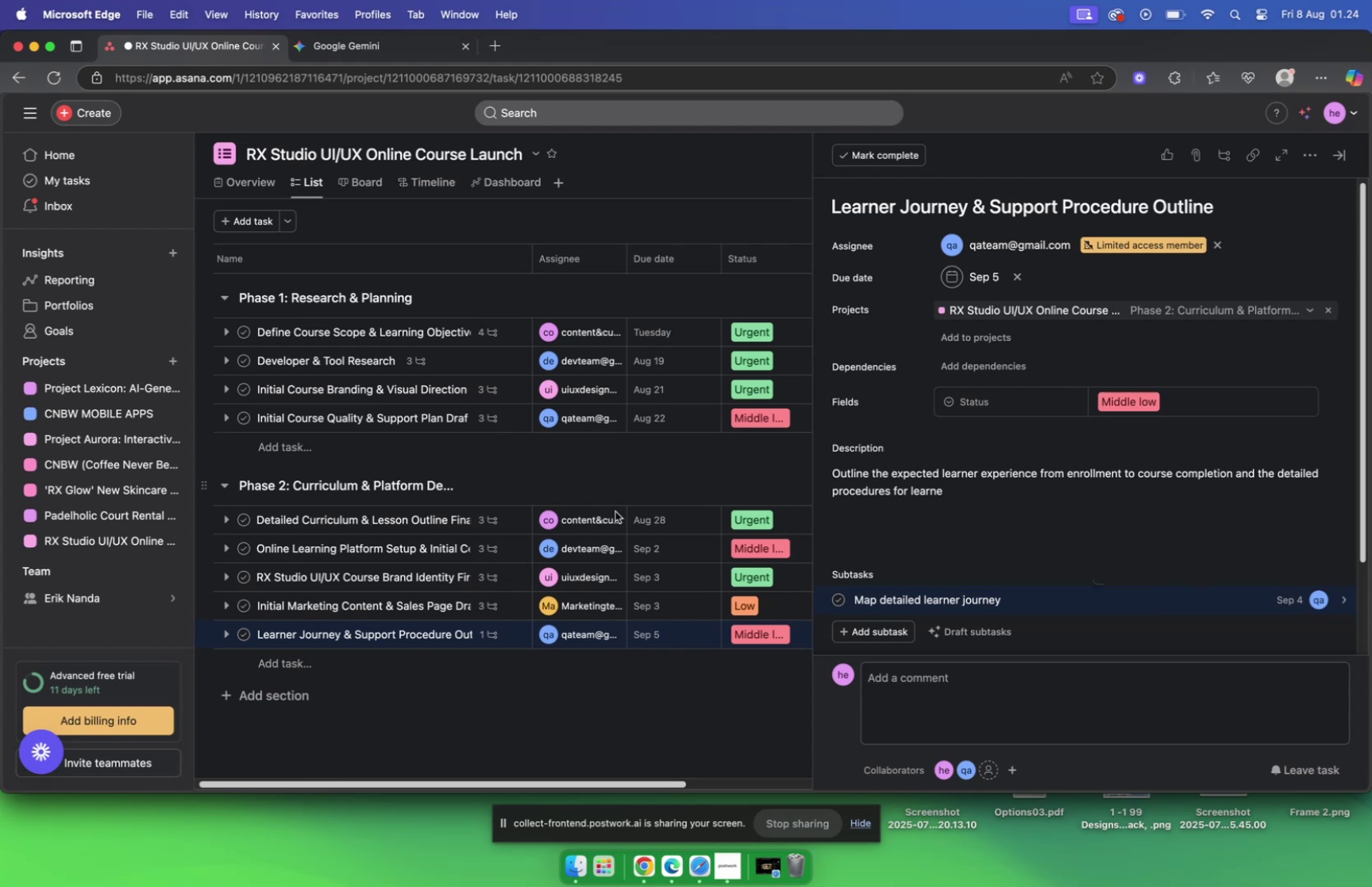 
mouse_move([881, 622])
 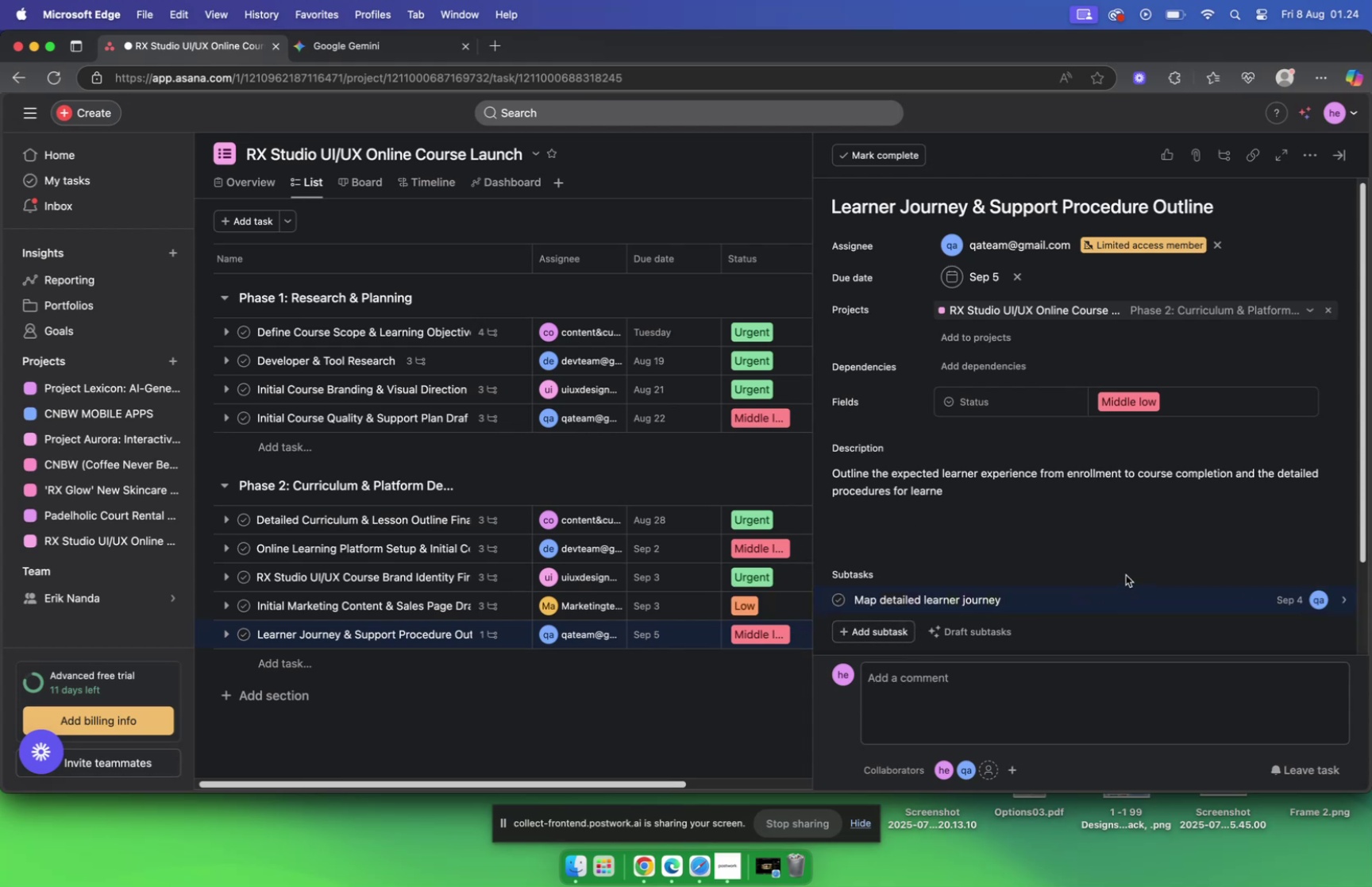 
wait(9.63)
 